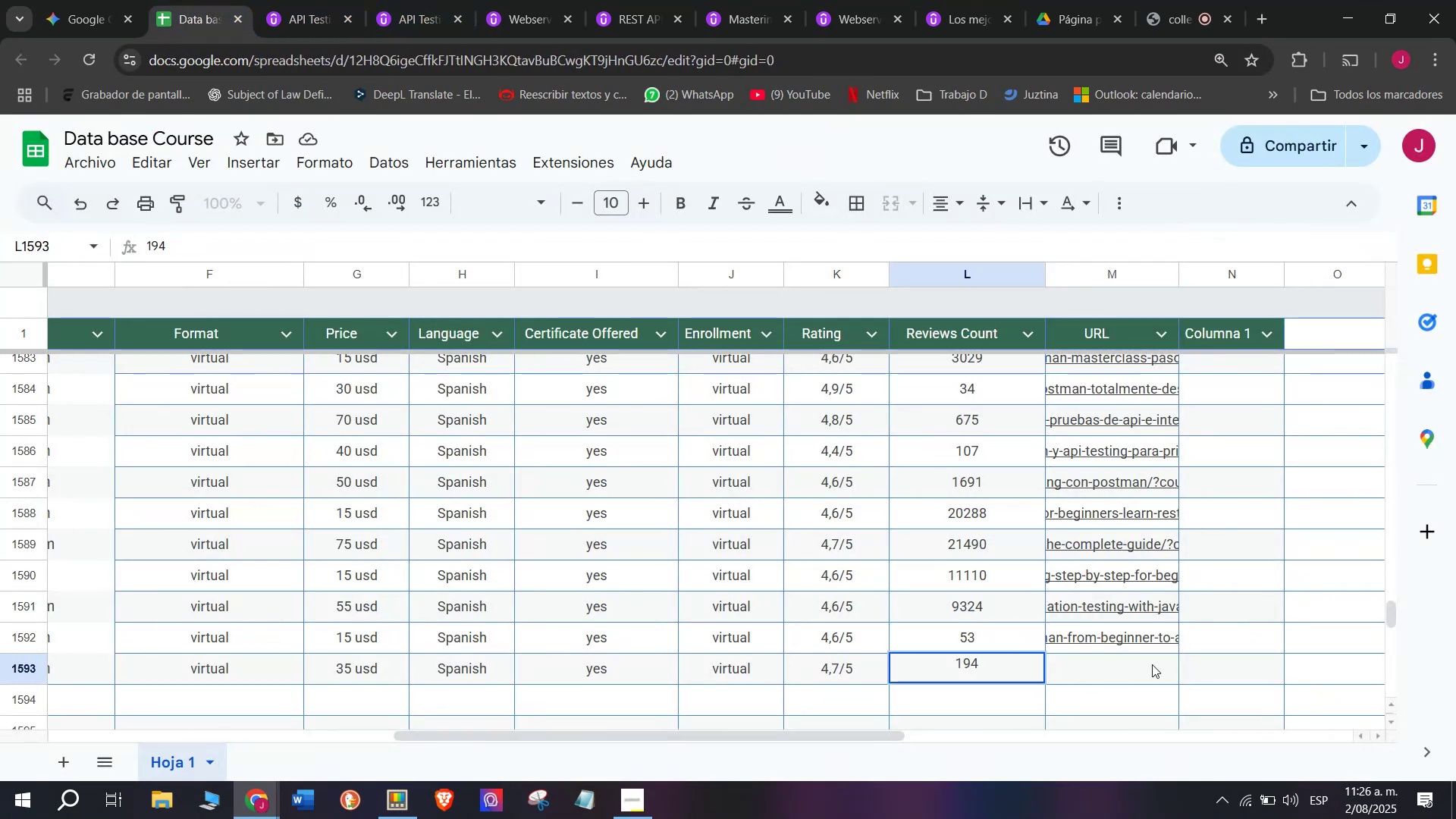 
left_click([1164, 678])
 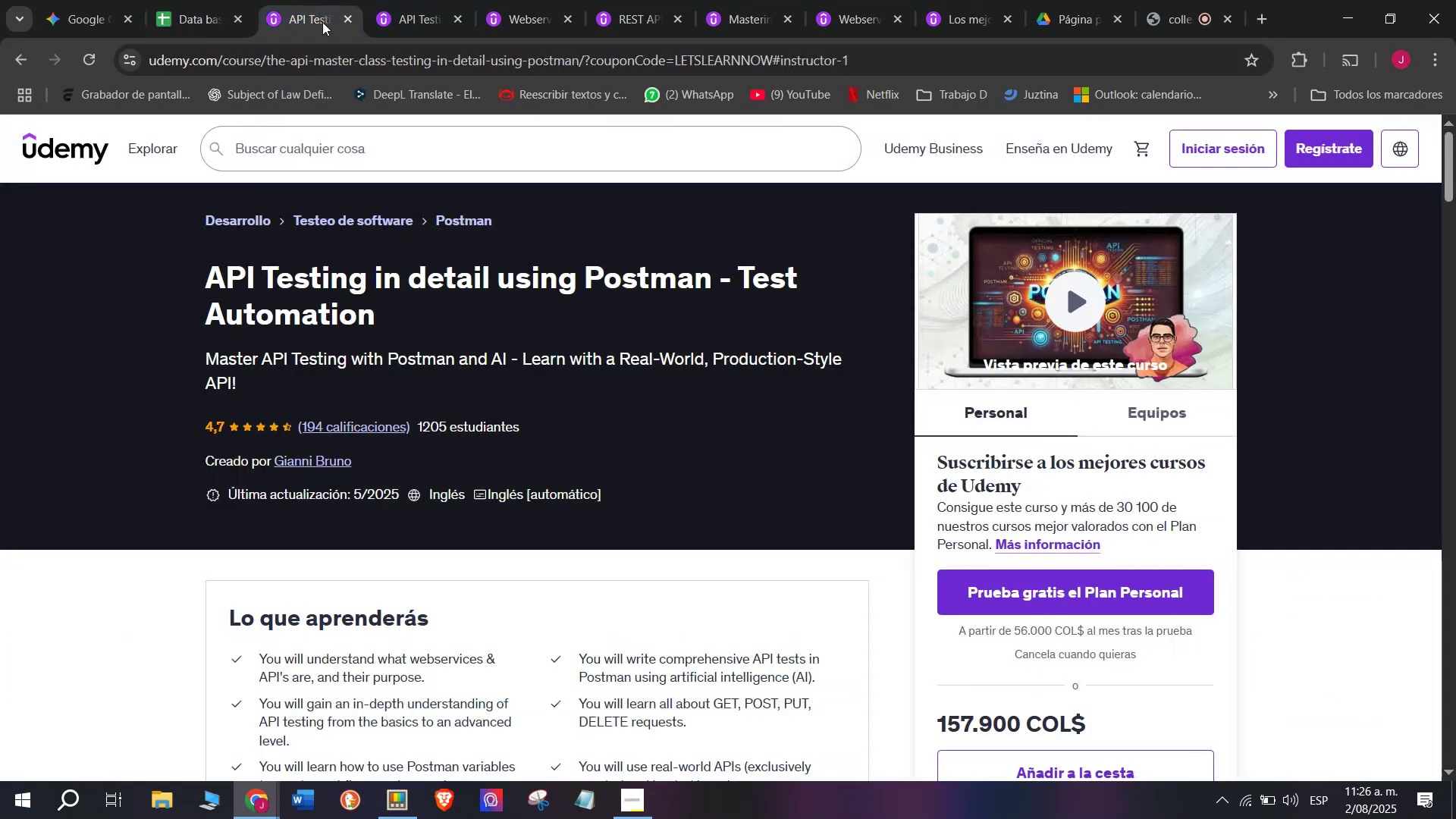 
double_click([331, 46])
 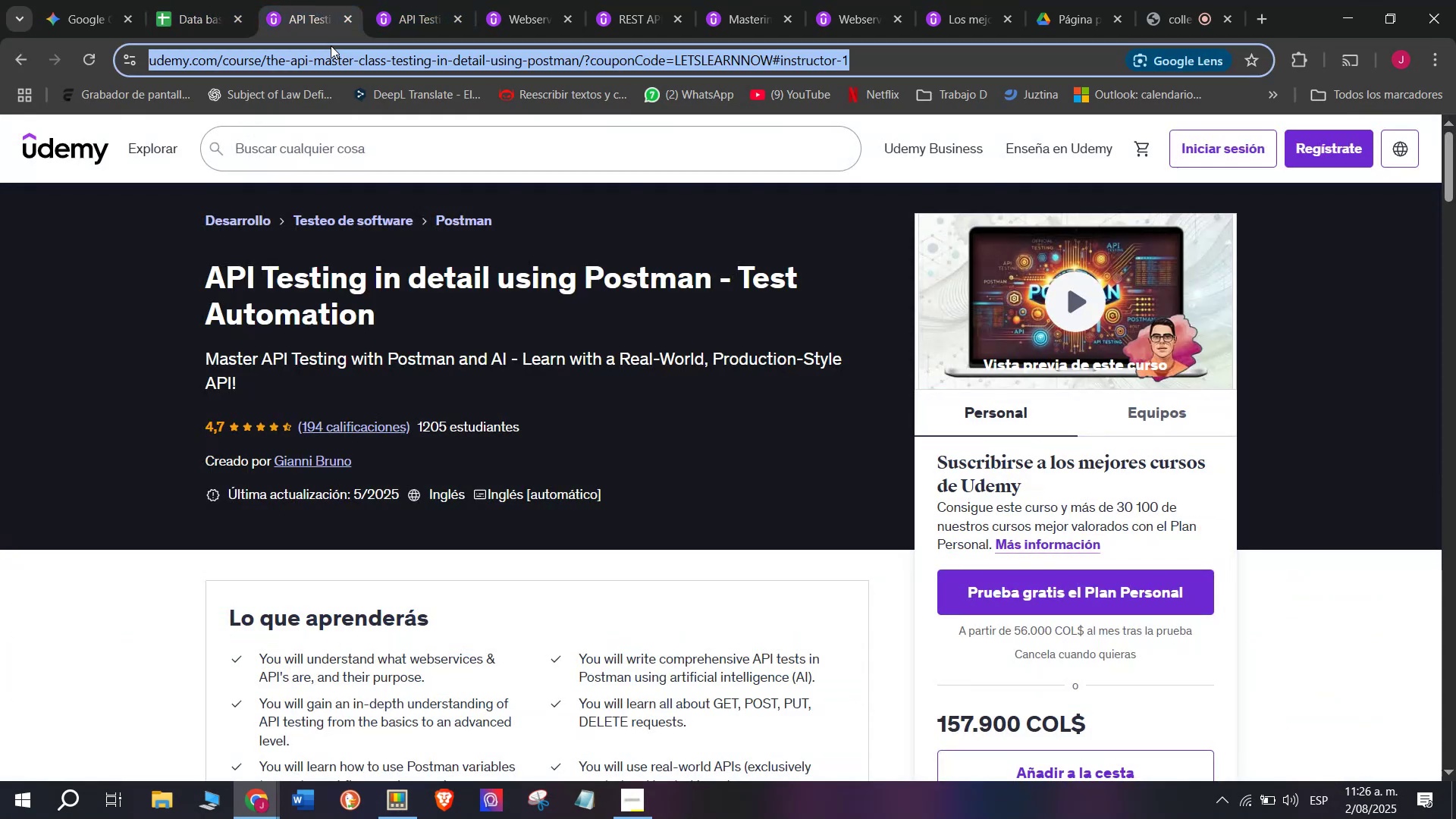 
triple_click([331, 46])
 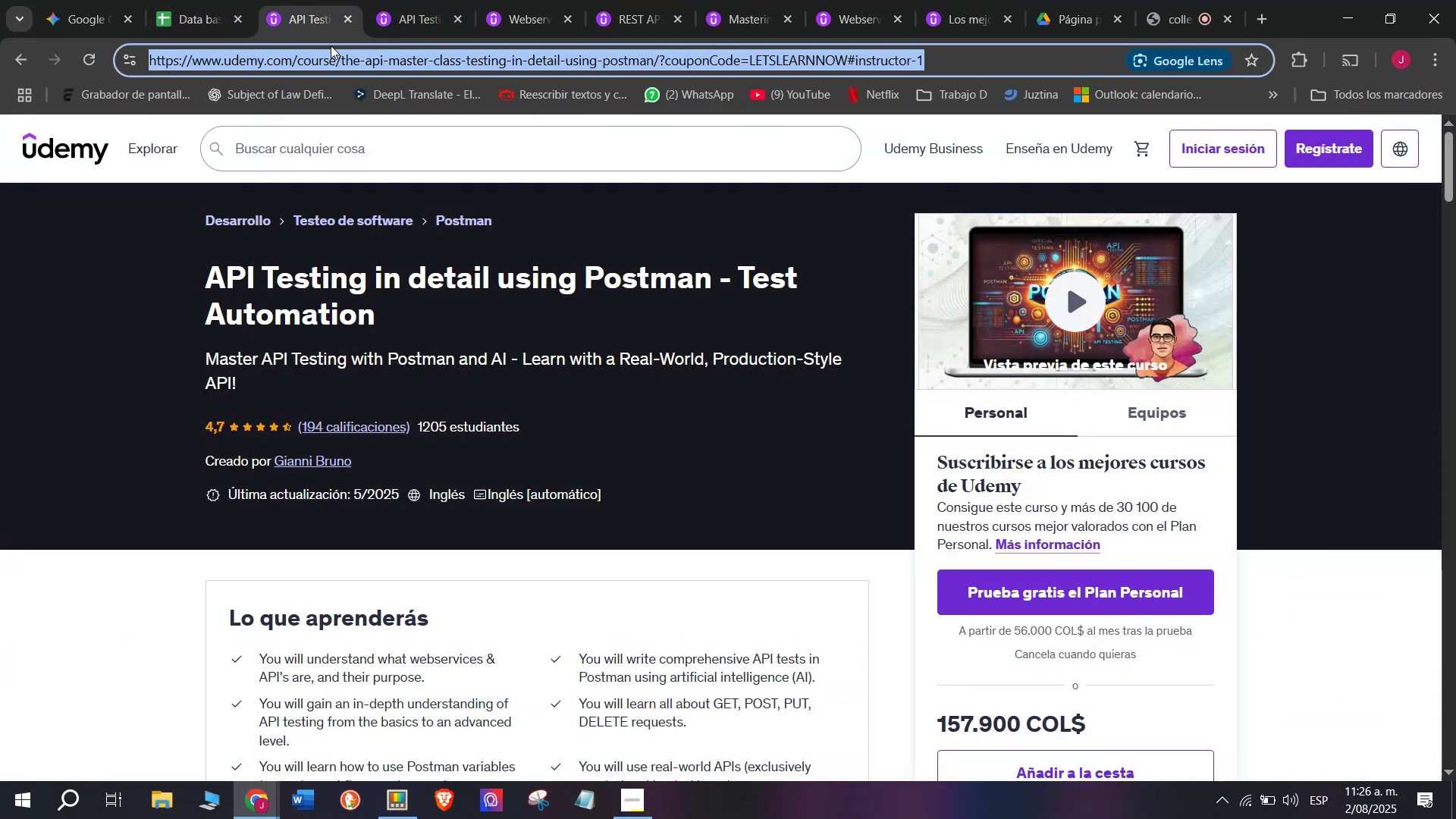 
triple_click([331, 46])
 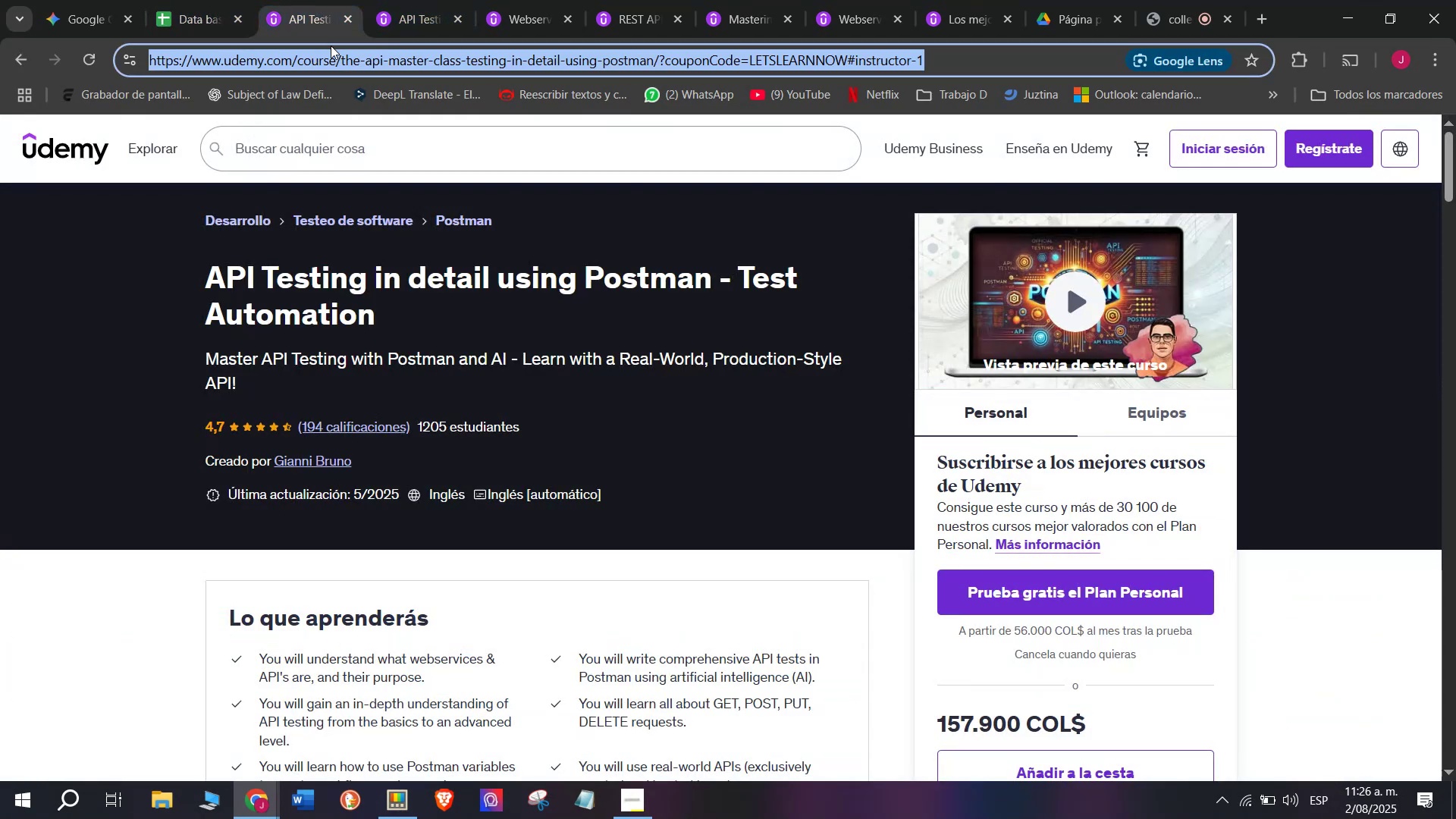 
key(Break)
 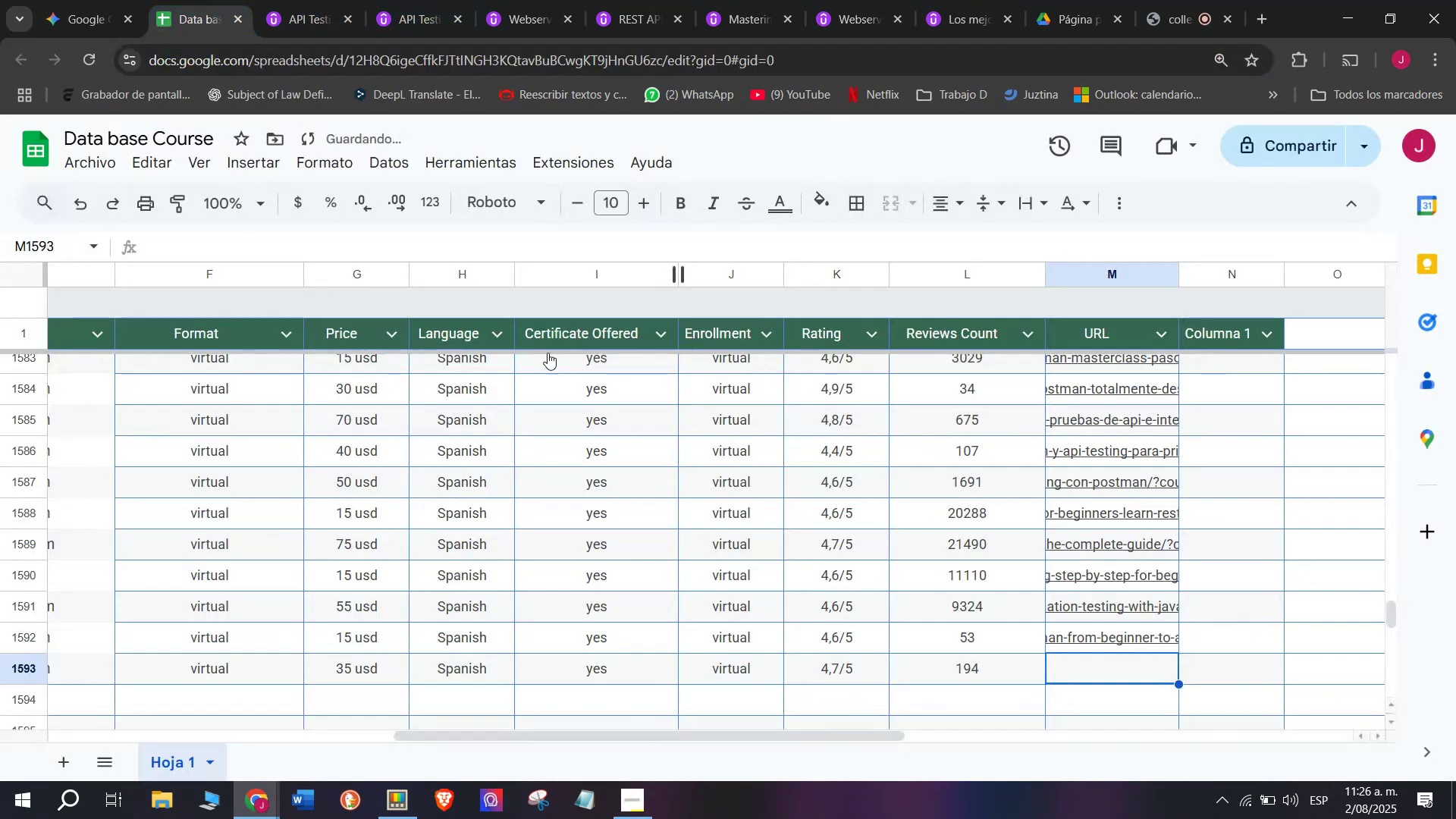 
key(Control+ControlLeft)
 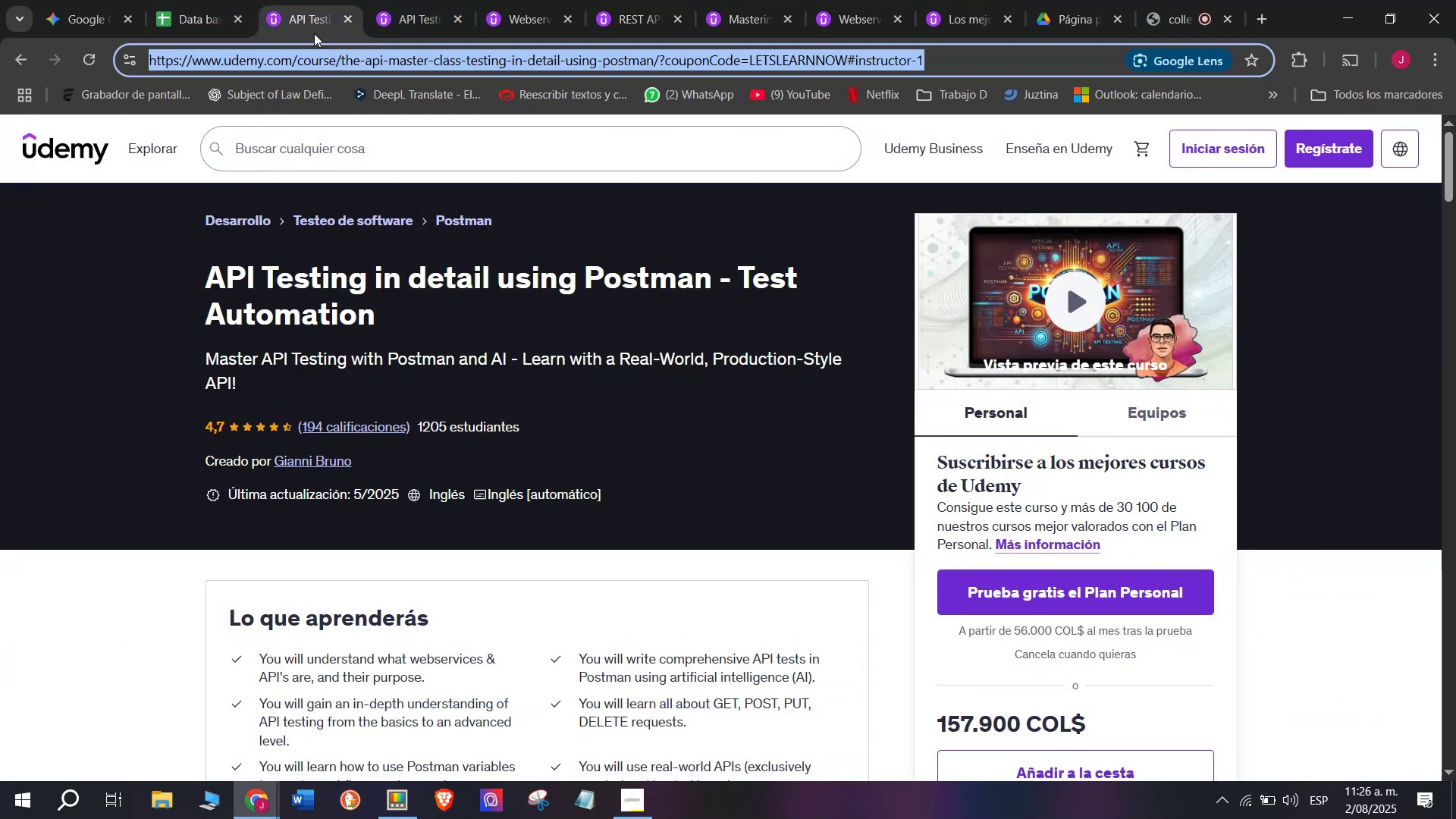 
key(Control+C)
 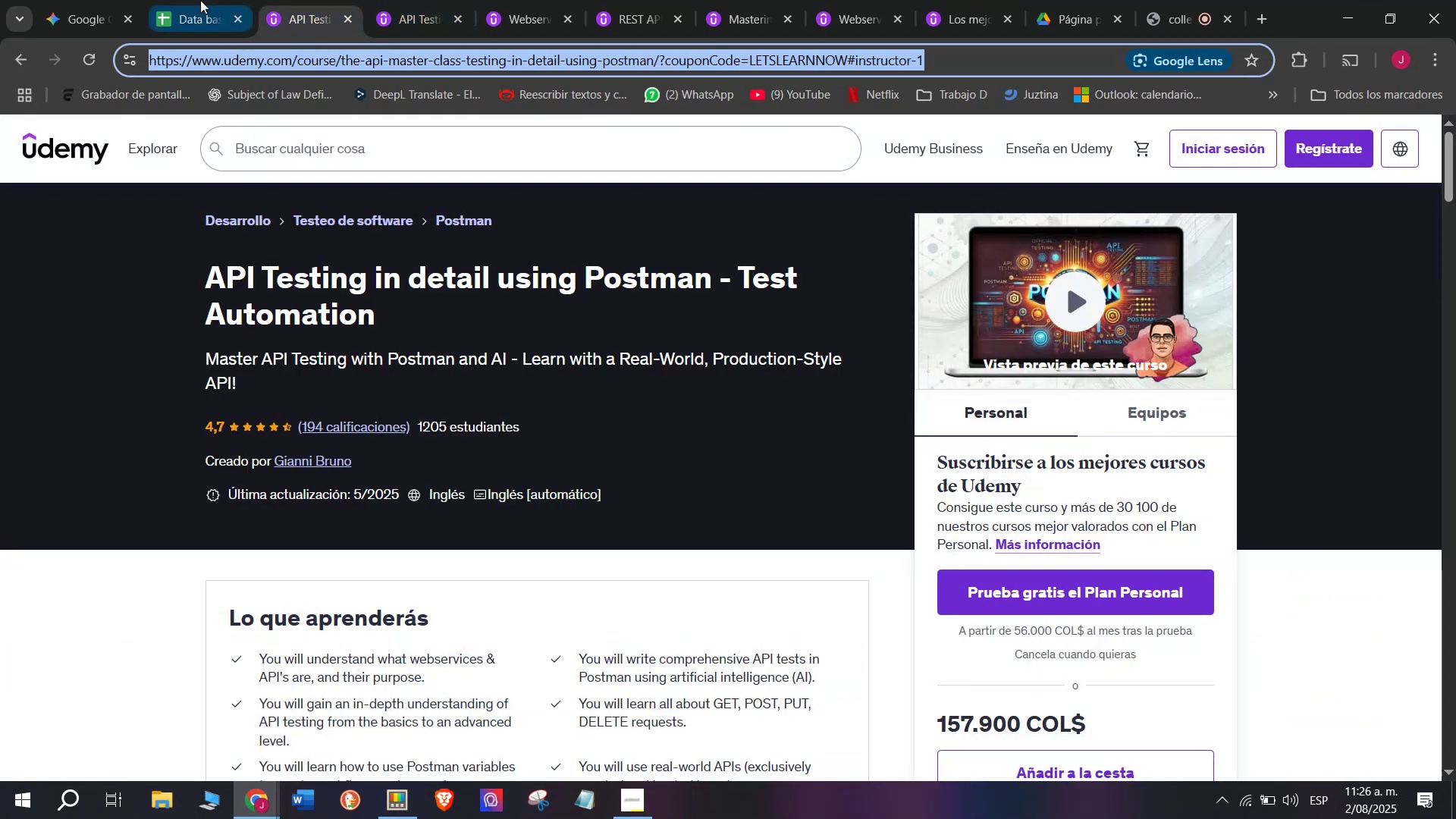 
triple_click([200, 0])
 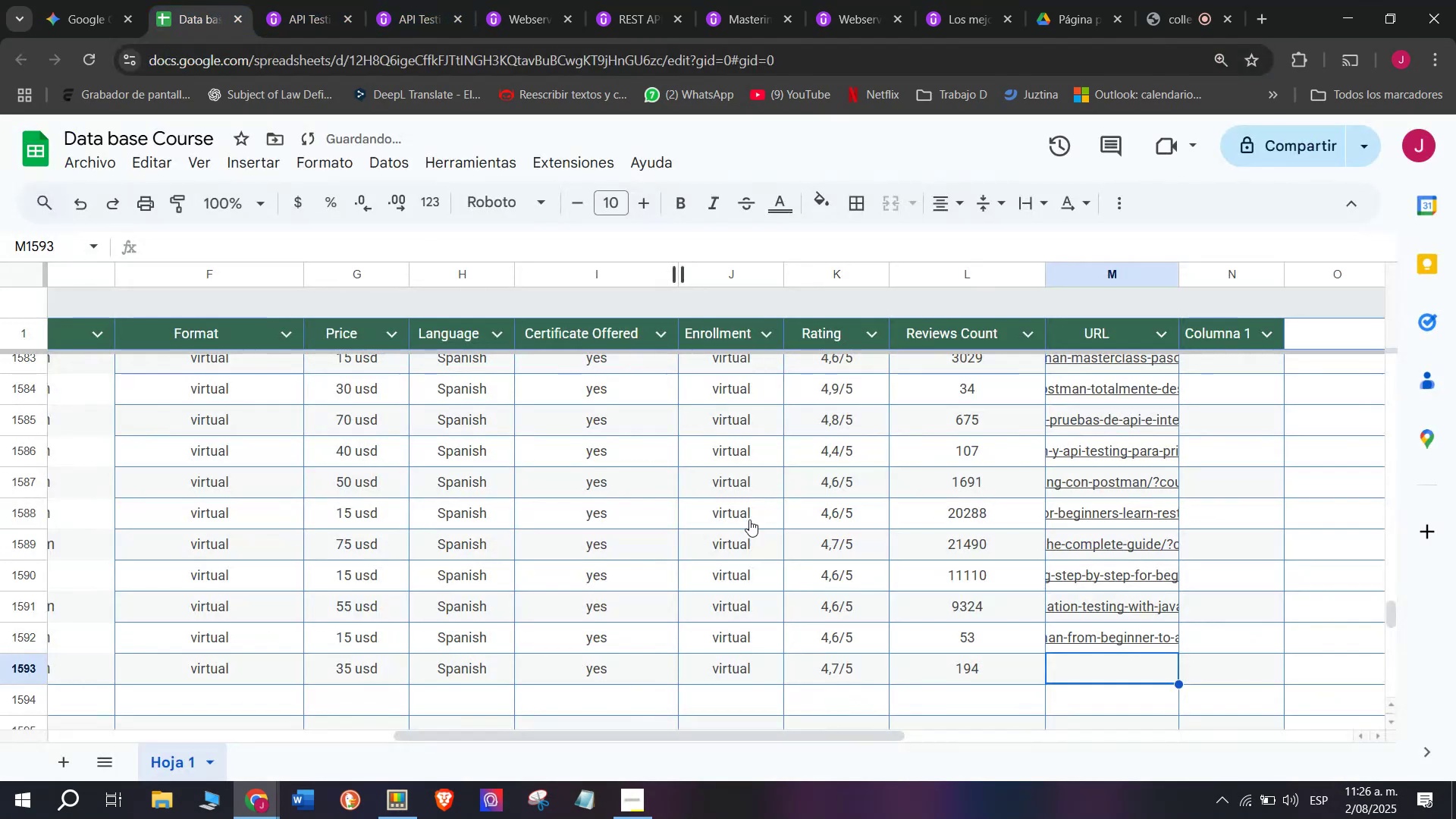 
key(Z)
 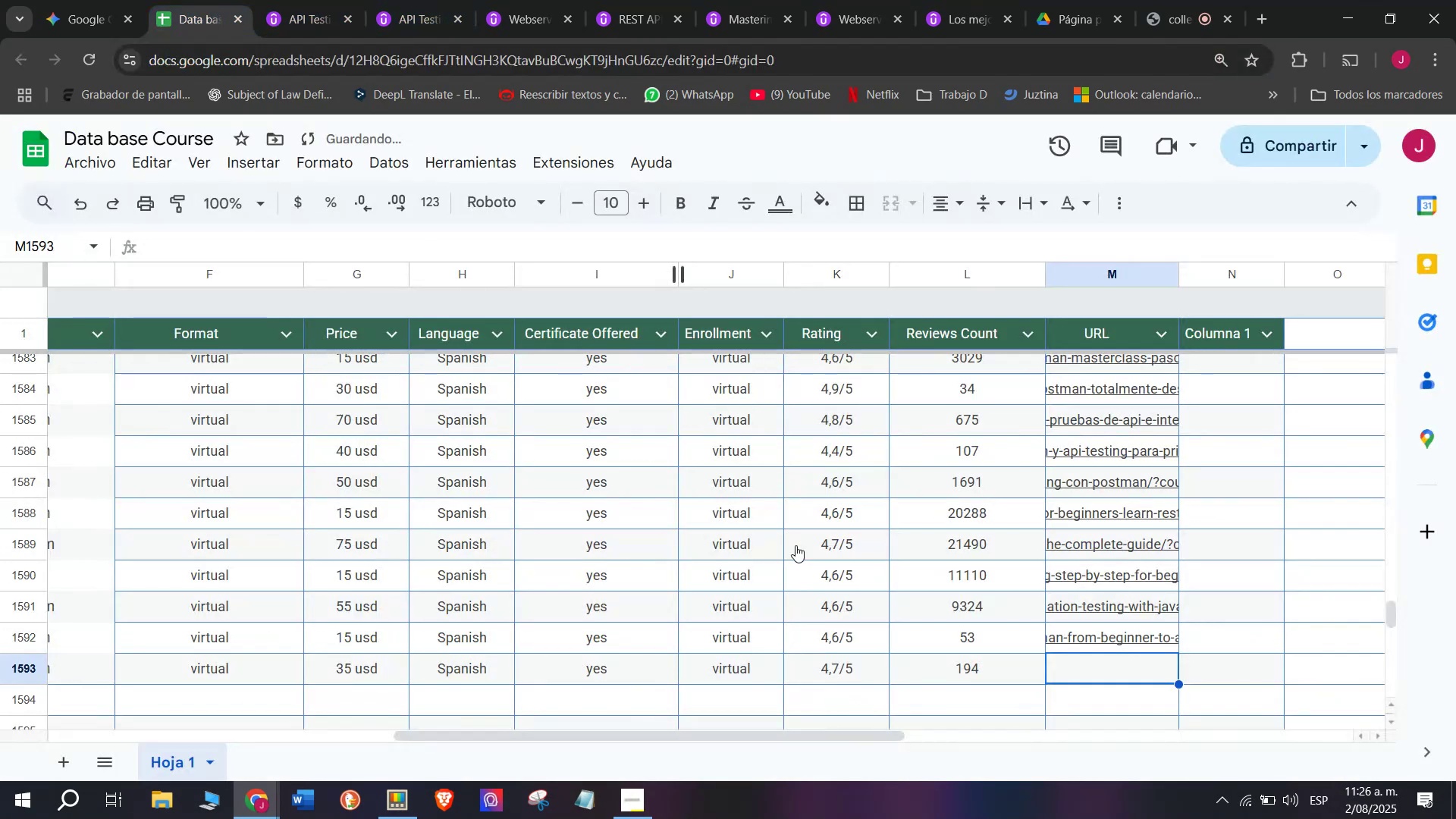 
key(Control+ControlLeft)
 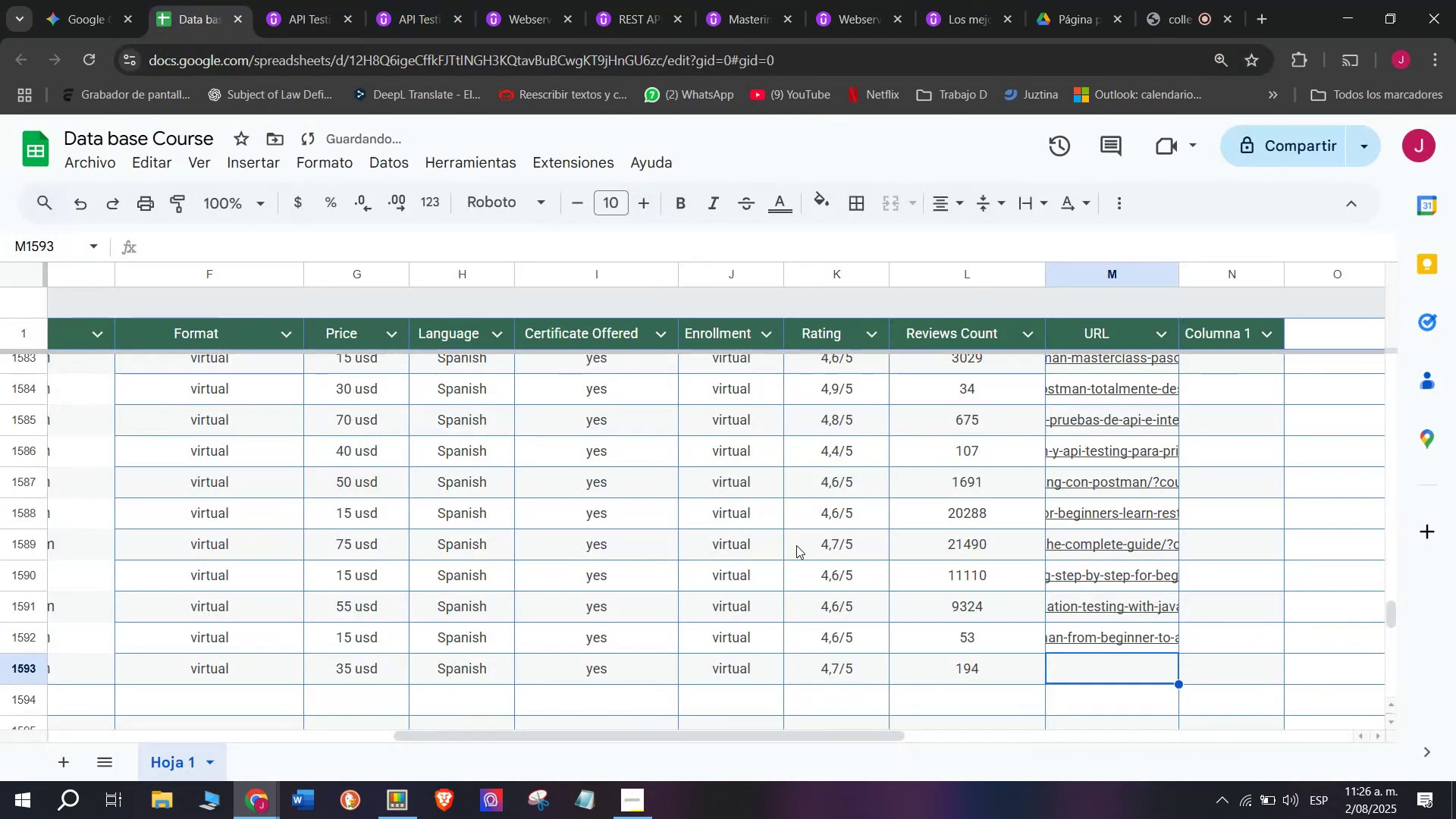 
key(Control+V)
 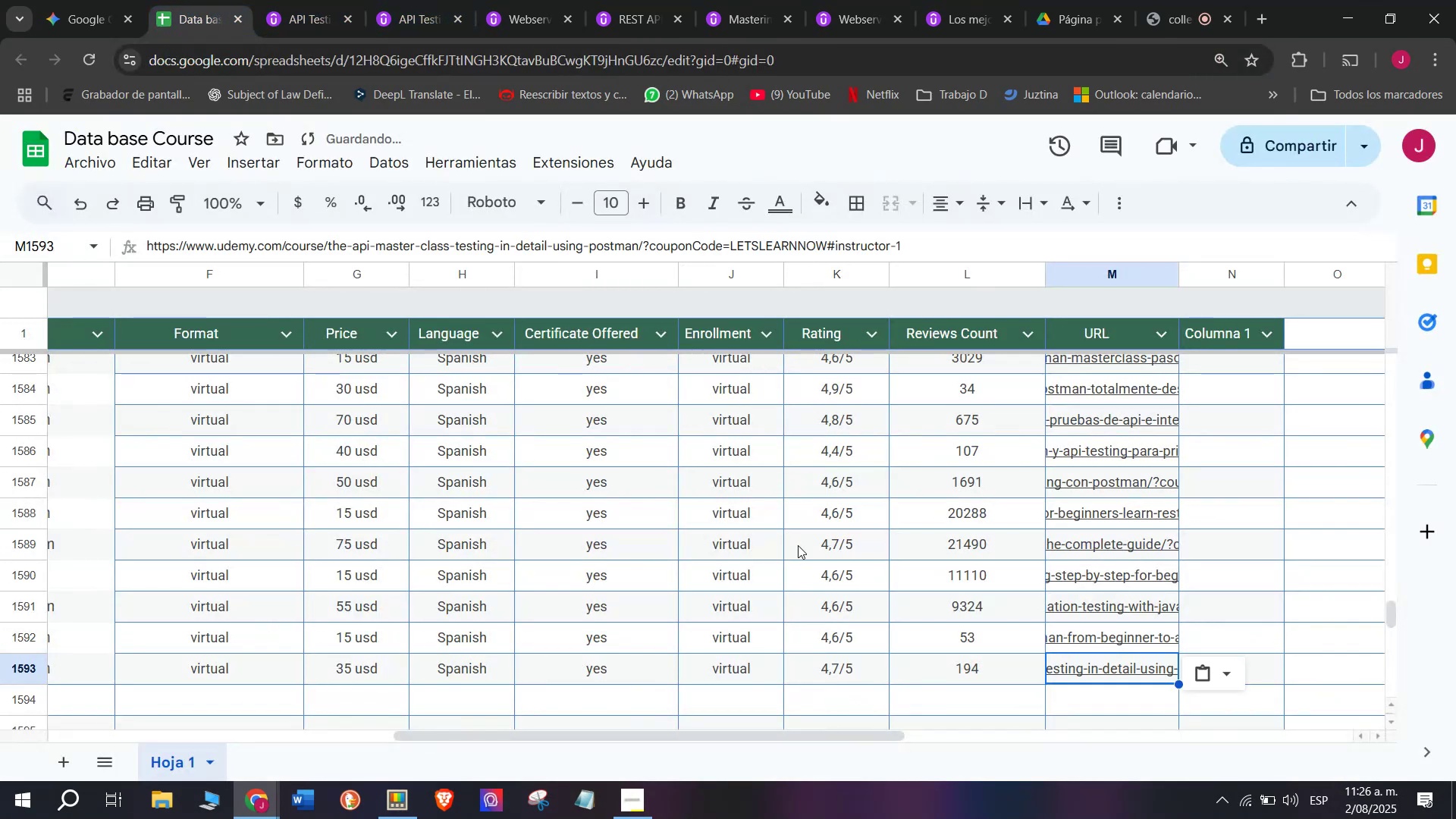 
scroll: coordinate [200, 678], scroll_direction: up, amount: 7.0
 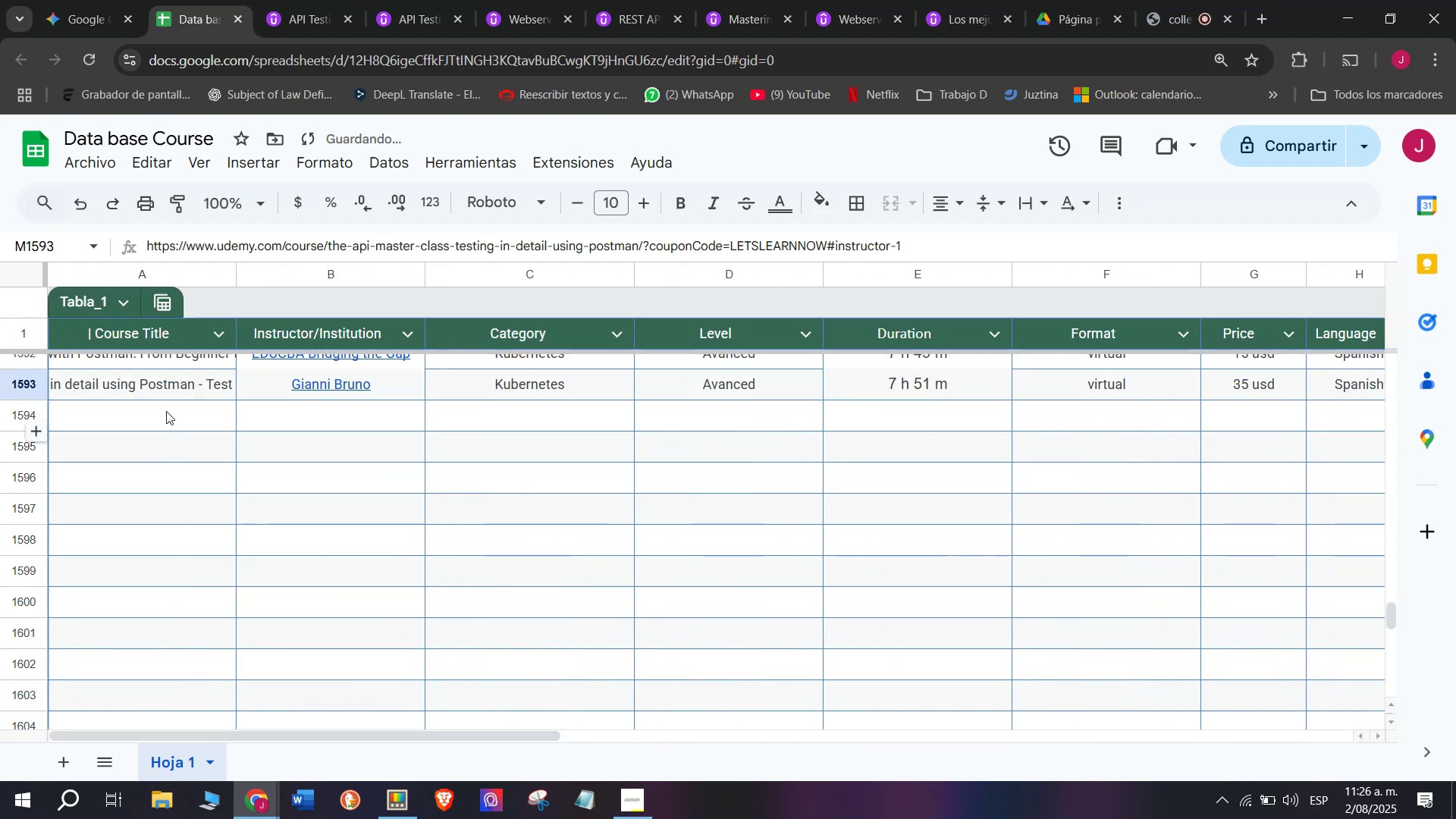 
left_click([165, 406])
 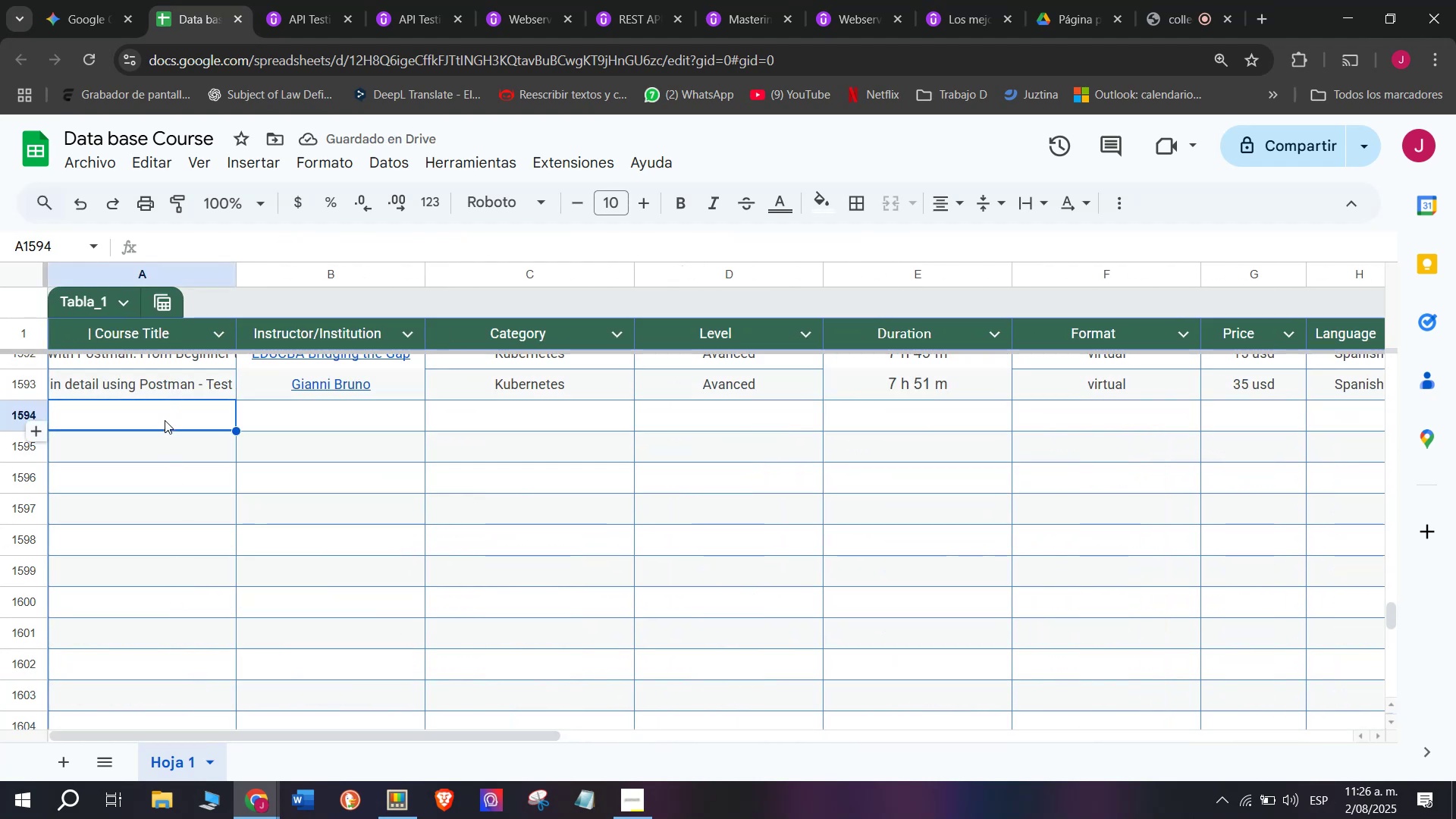 
left_click([271, 0])
 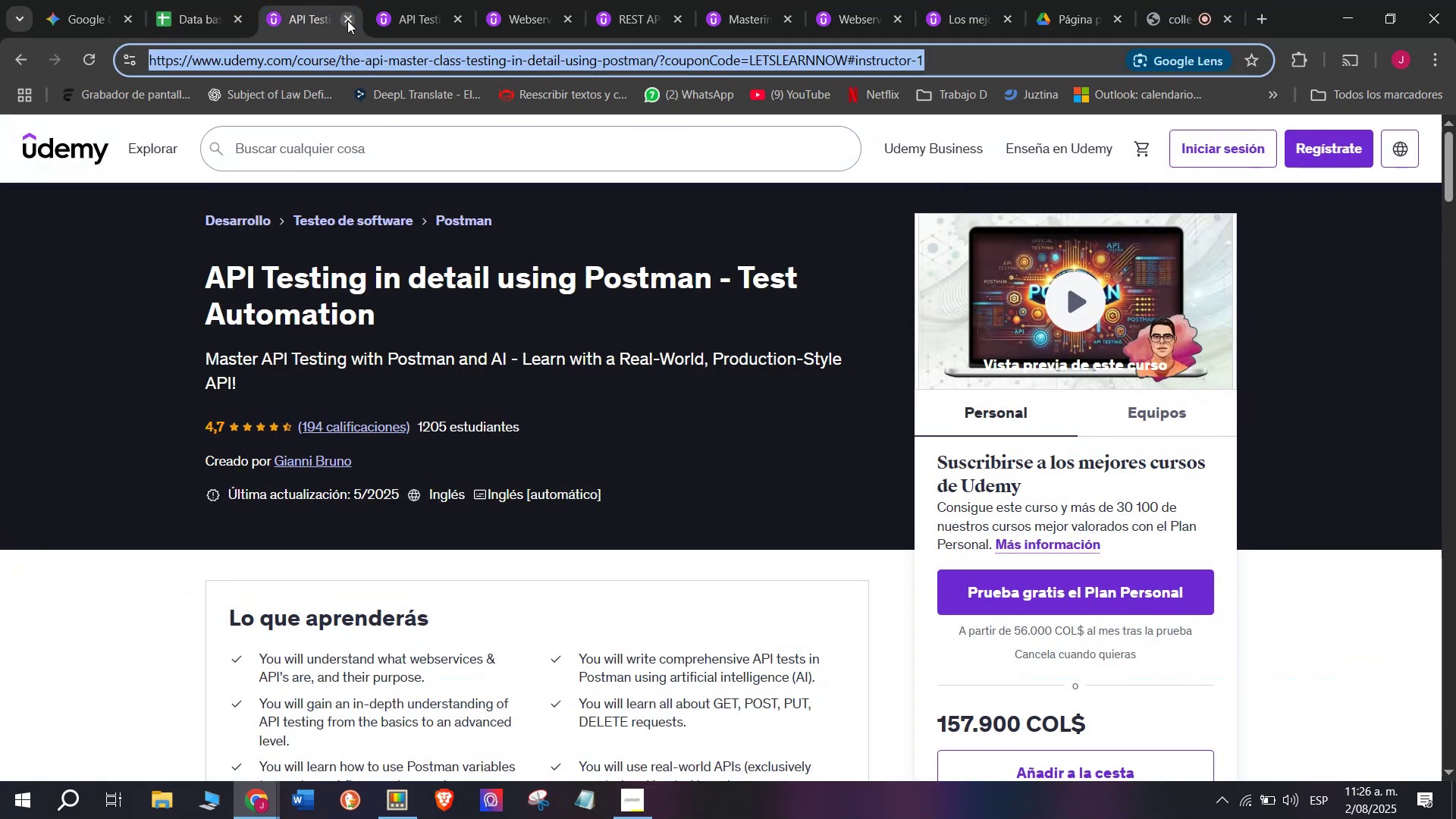 
left_click([347, 20])
 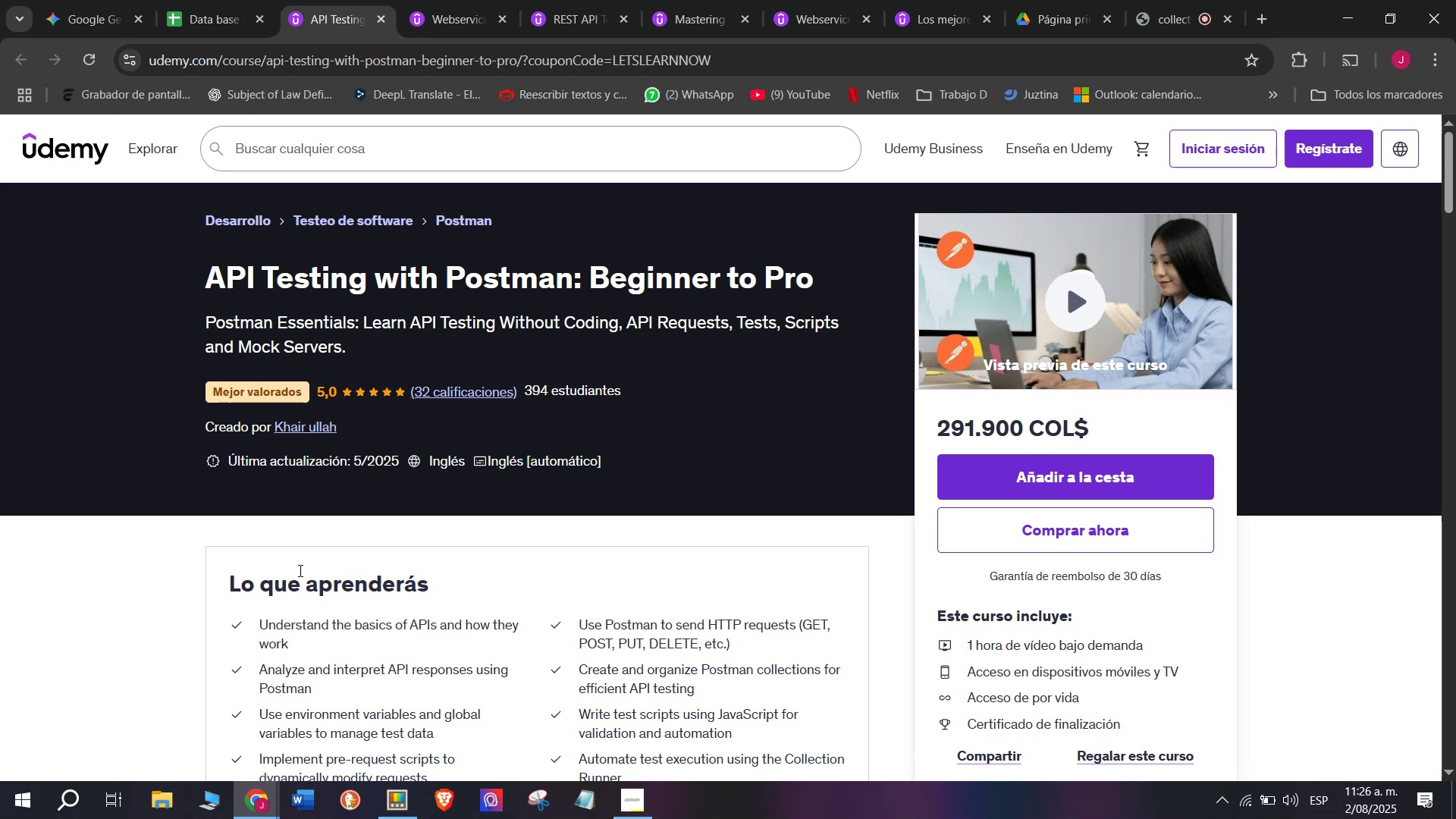 
wait(9.45)
 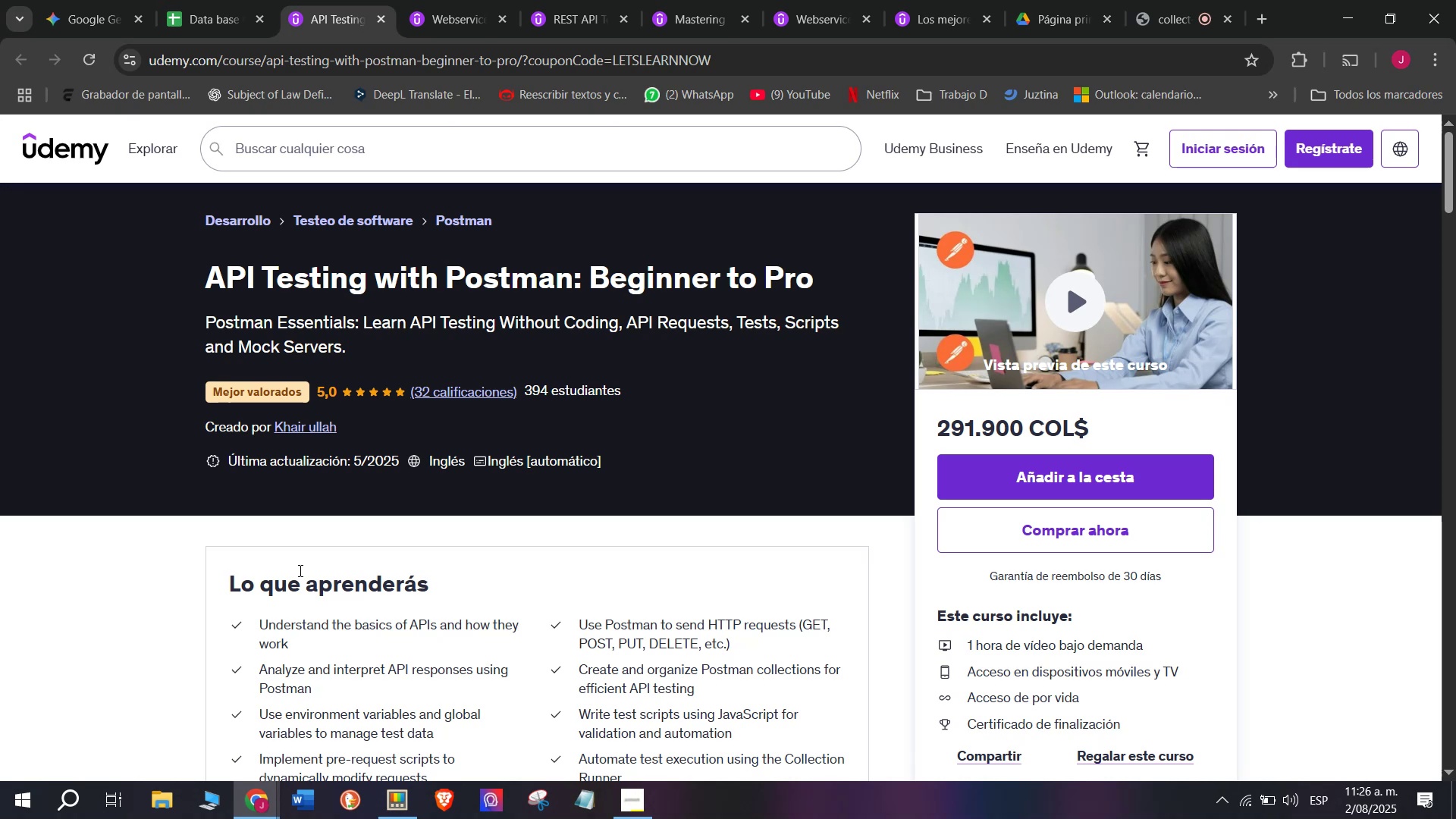 
double_click([333, 52])
 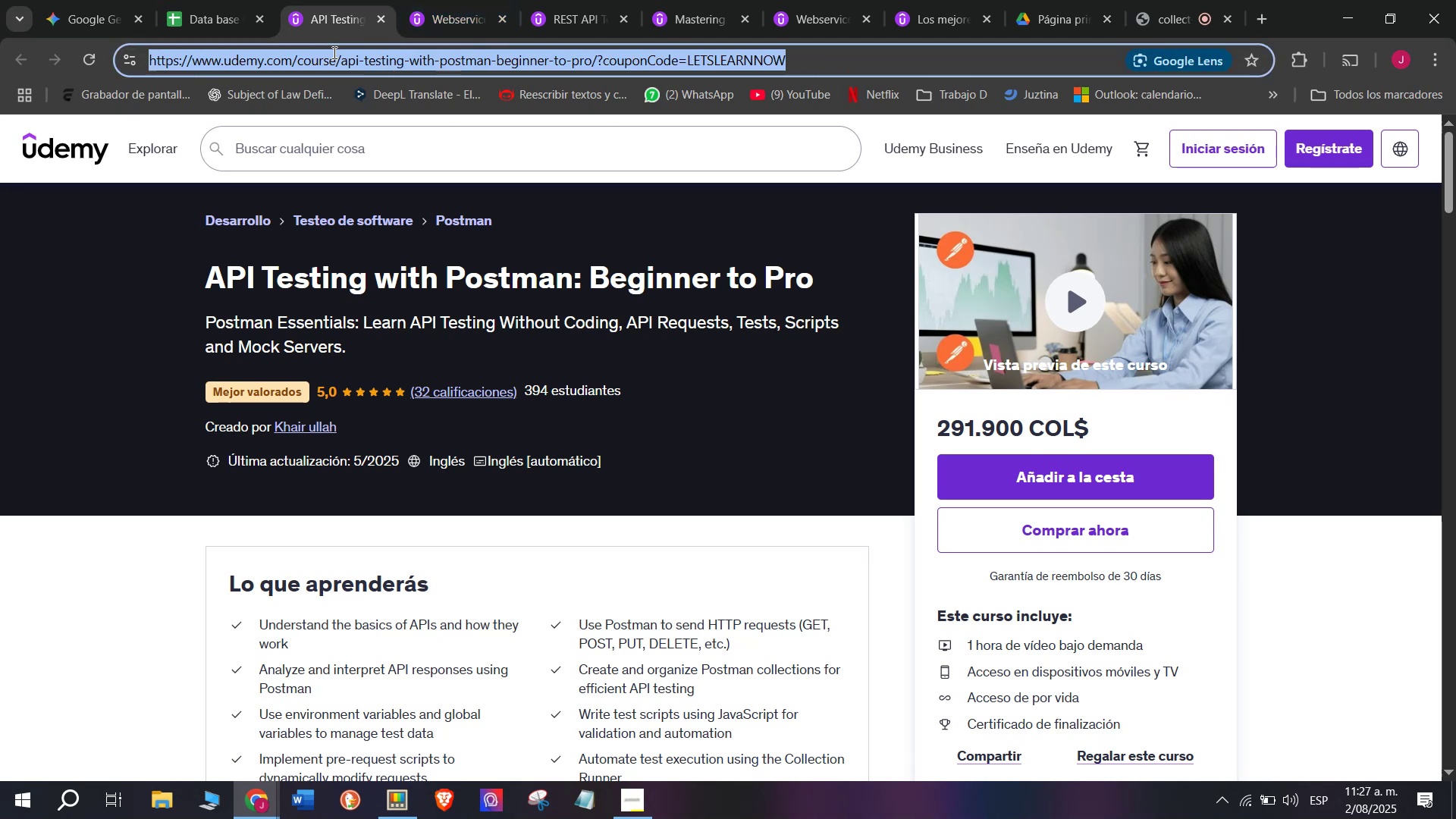 
triple_click([333, 52])
 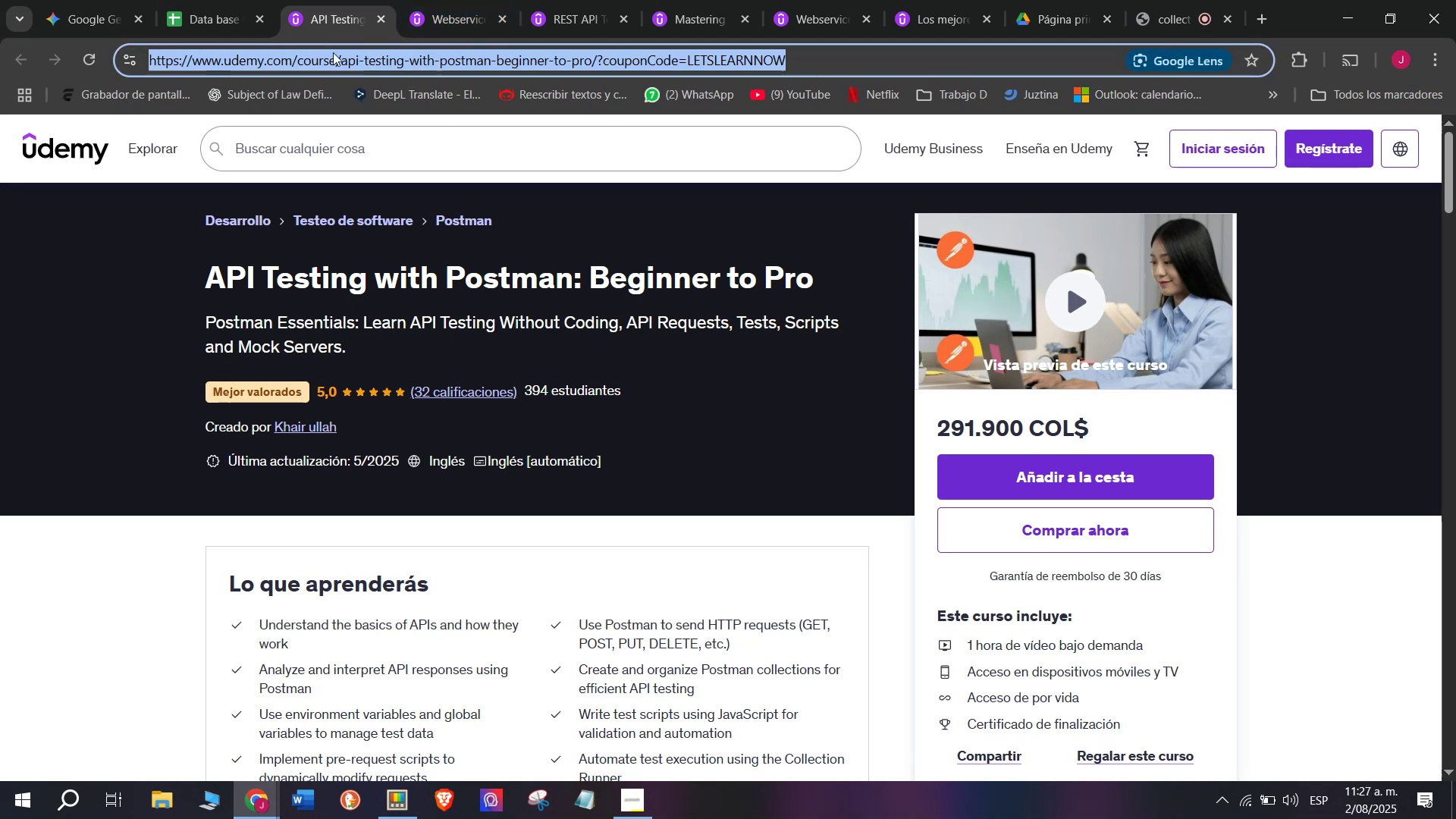 
key(Break)
 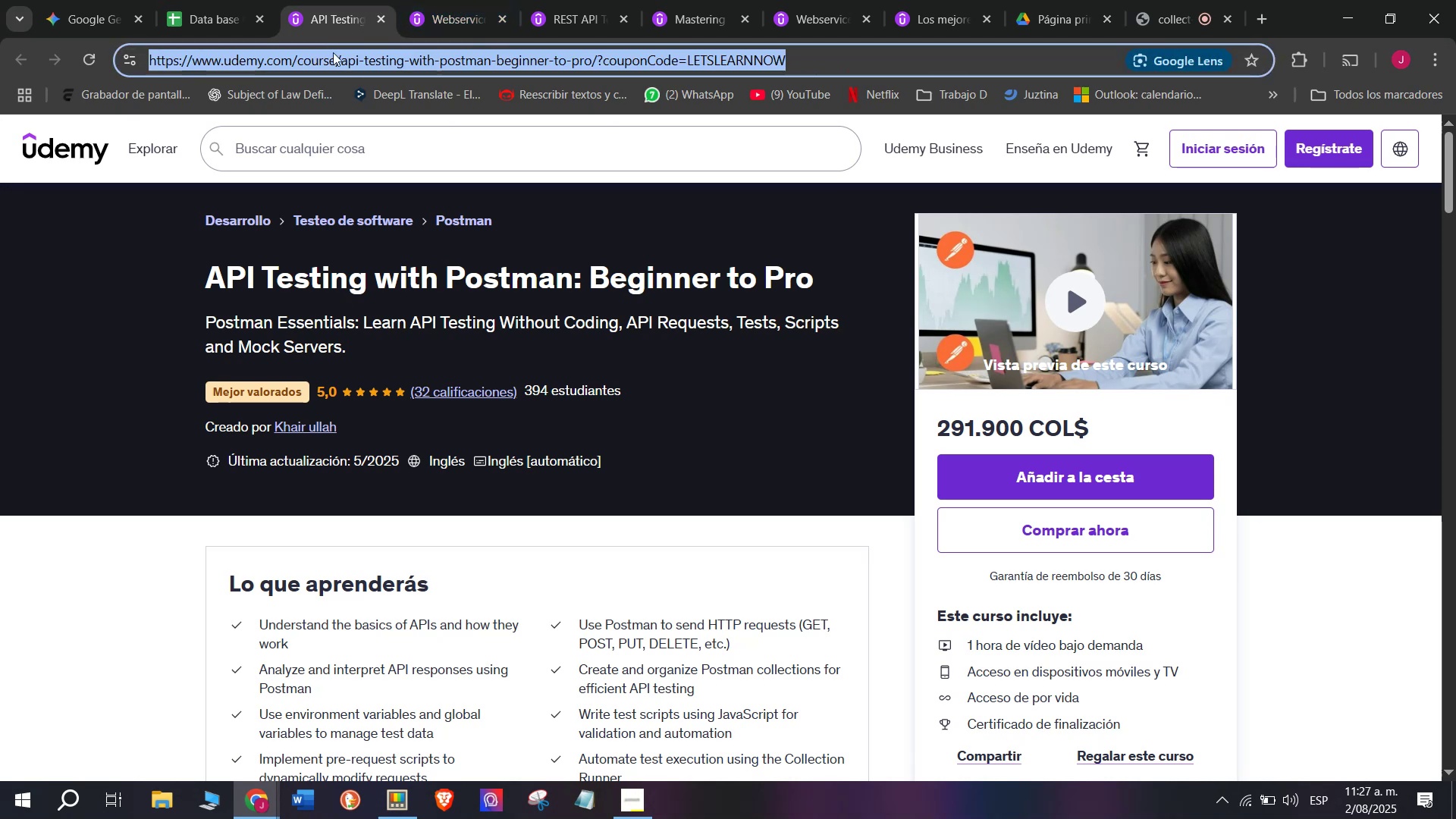 
key(Control+ControlLeft)
 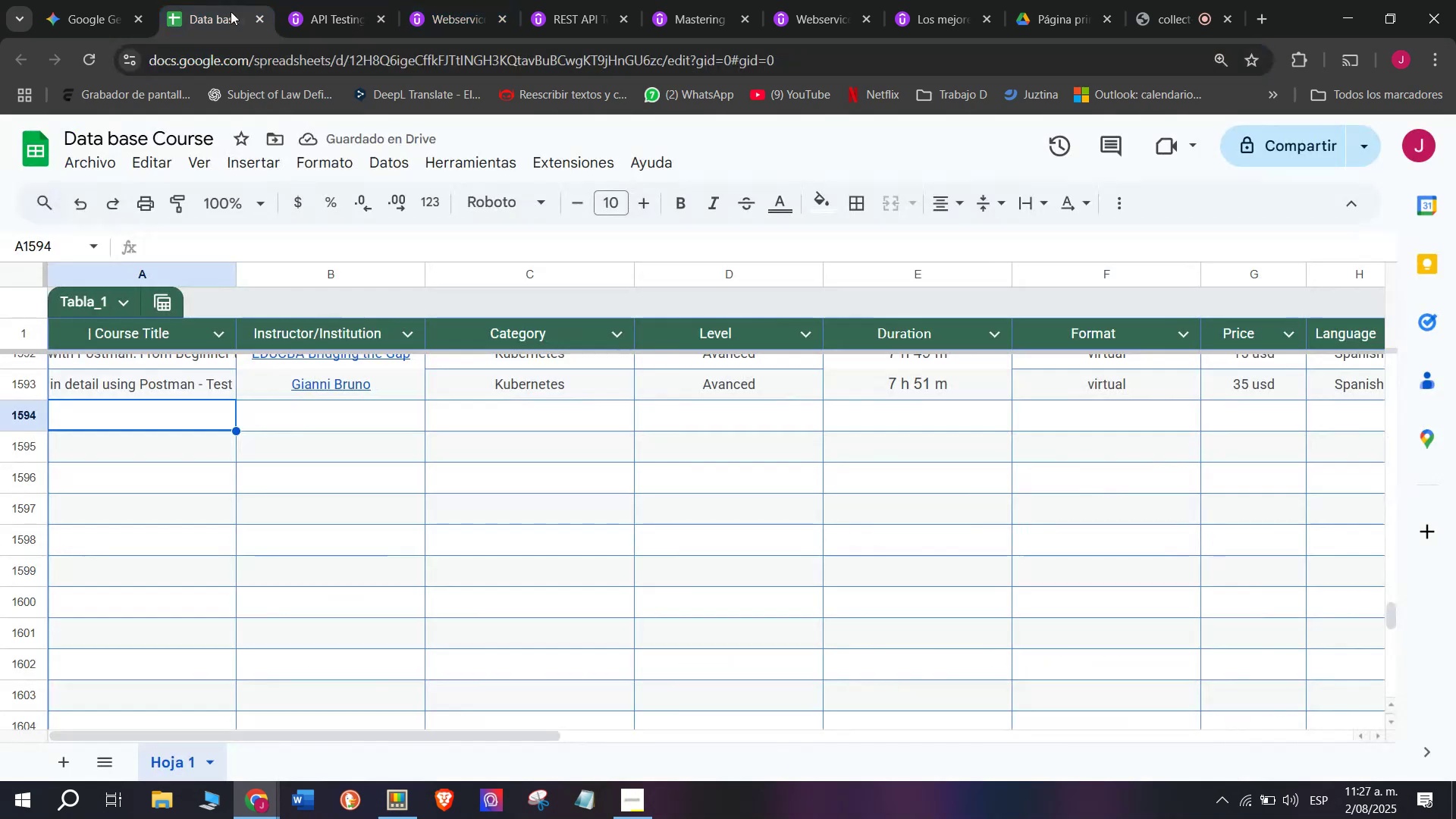 
key(Control+C)
 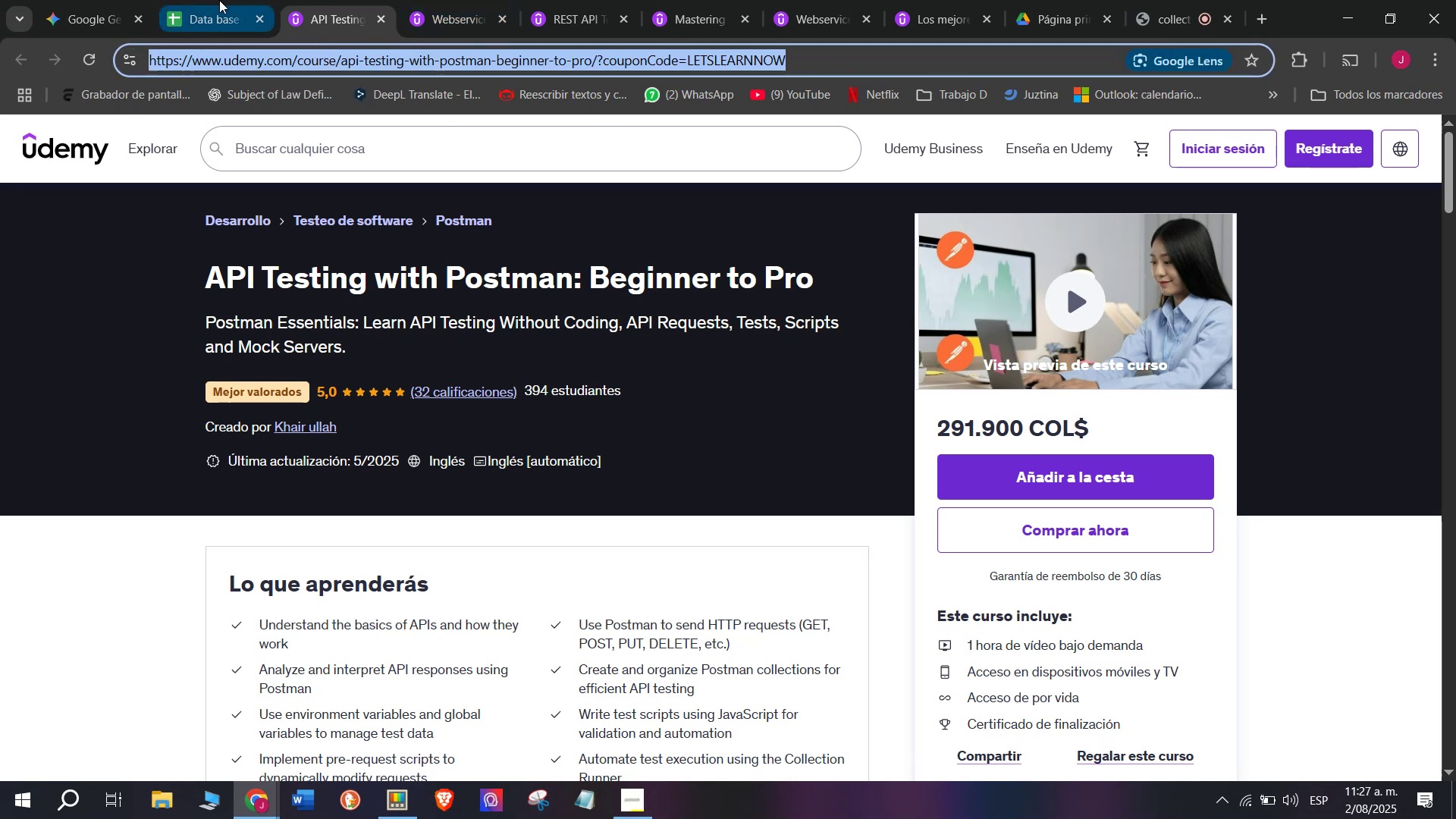 
left_click([219, 0])
 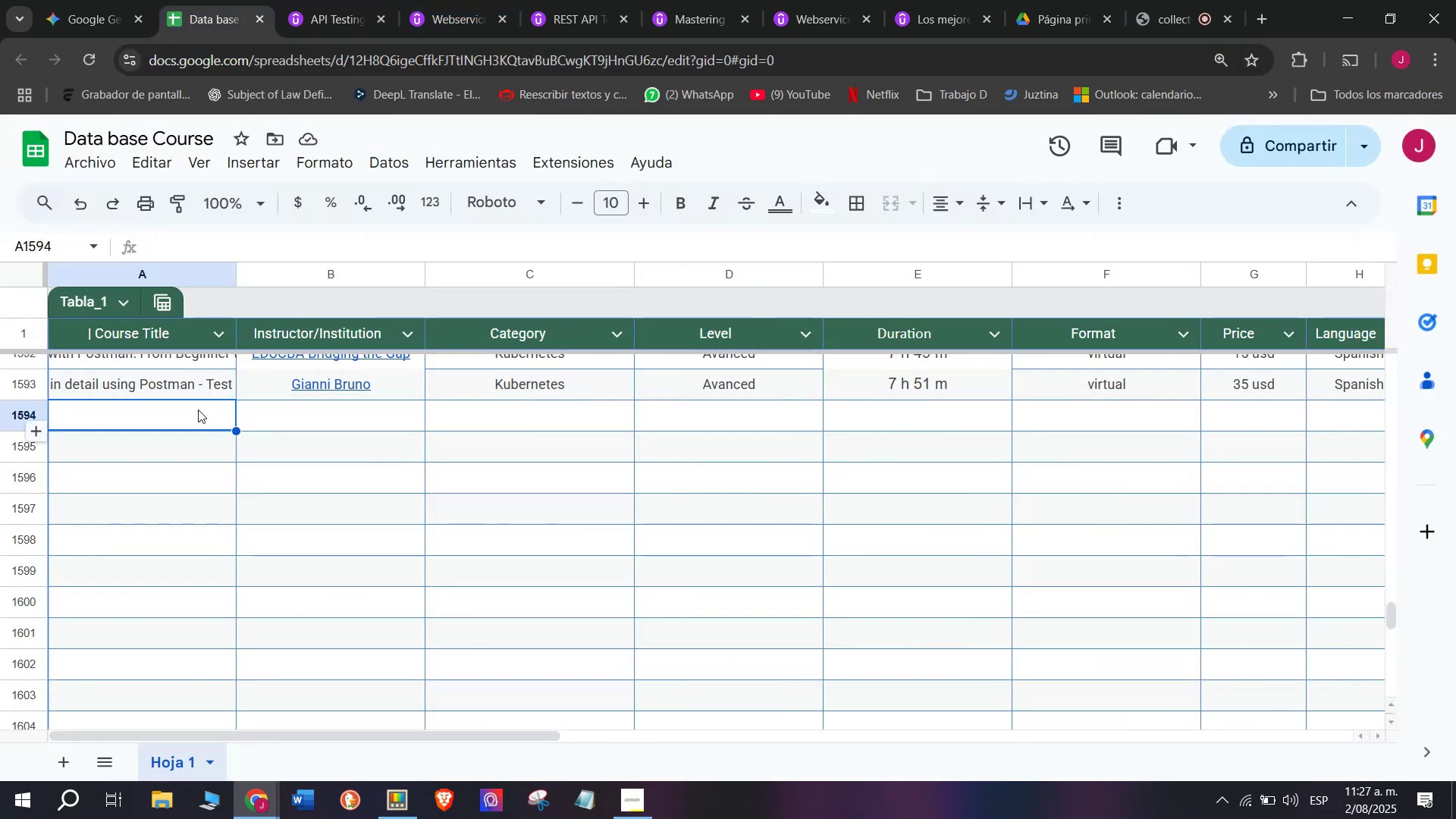 
double_click([198, 410])
 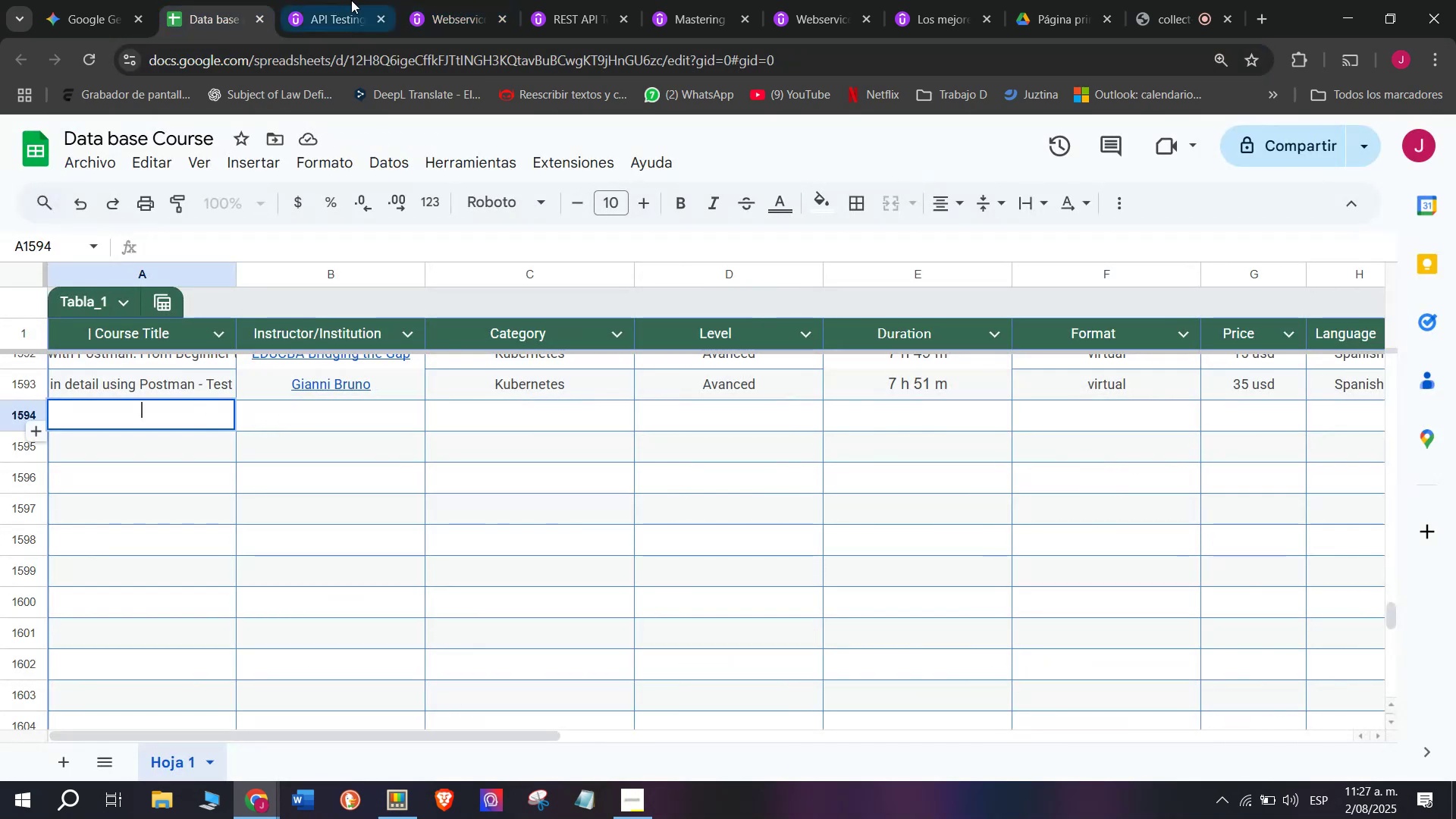 
left_click([353, 0])
 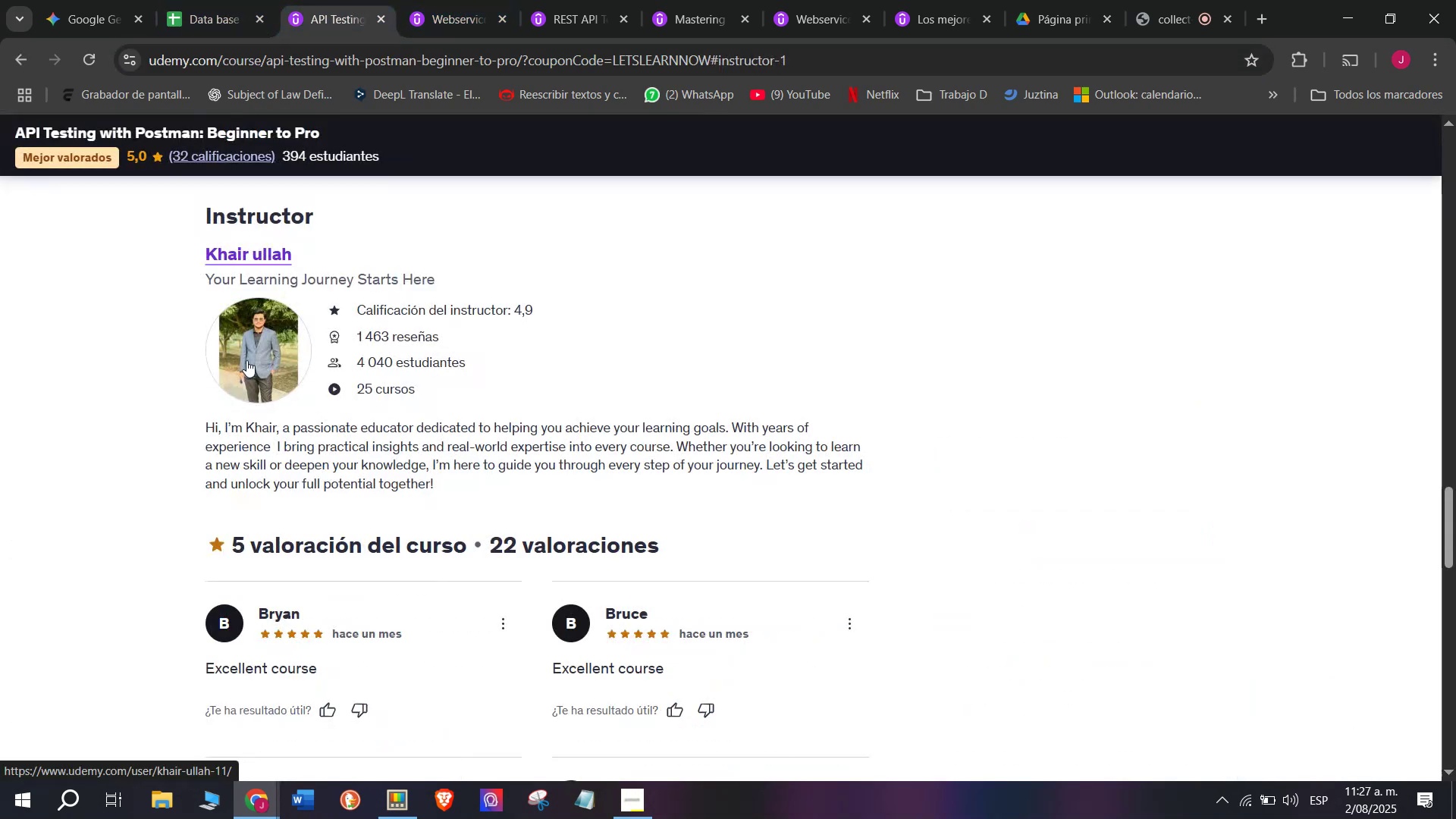 
left_click_drag(start_coordinate=[187, 244], to_coordinate=[330, 239])
 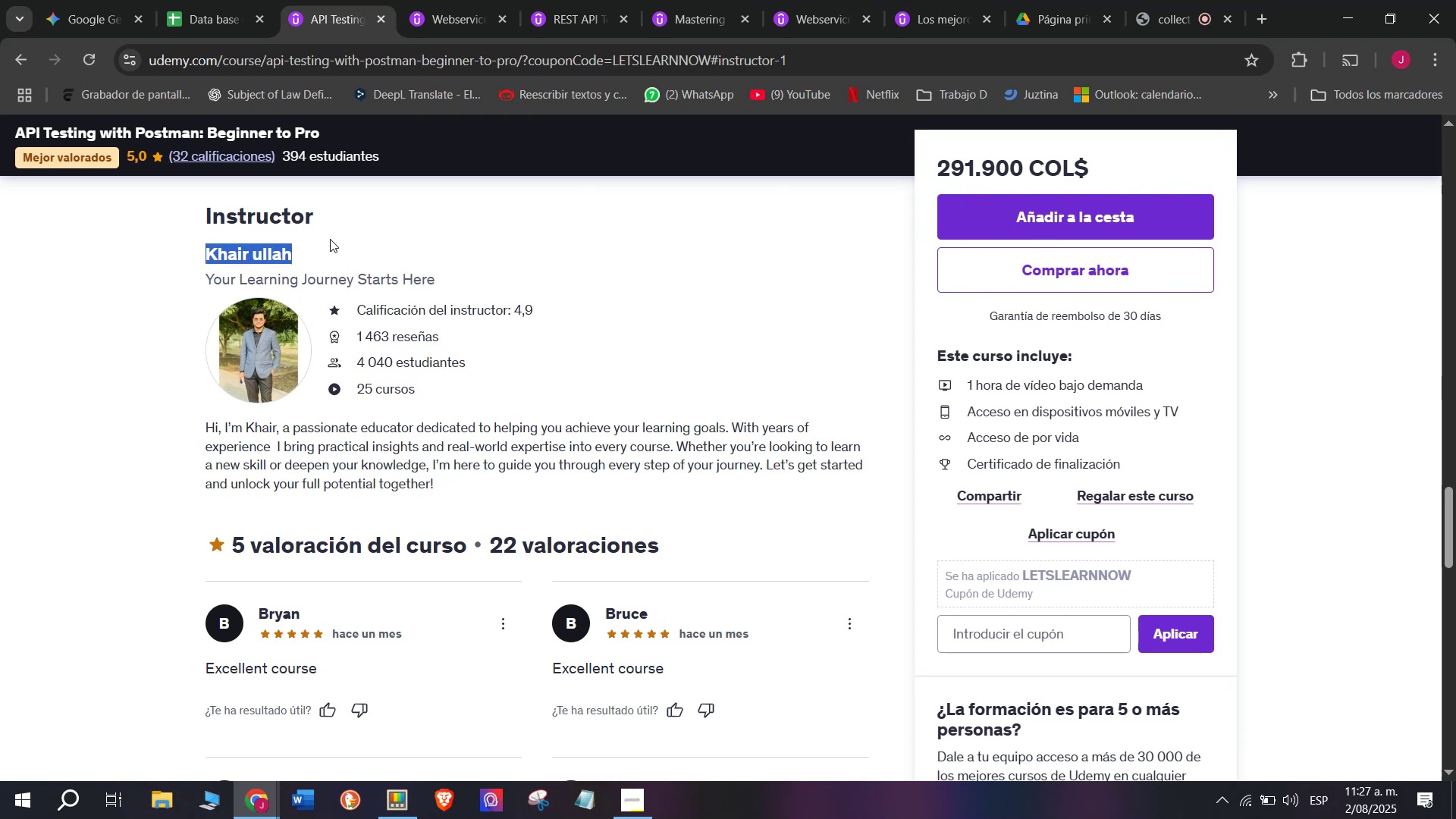 
key(Break)
 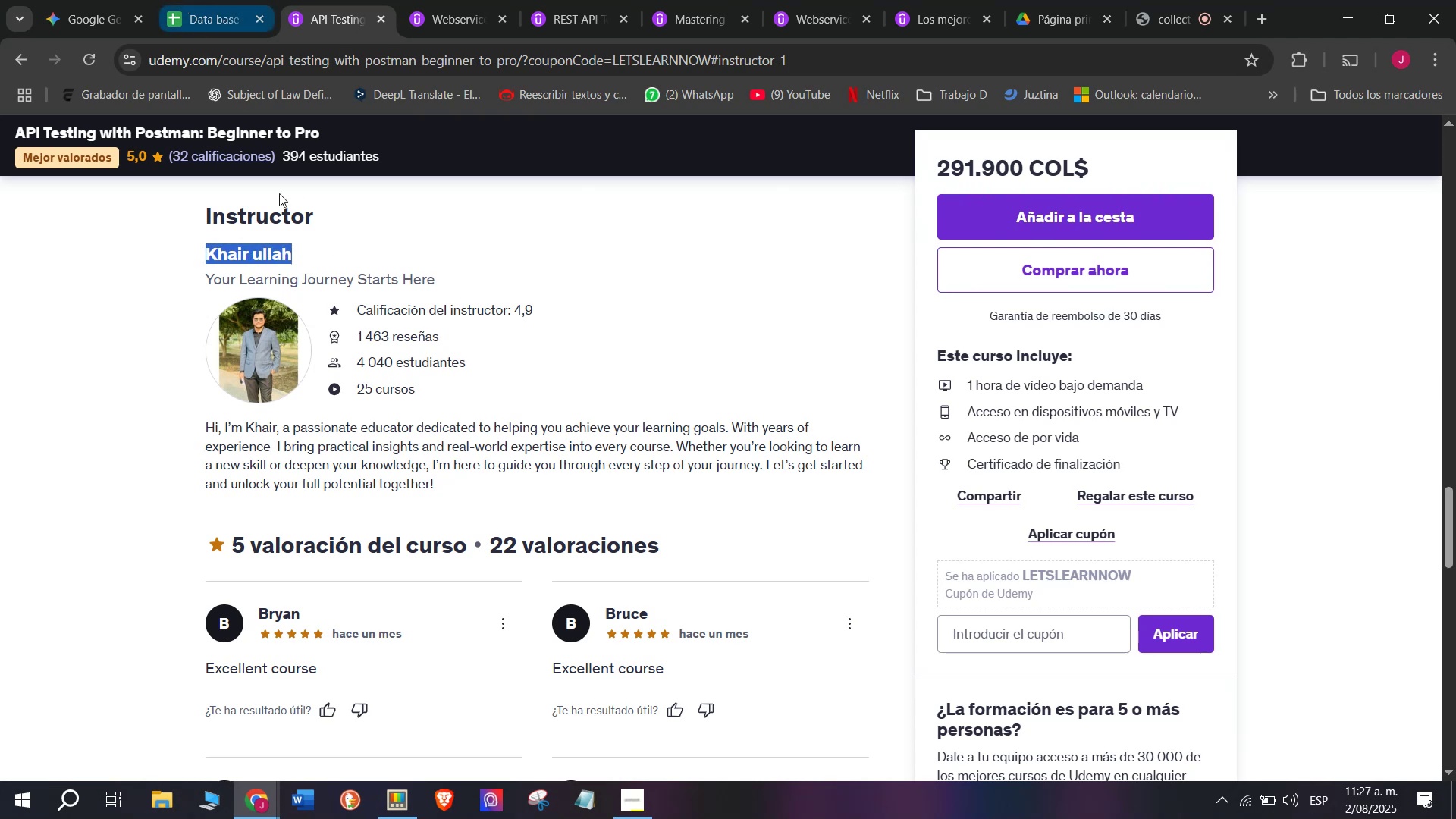 
key(Control+ControlLeft)
 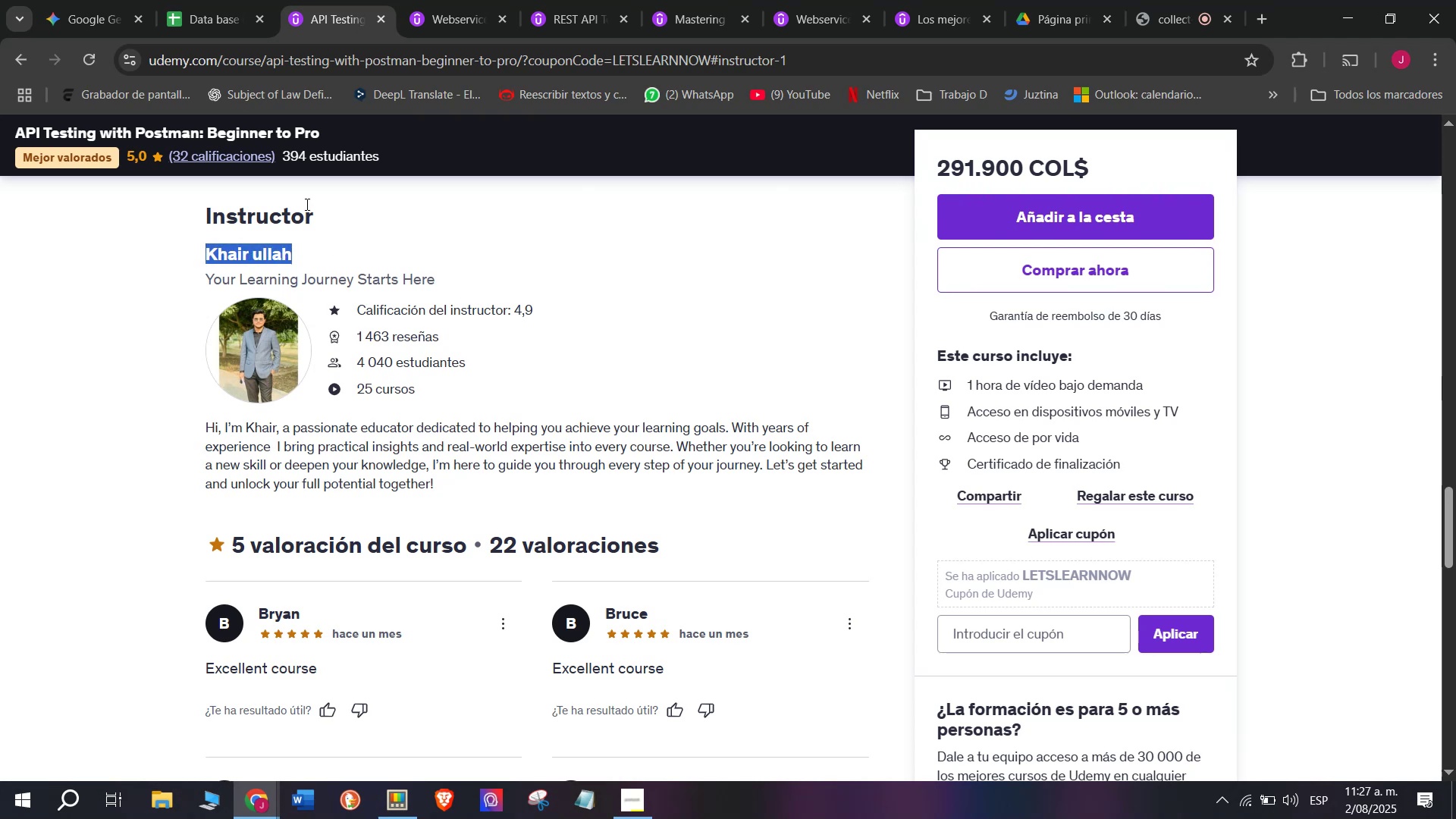 
key(Control+C)
 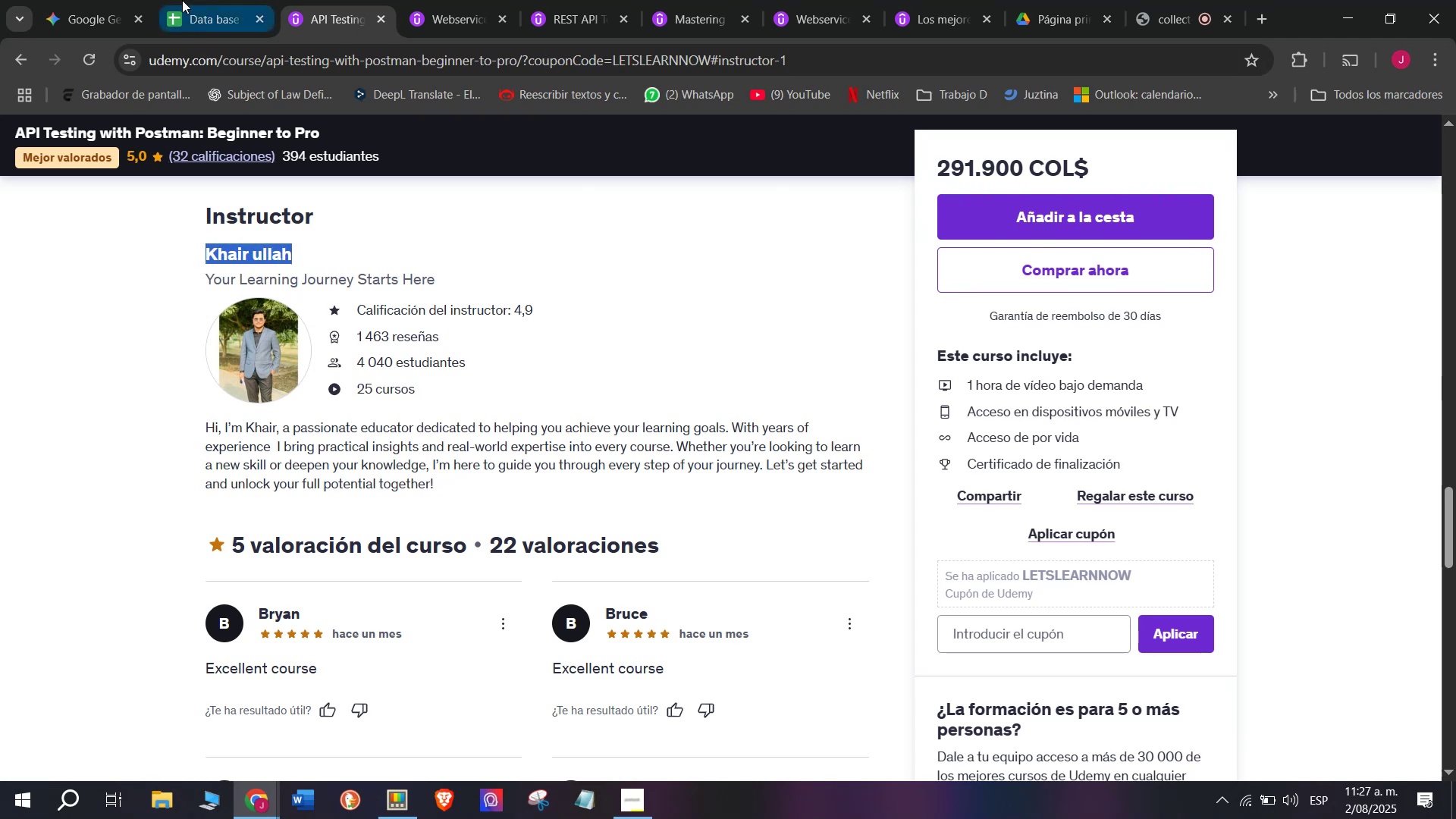 
left_click([182, 0])
 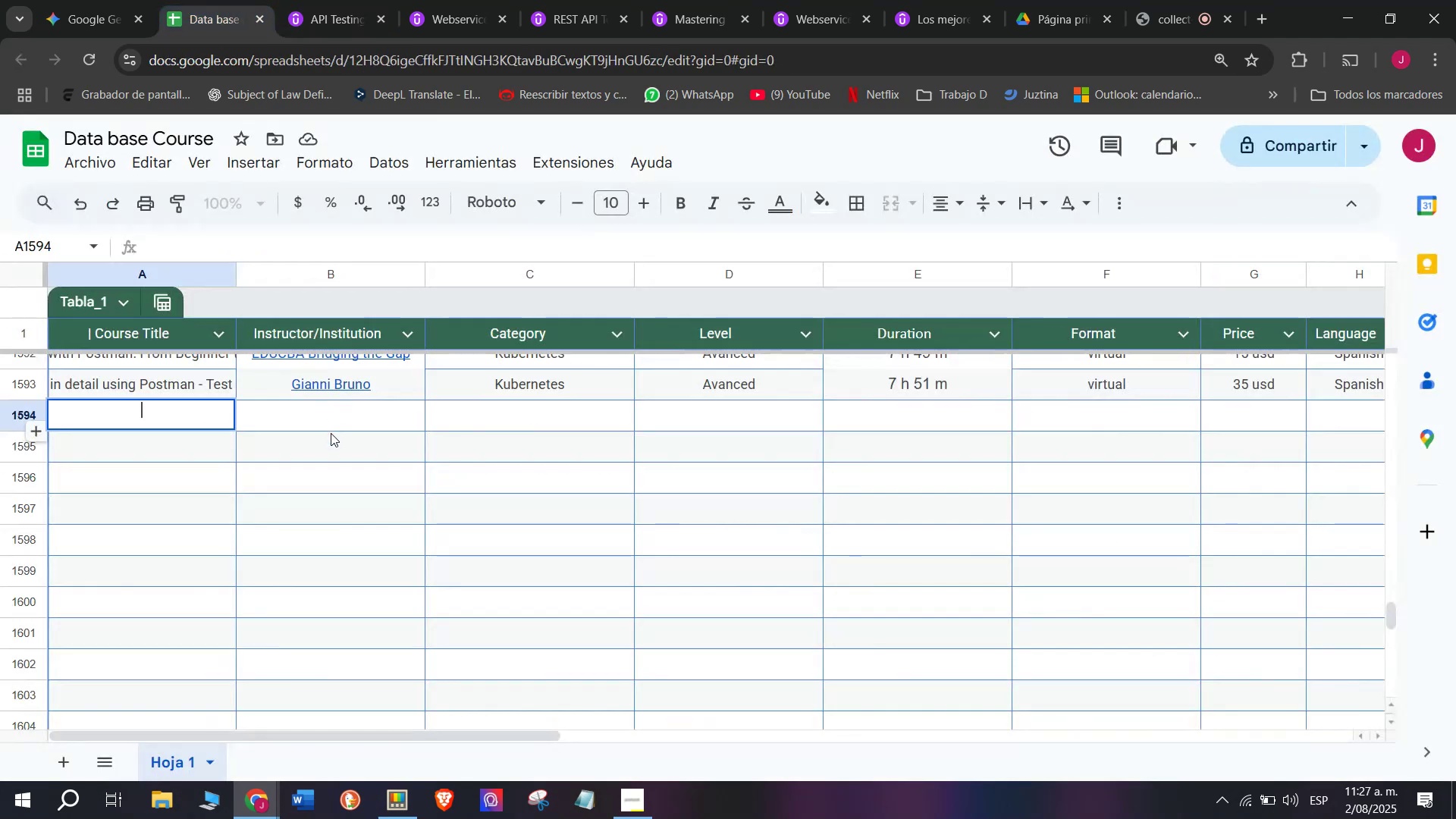 
key(Z)
 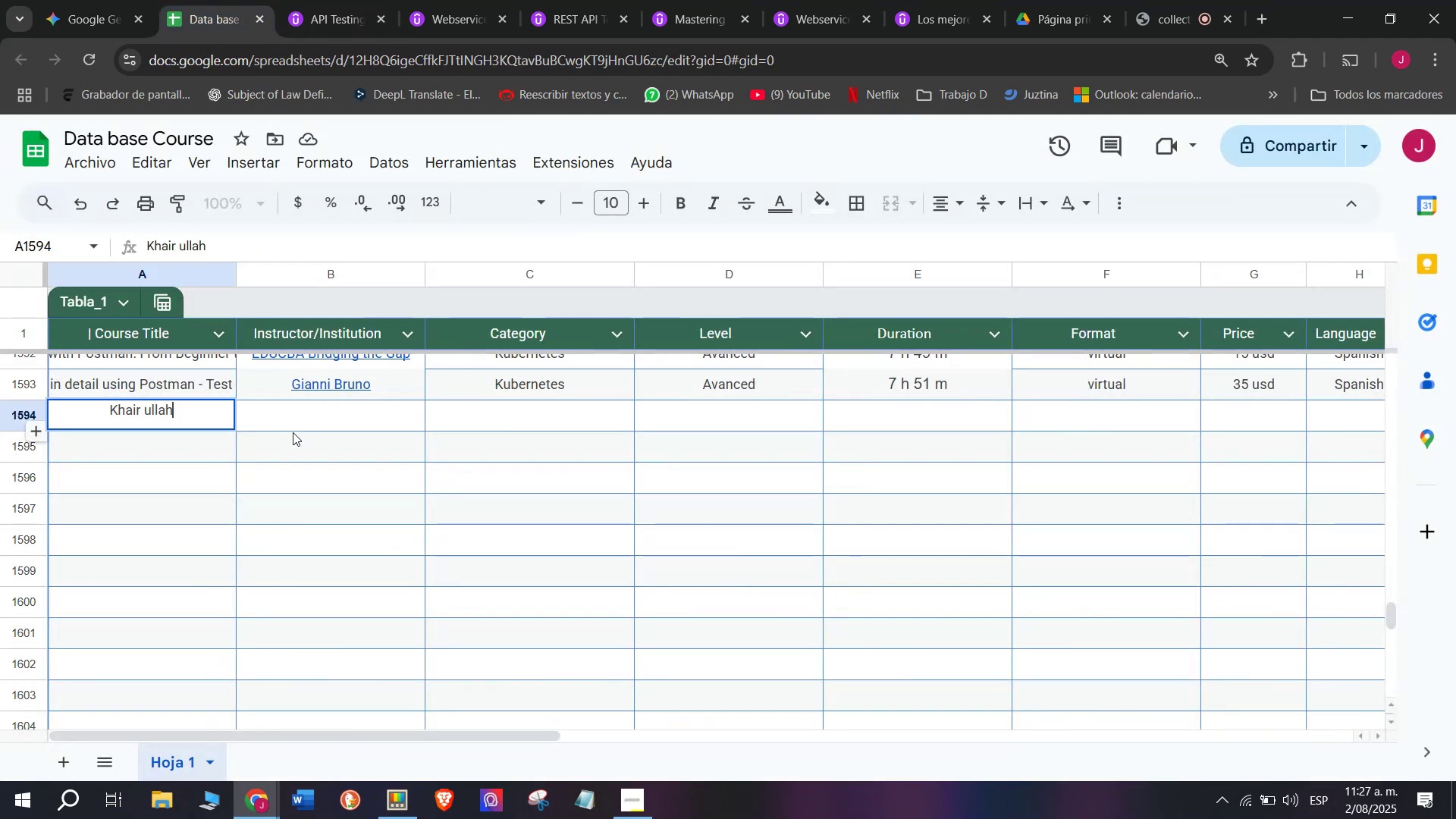 
key(Control+ControlLeft)
 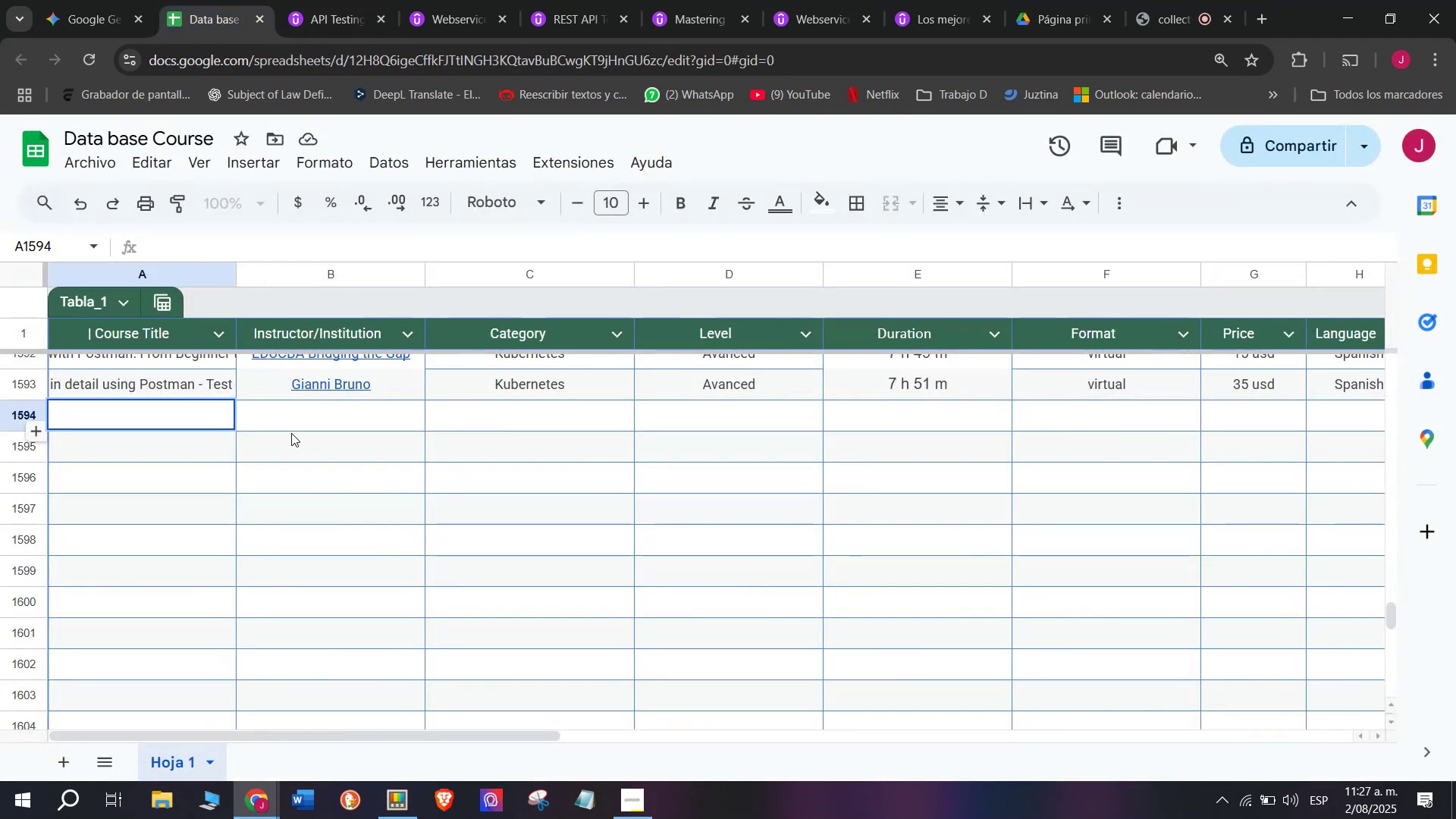 
key(Control+V)
 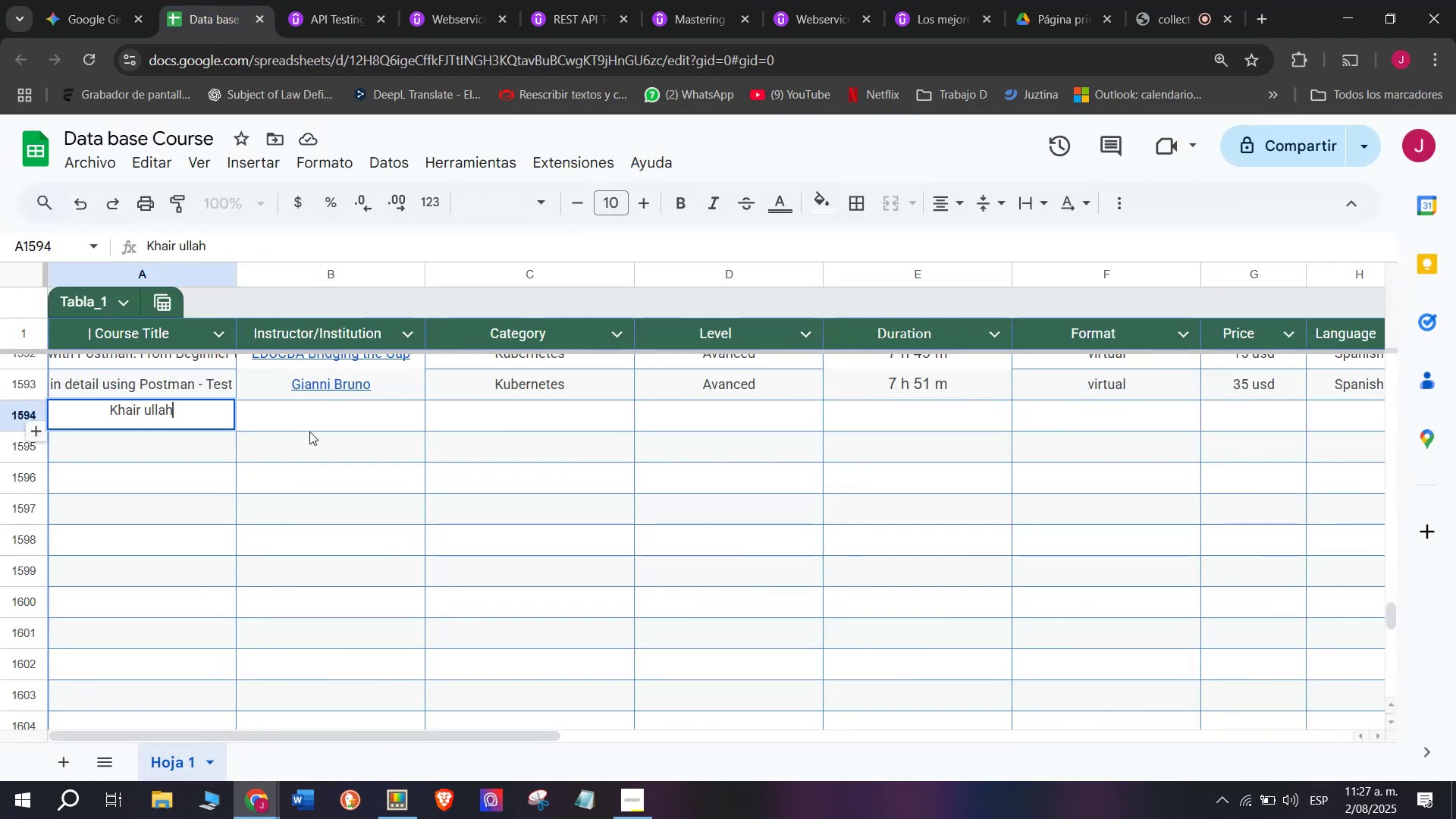 
left_click([332, 418])
 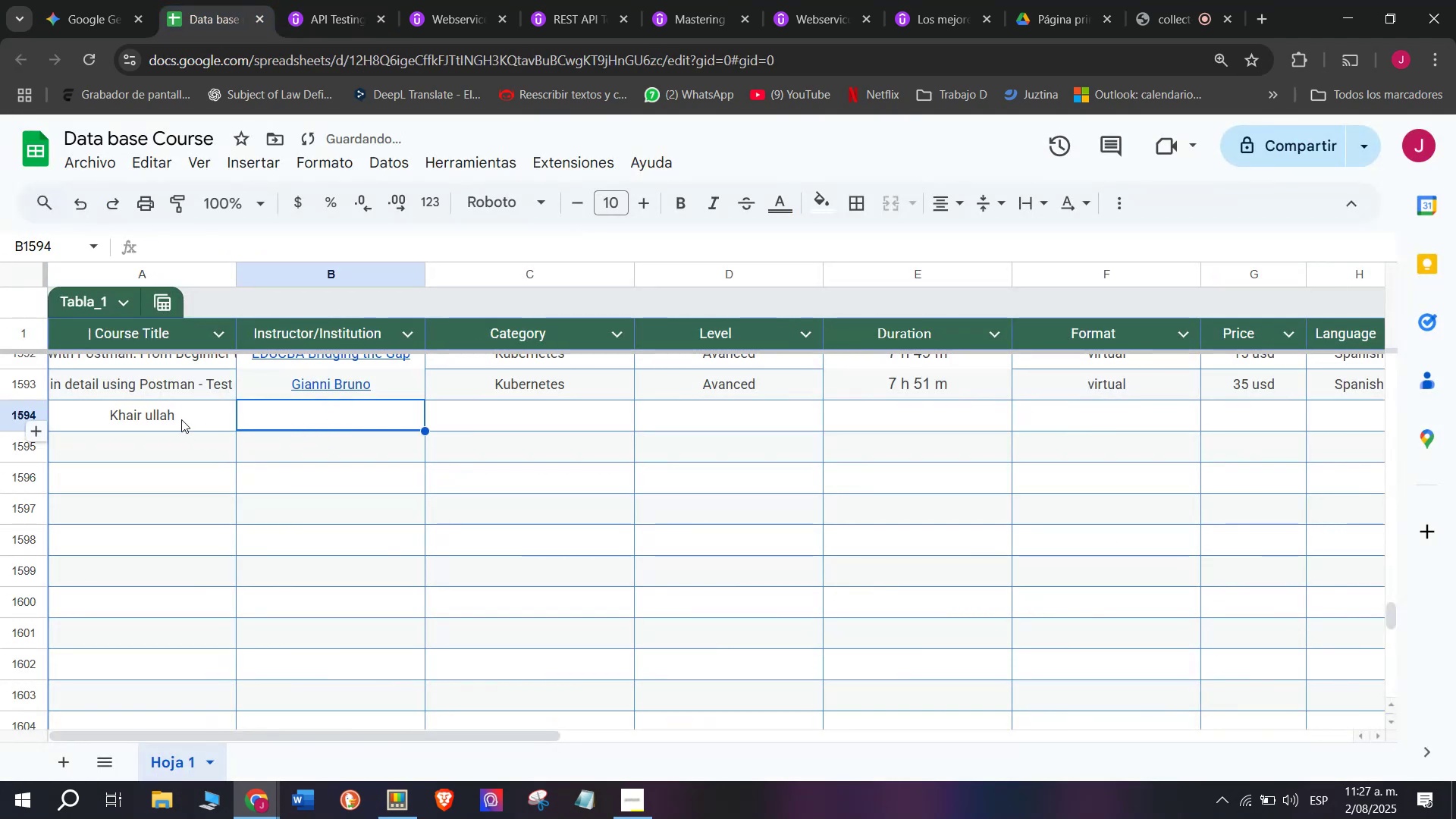 
key(Shift+ShiftLeft)
 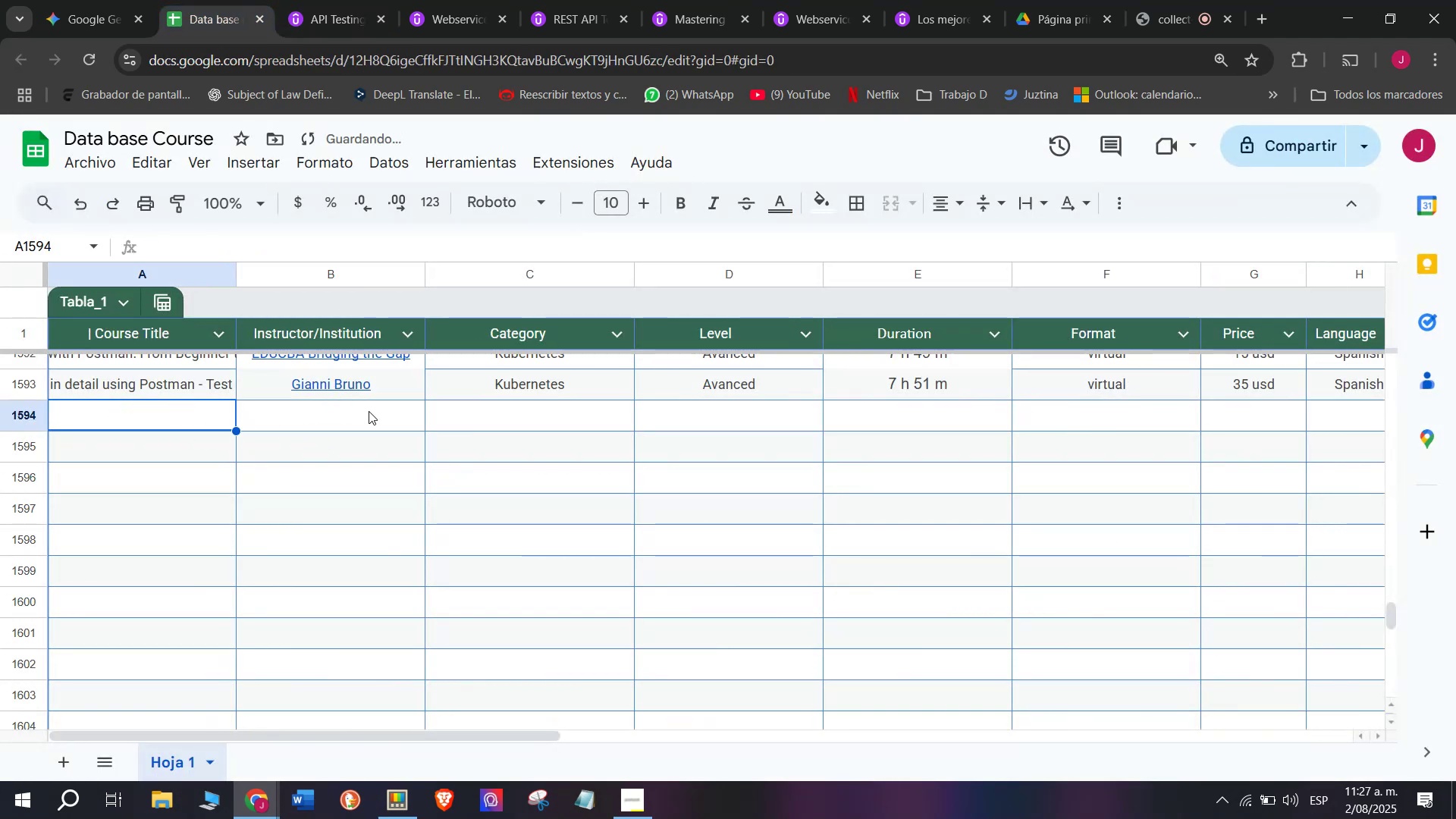 
key(Control+Shift+ControlLeft)
 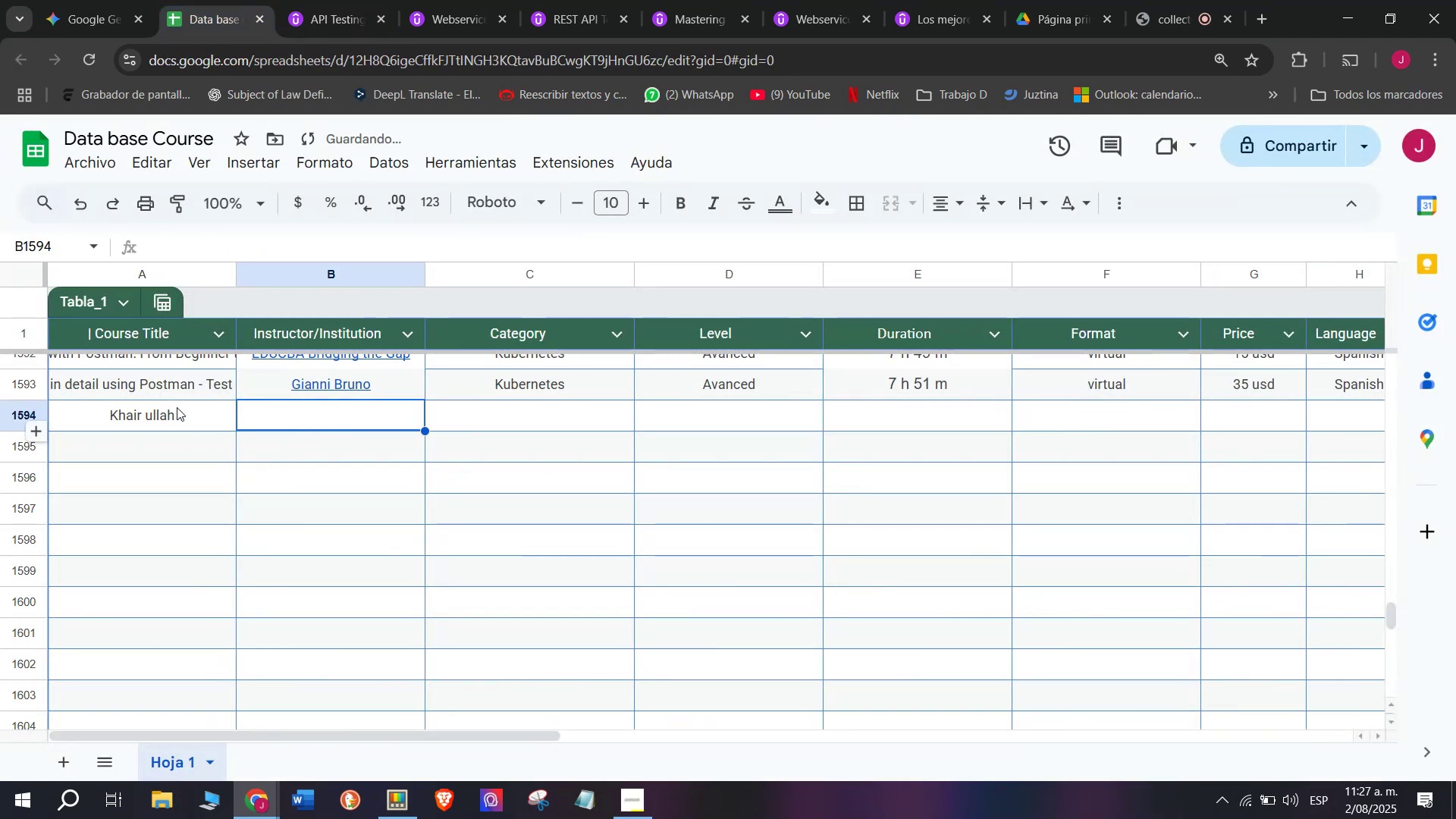 
key(Control+Shift+Z)
 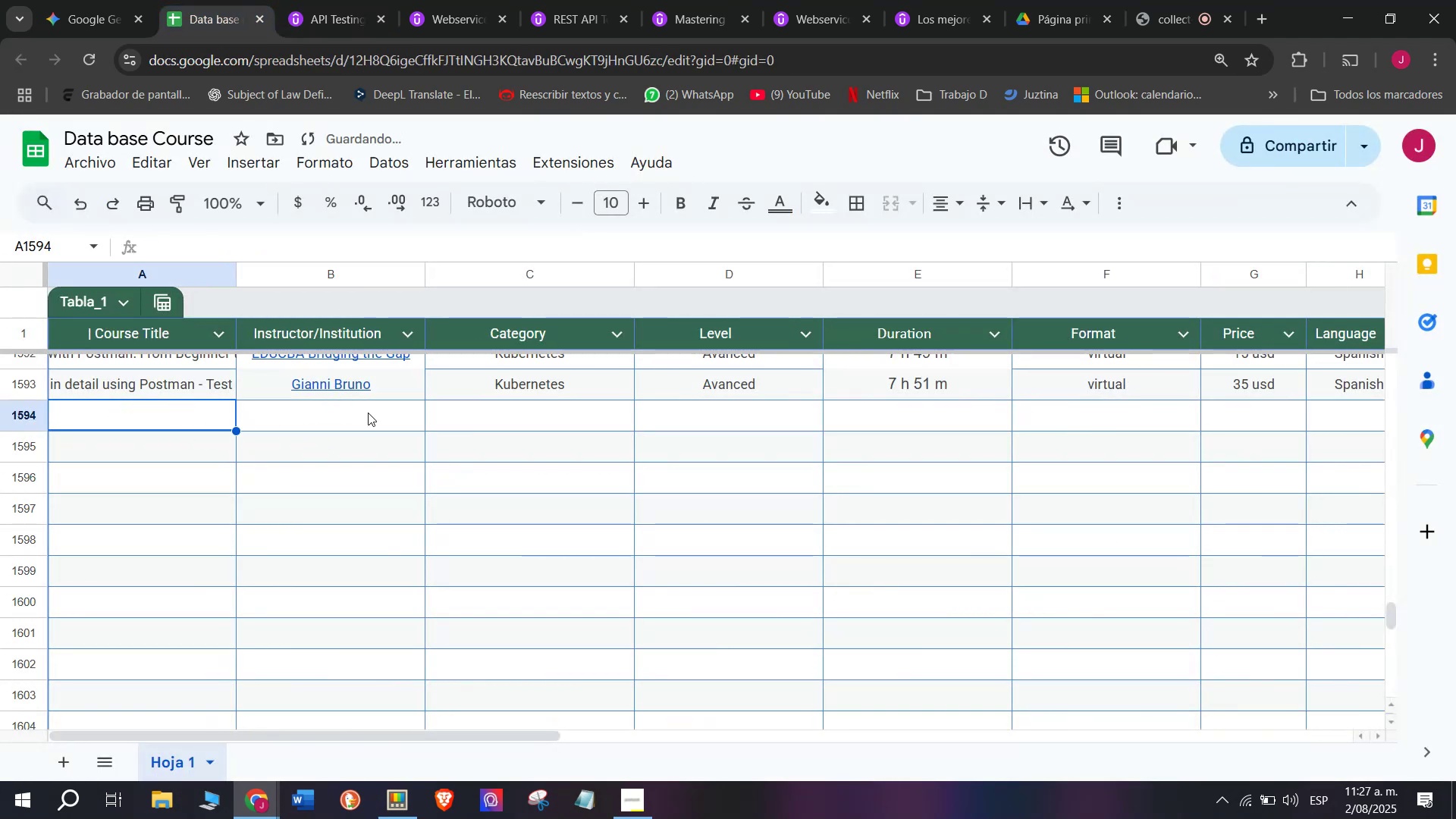 
left_click([369, 410])
 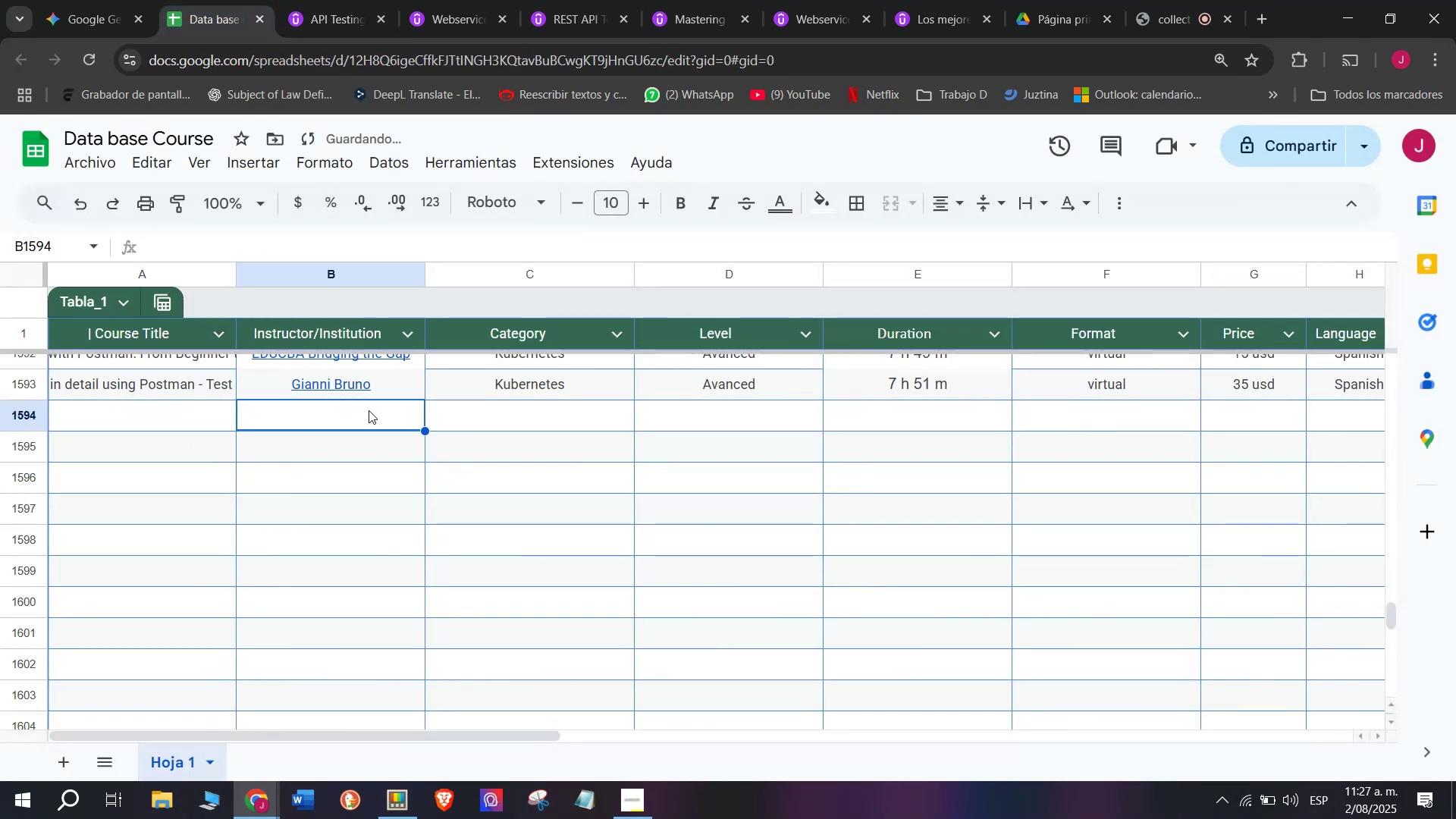 
key(Control+ControlLeft)
 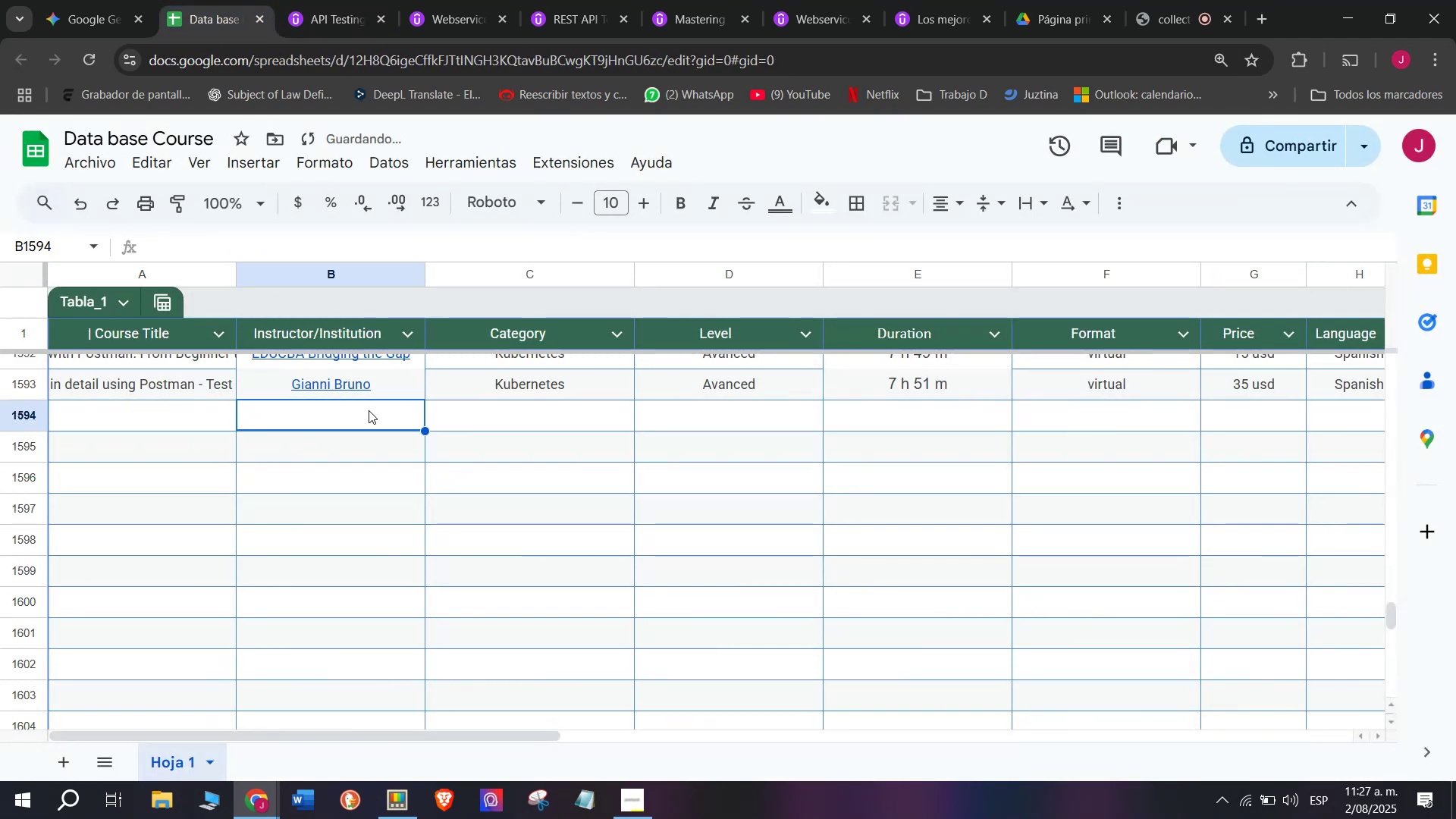 
key(Z)
 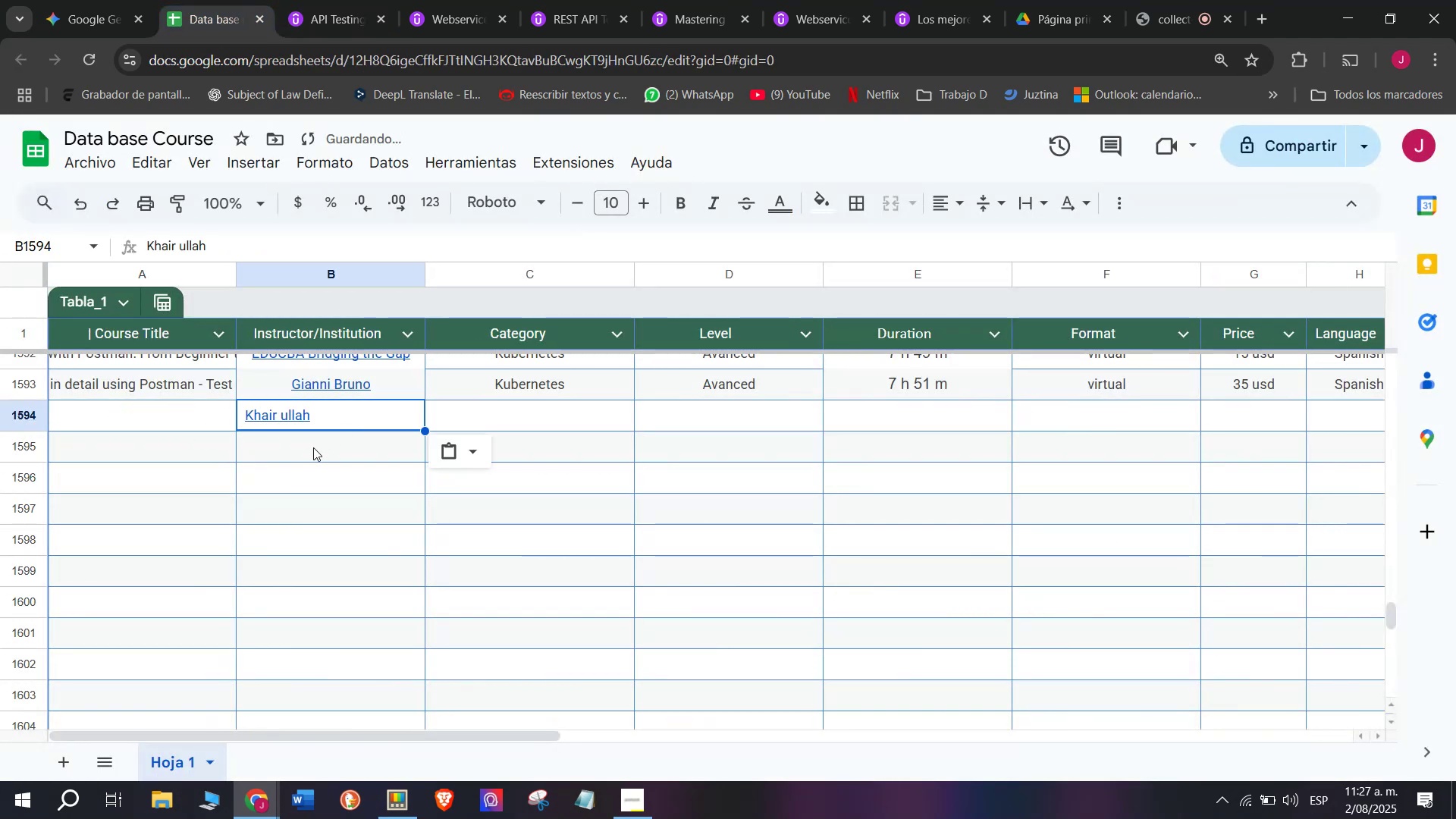 
key(Control+V)
 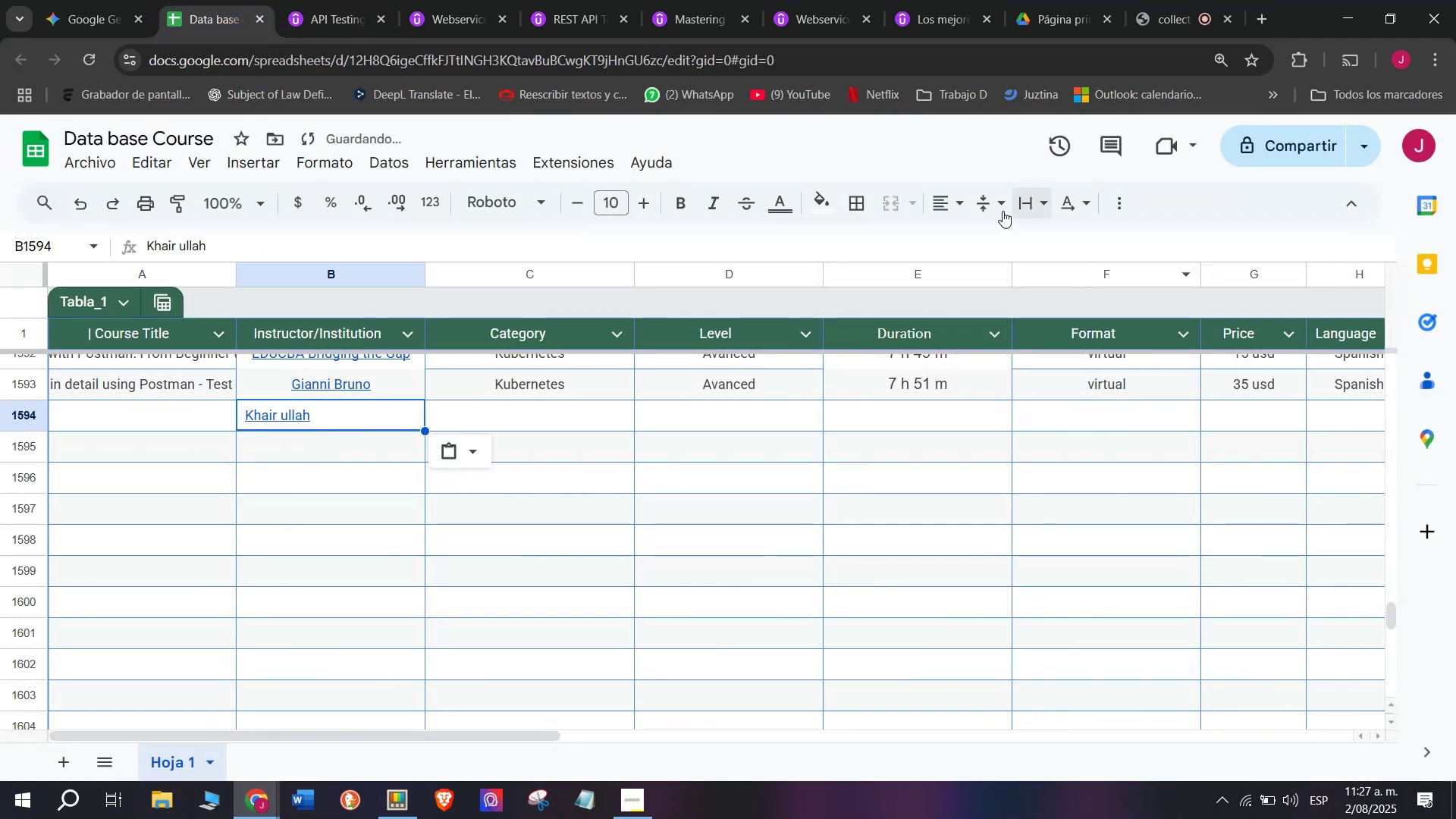 
left_click([965, 198])
 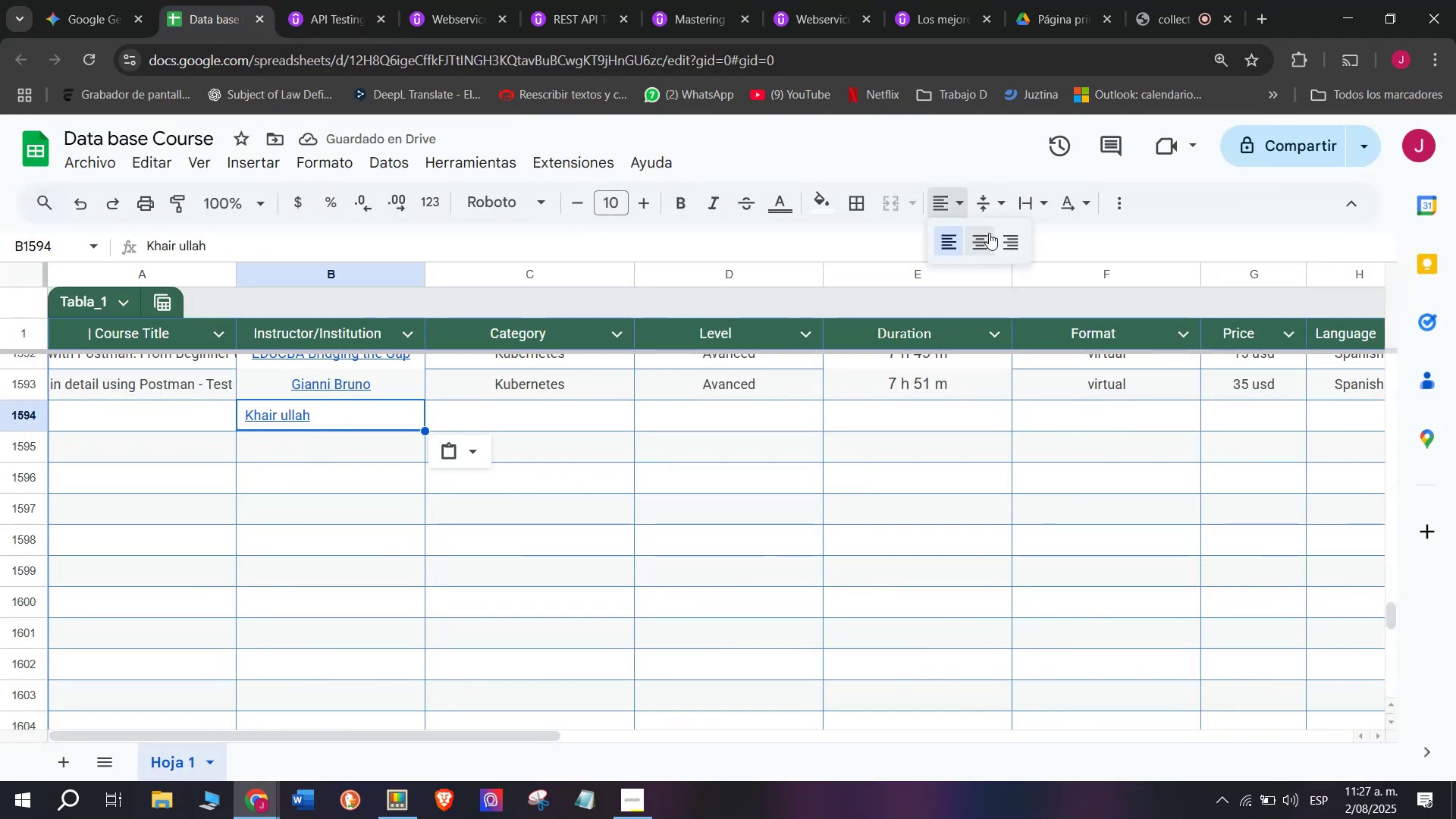 
left_click([989, 234])
 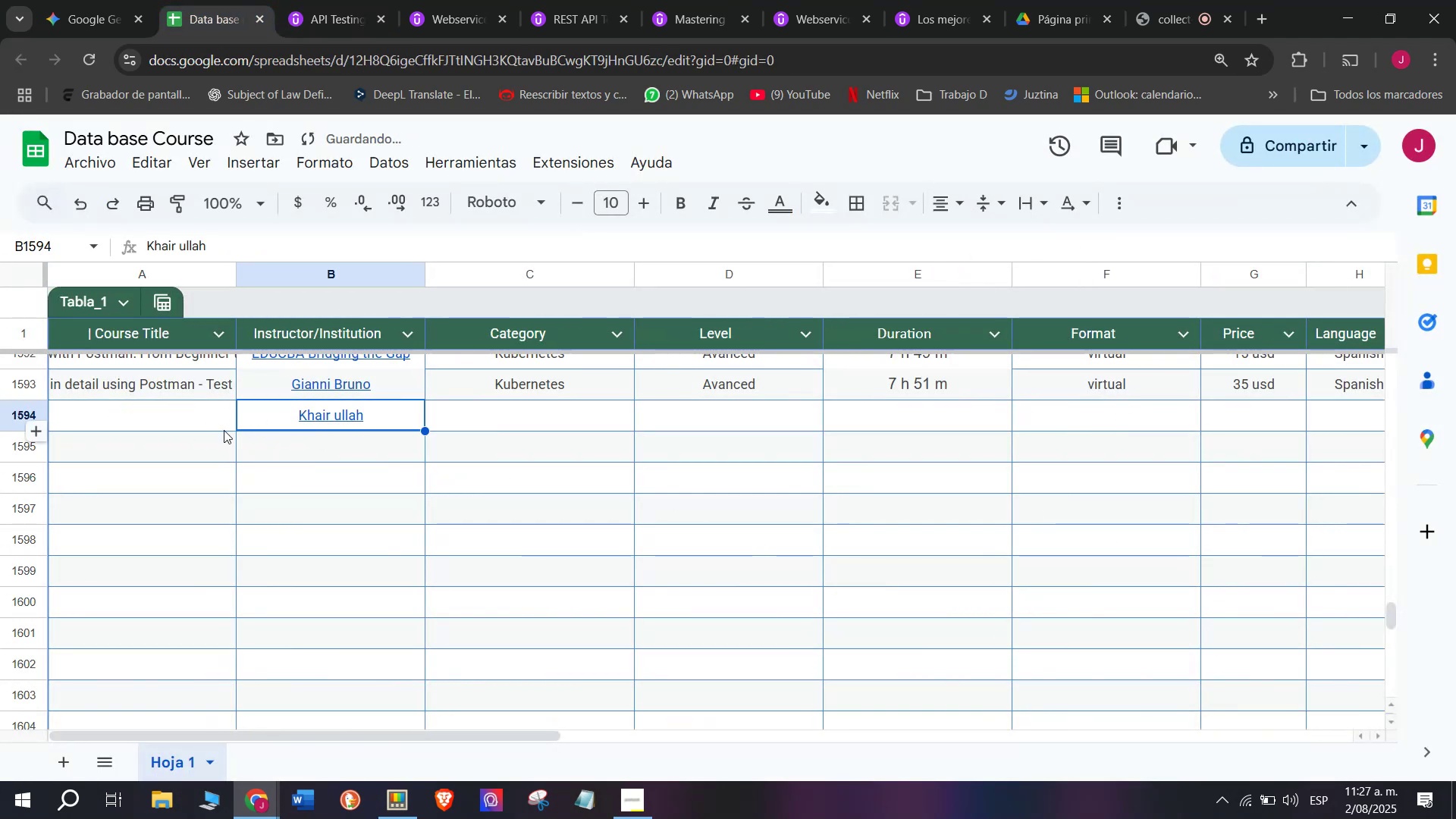 
left_click([209, 418])
 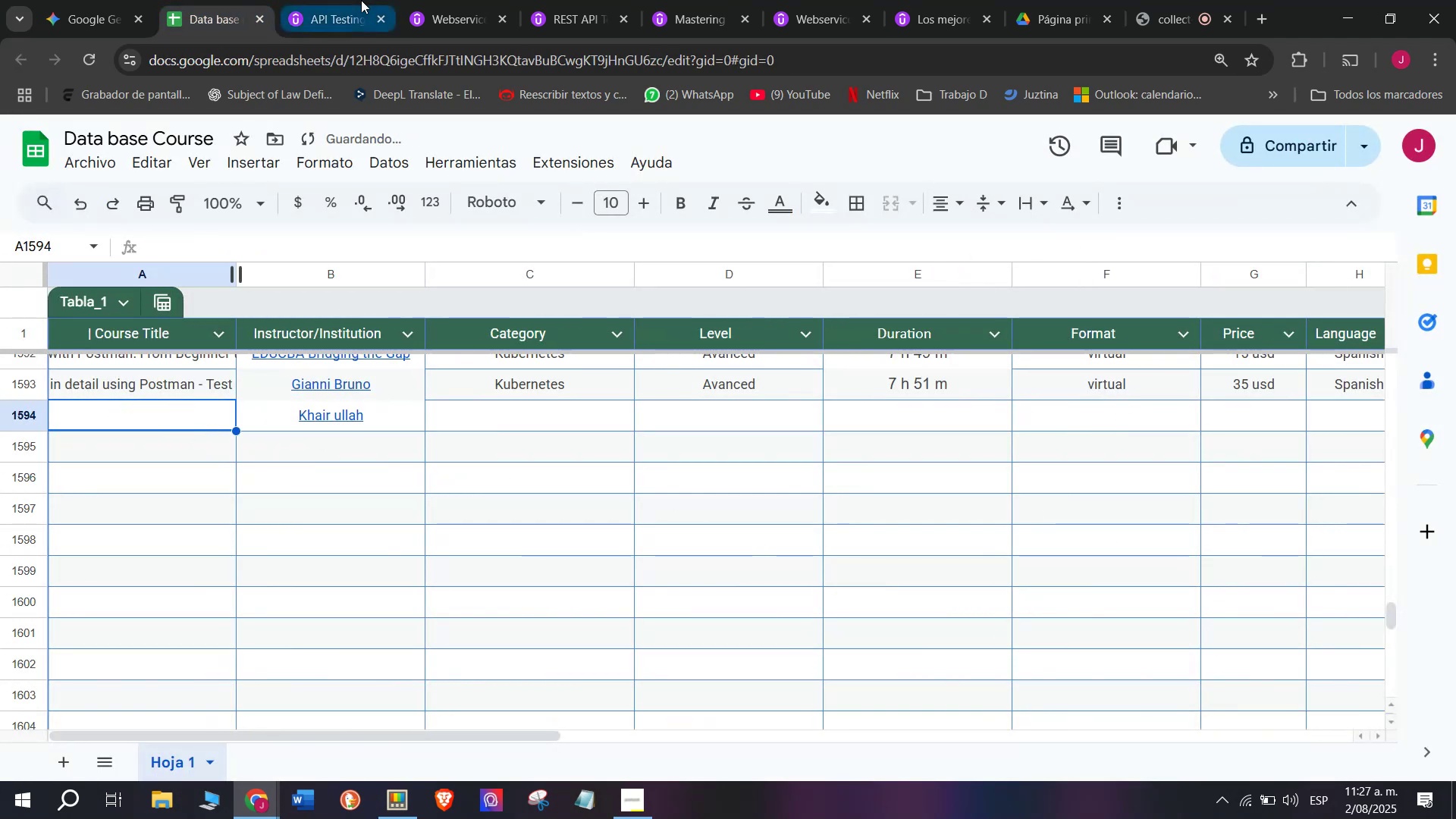 
left_click([348, 0])
 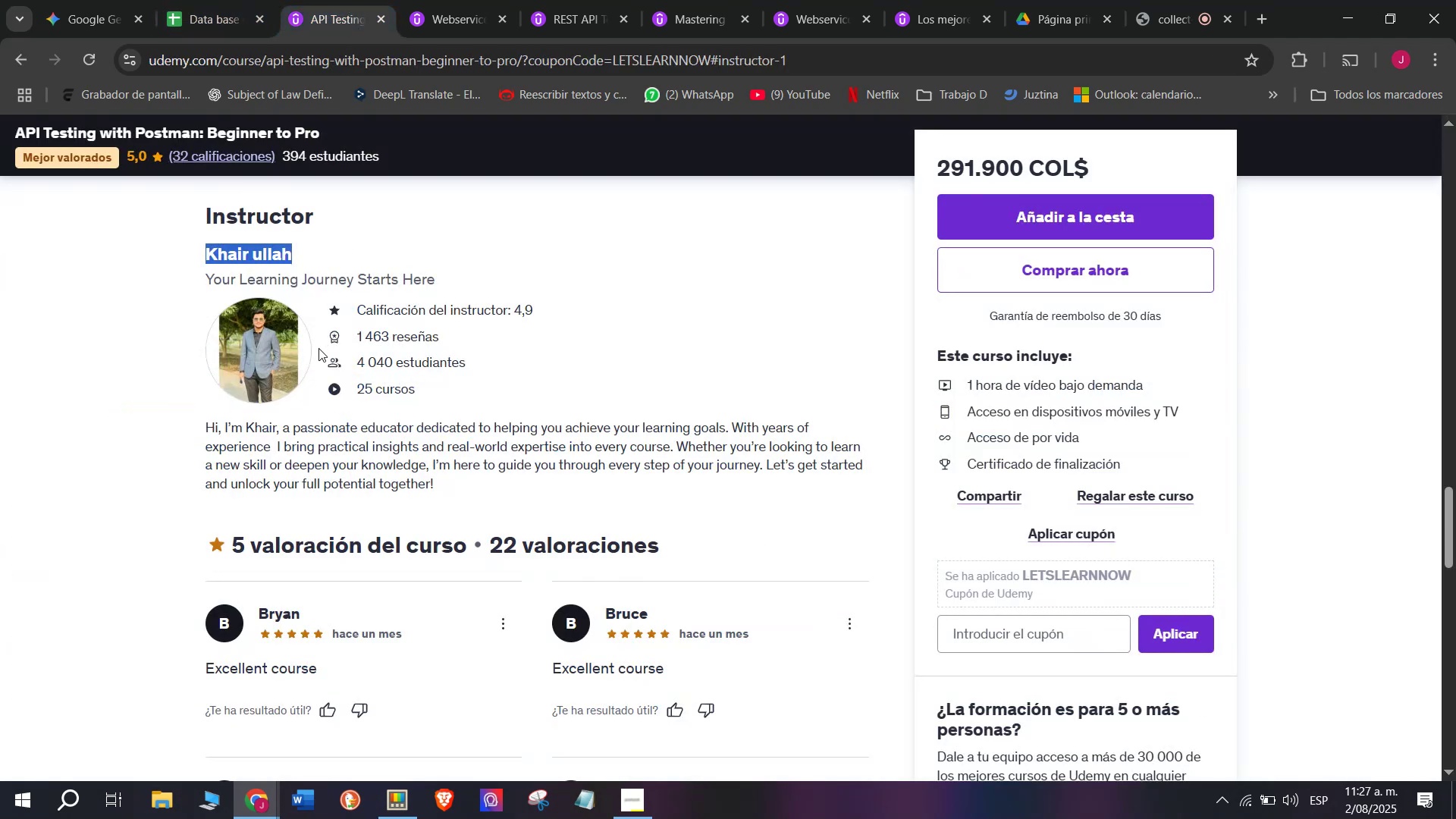 
scroll: coordinate [318, 349], scroll_direction: up, amount: 12.0
 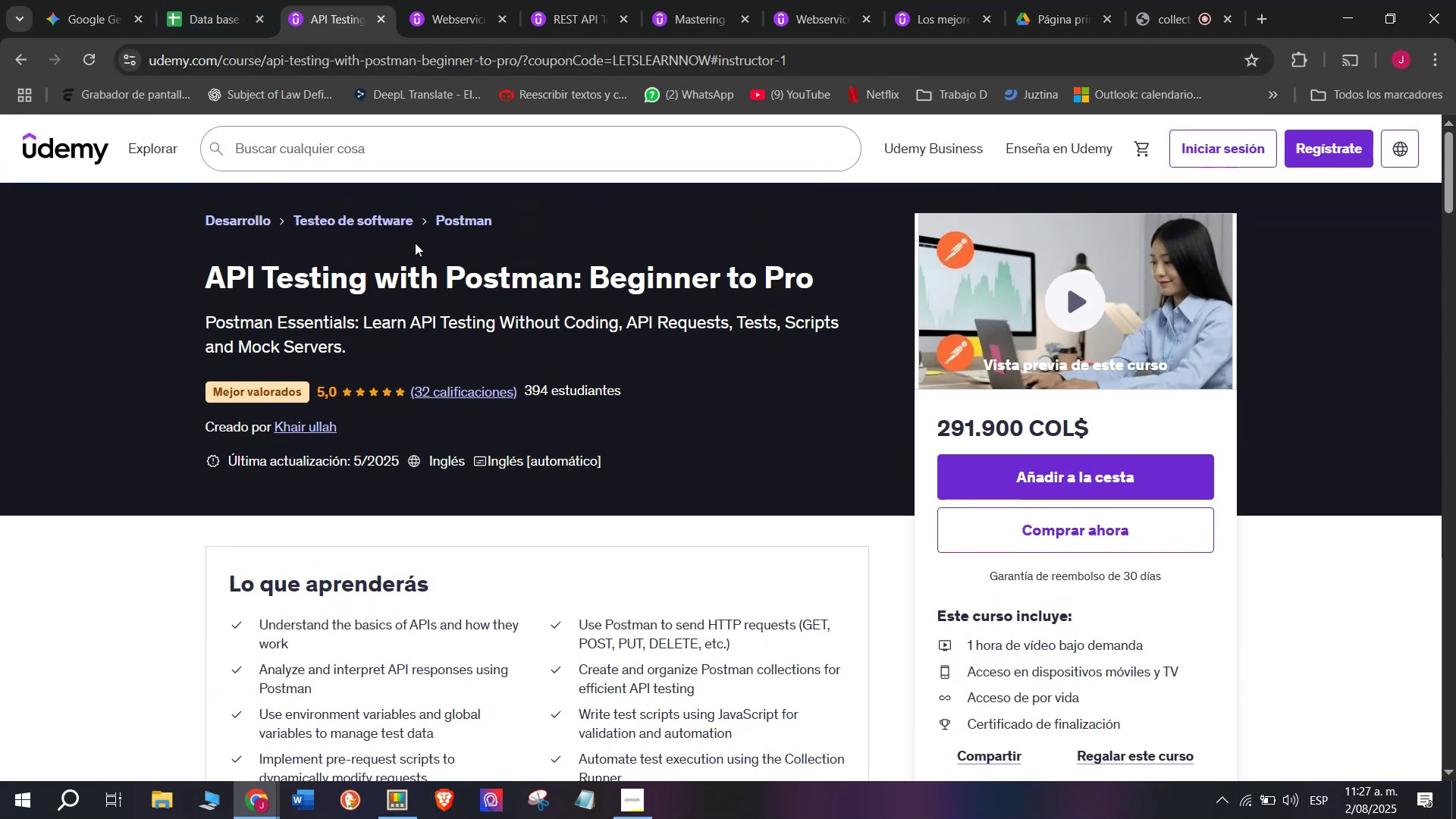 
left_click_drag(start_coordinate=[212, 267], to_coordinate=[842, 276])
 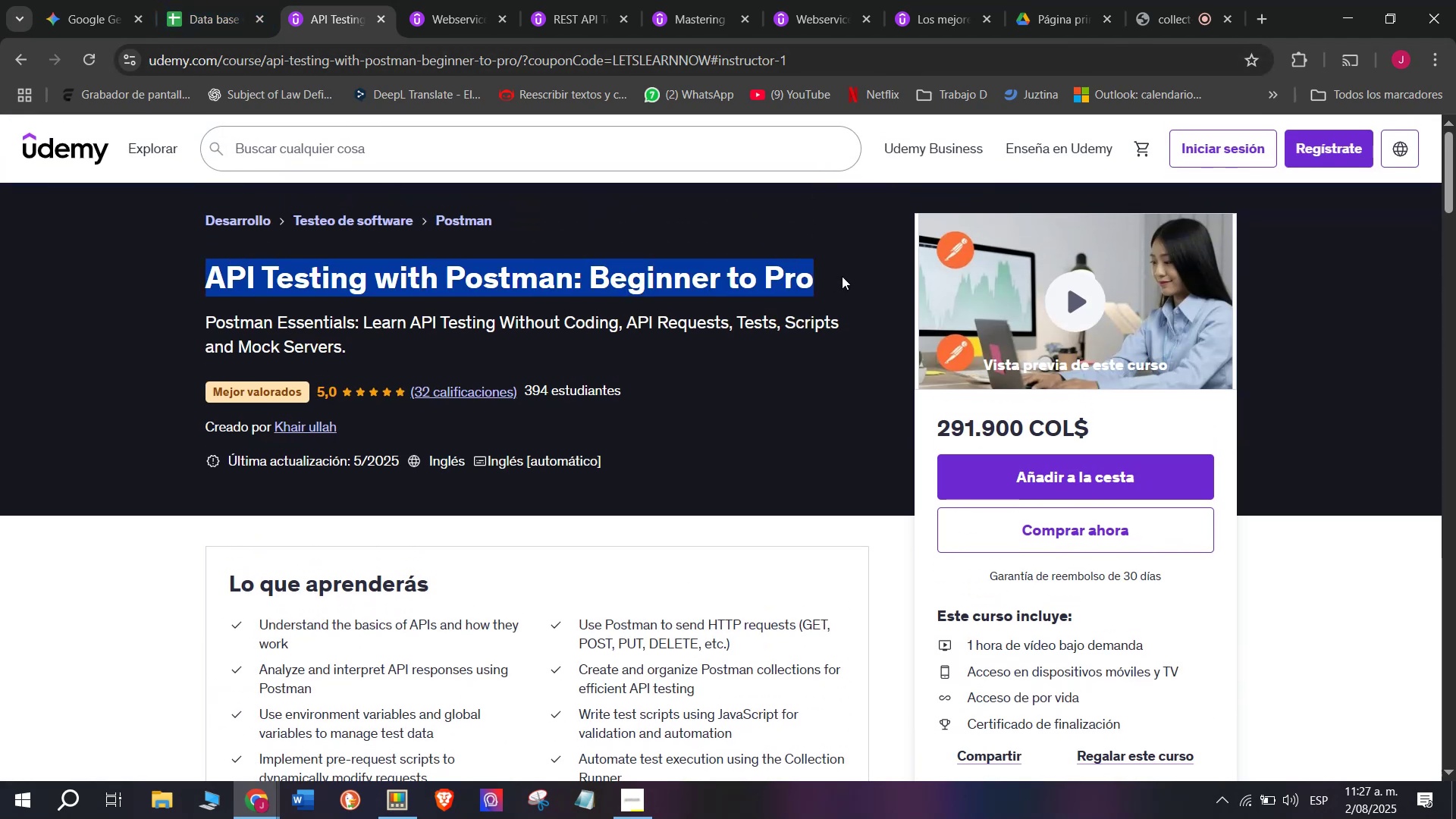 
key(Control+ControlLeft)
 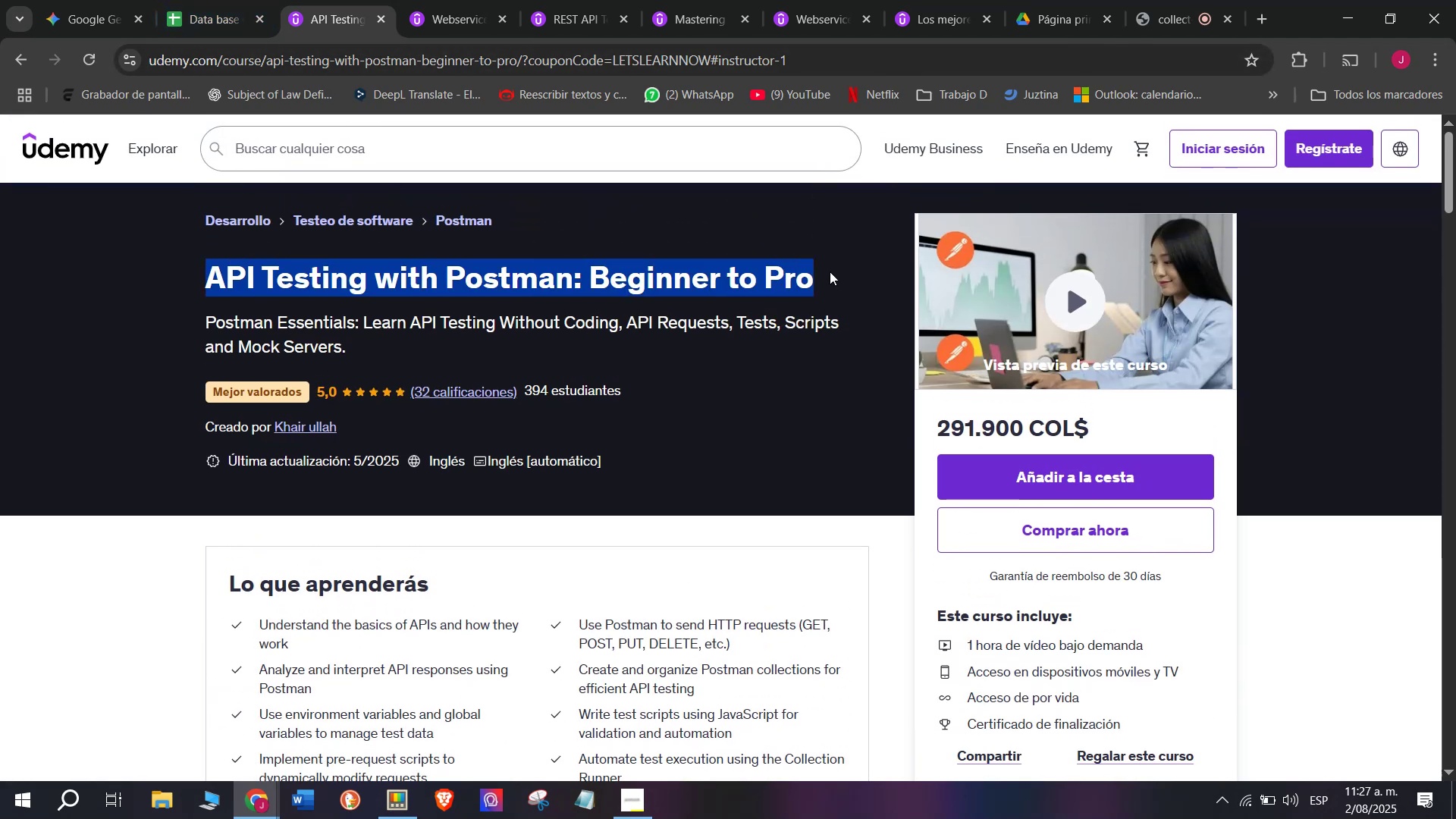 
key(Break)
 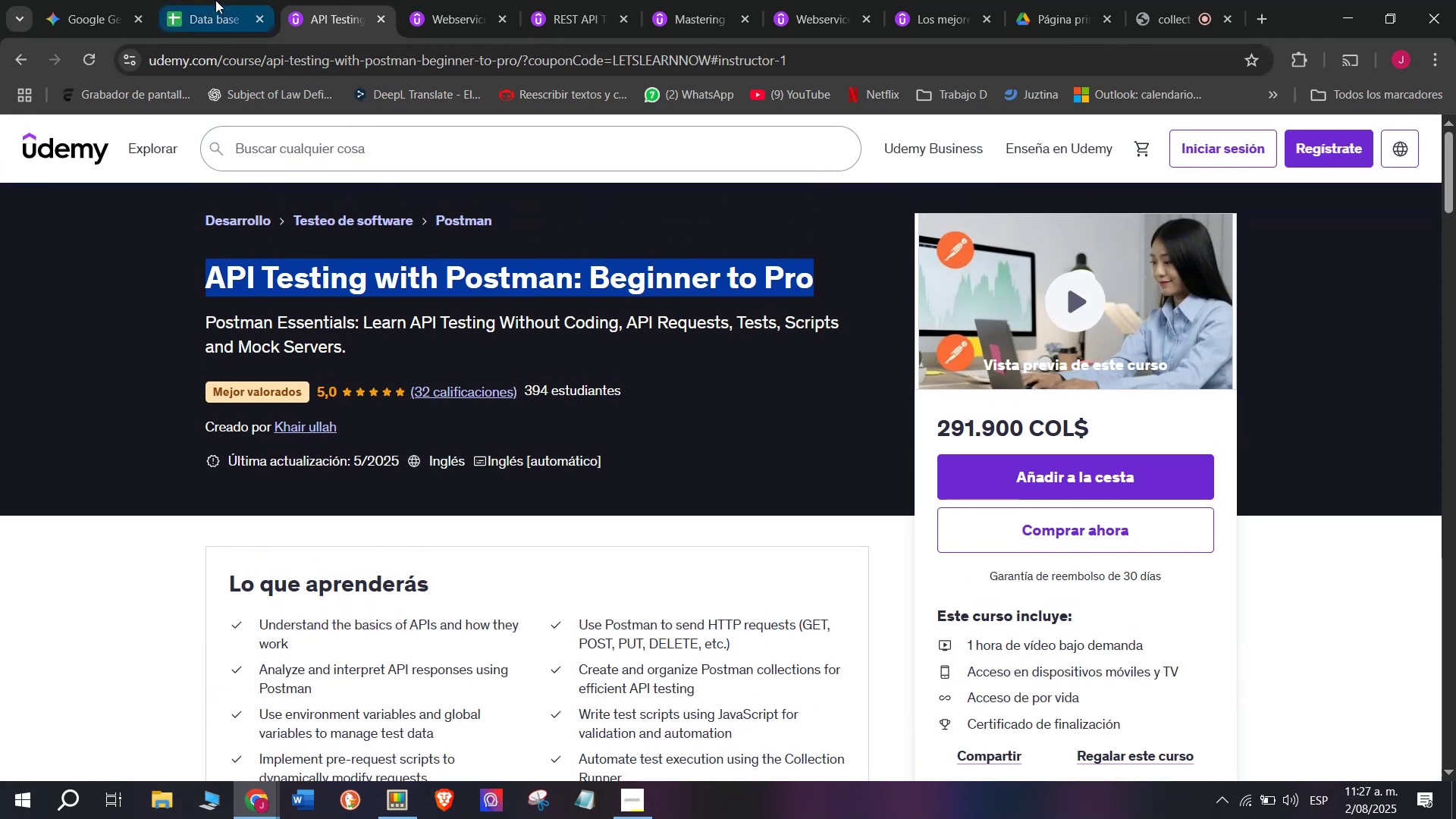 
key(Control+C)
 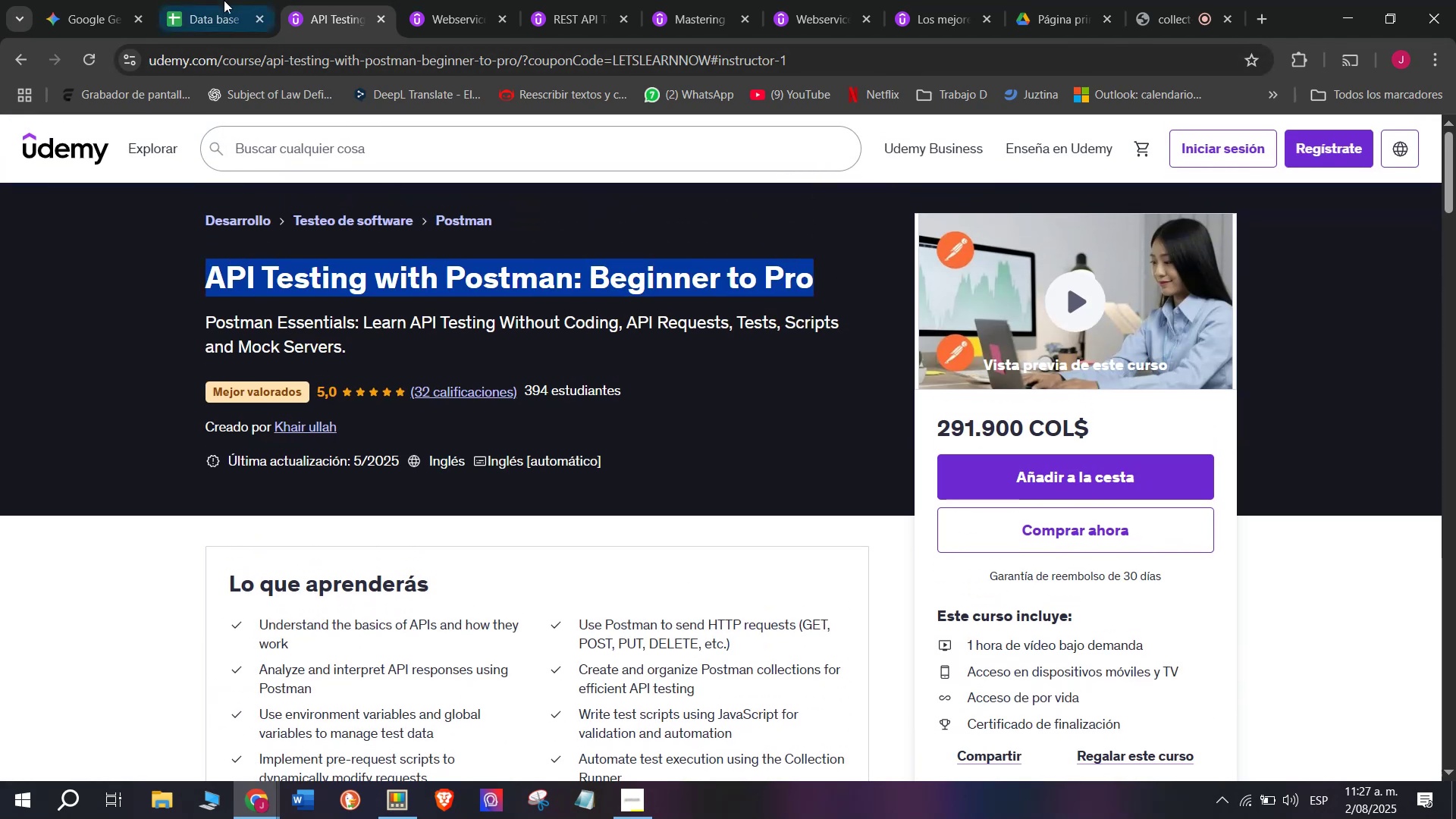 
left_click([215, 0])
 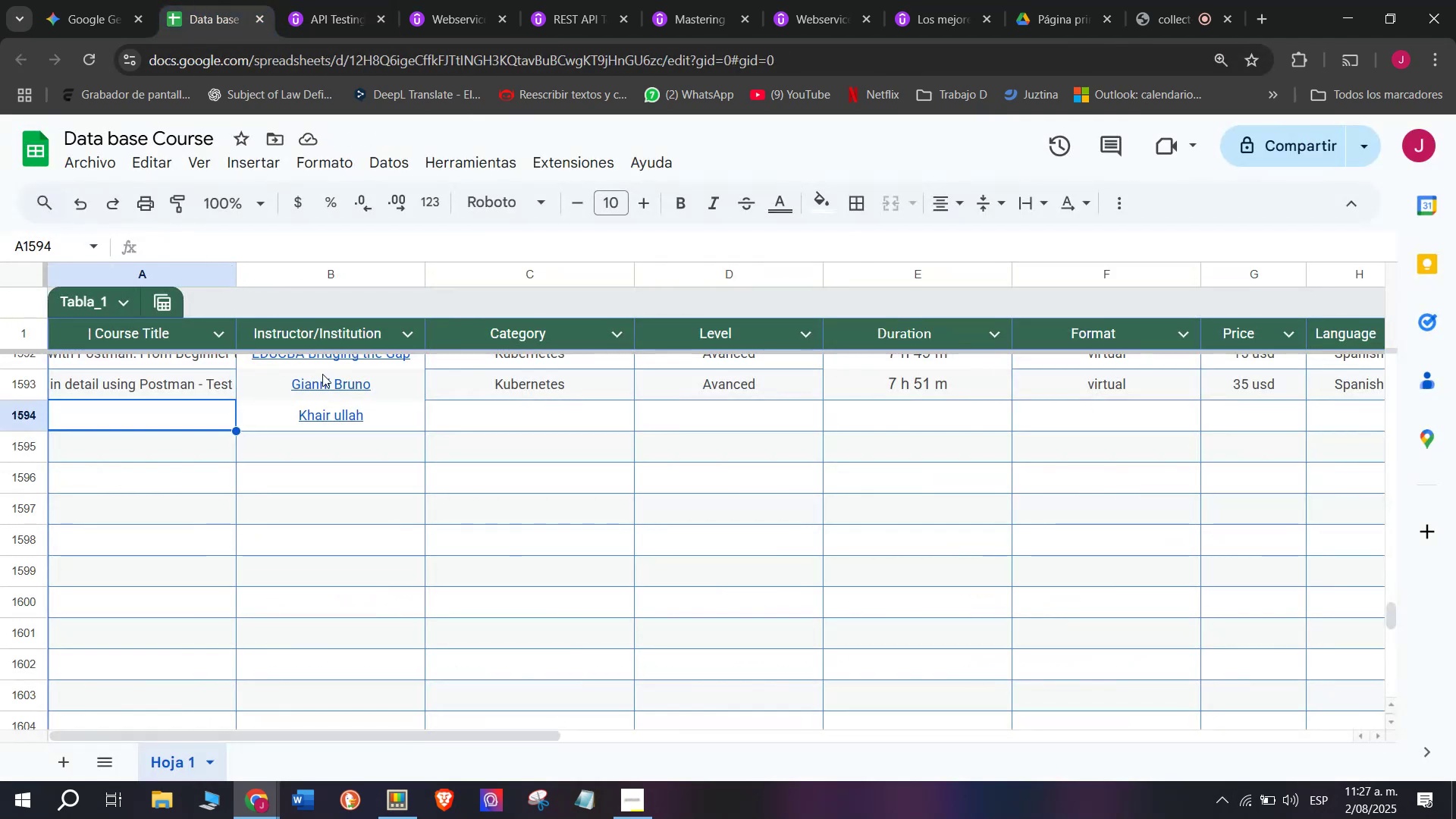 
key(Control+ControlLeft)
 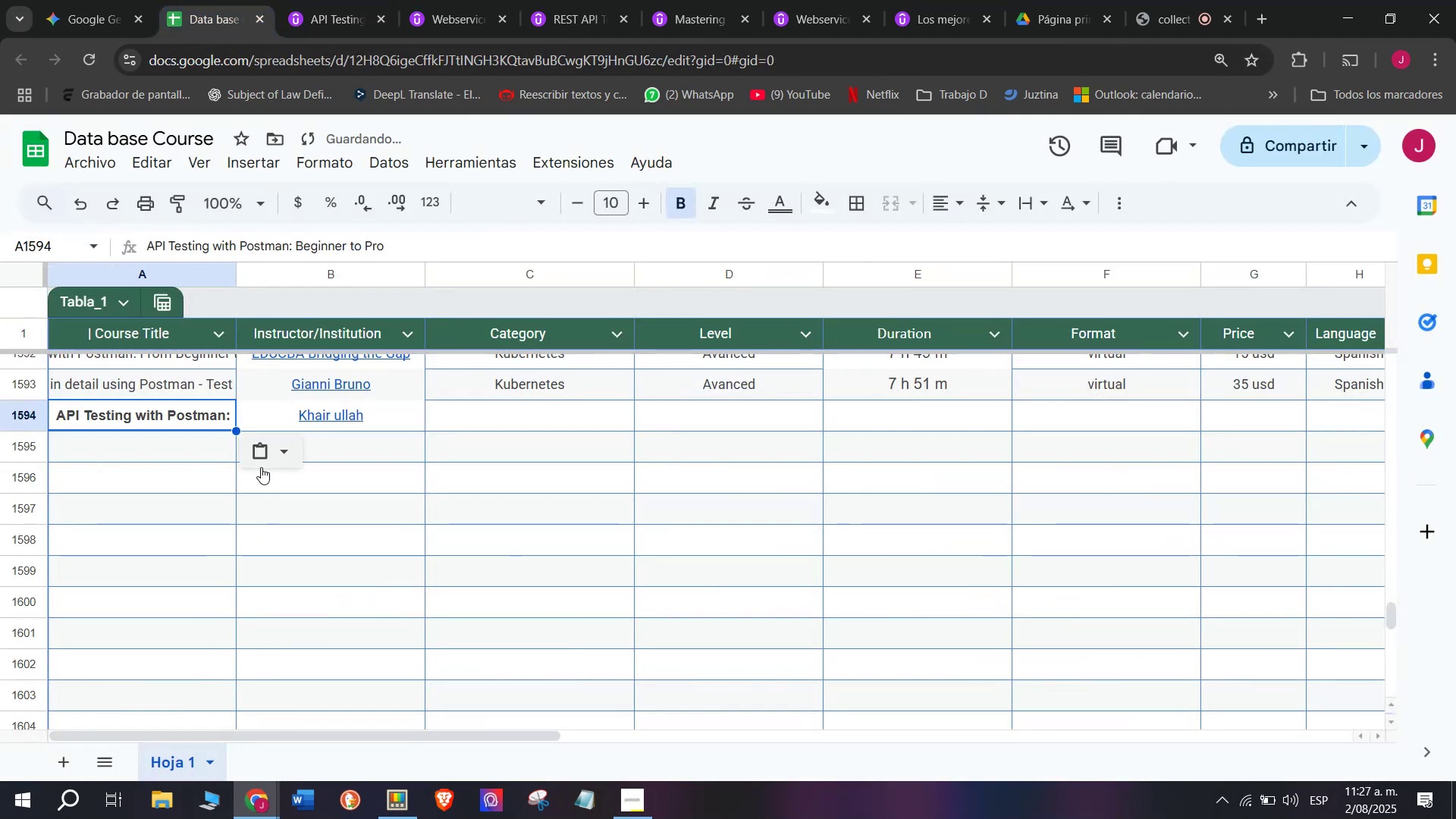 
key(Z)
 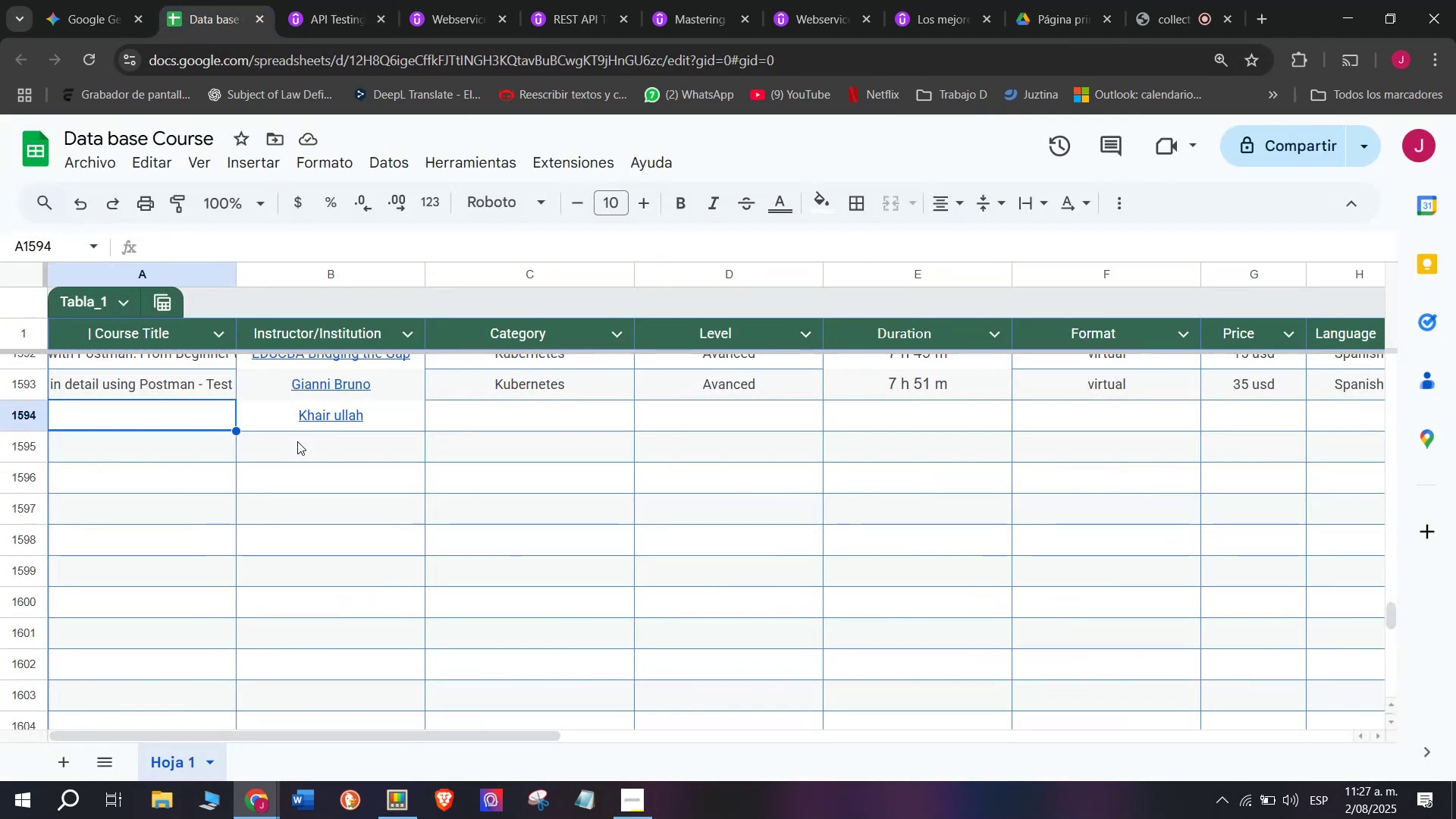 
key(Control+V)
 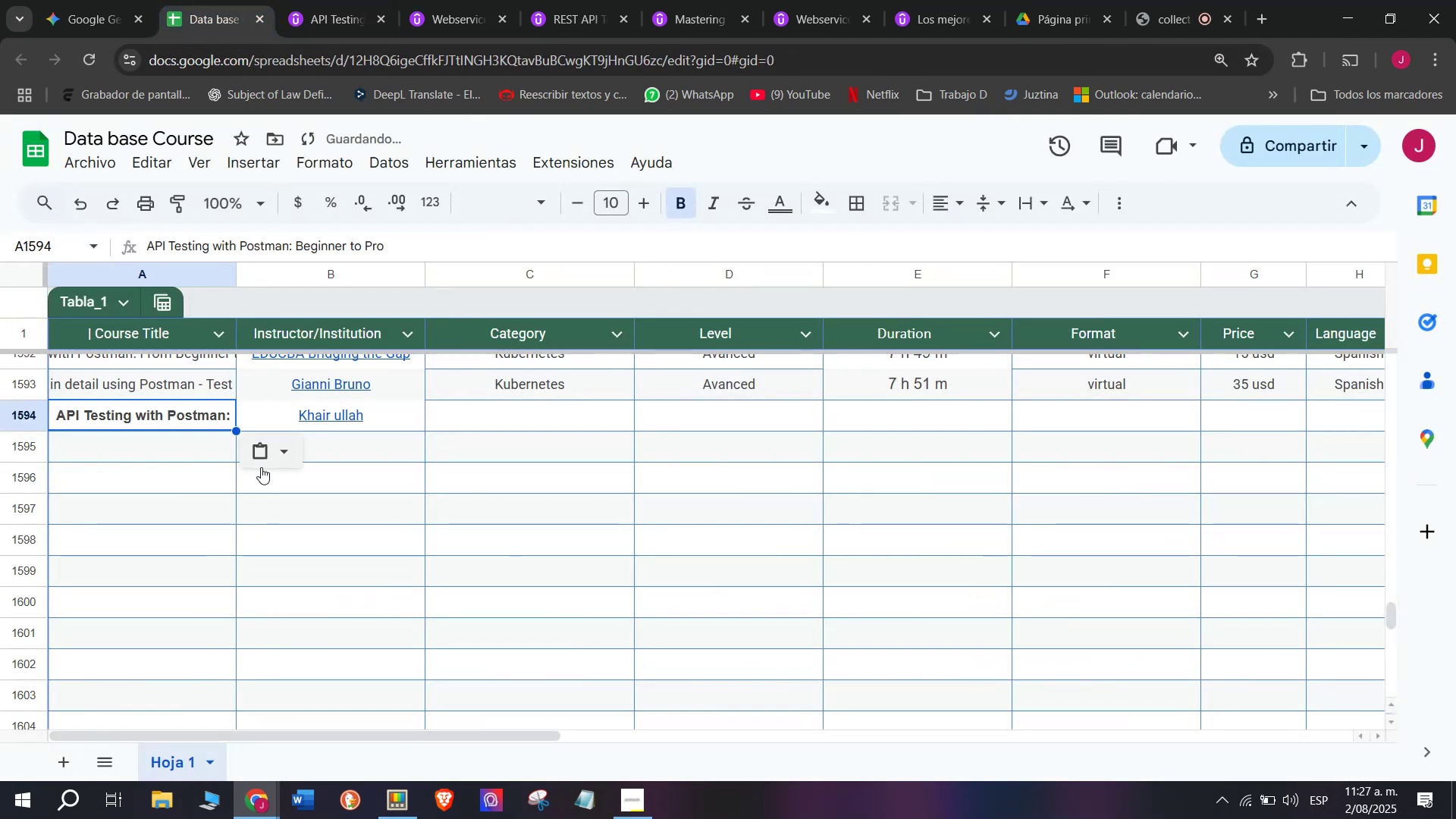 
key(Shift+ShiftLeft)
 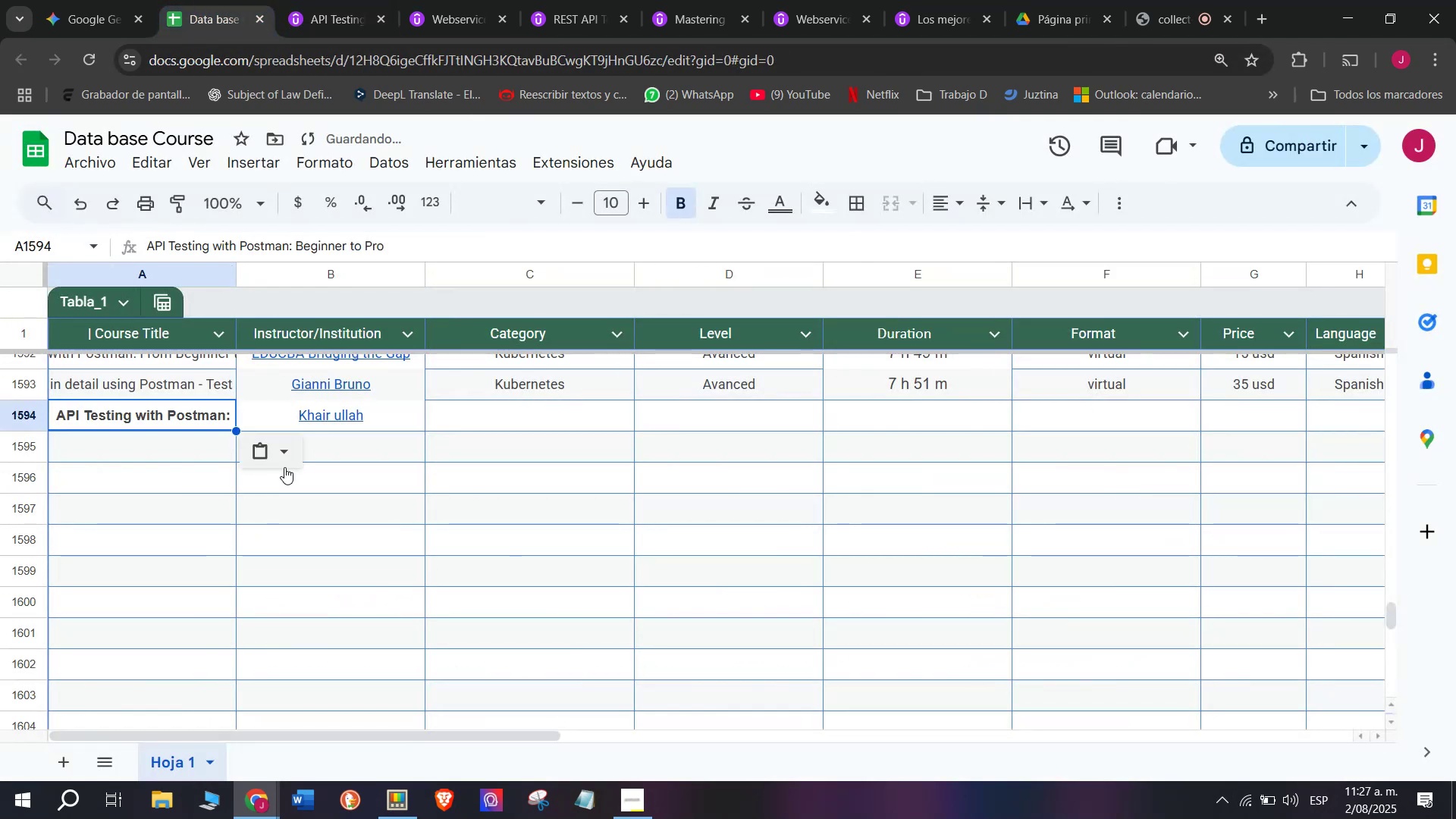 
key(Control+Shift+ControlLeft)
 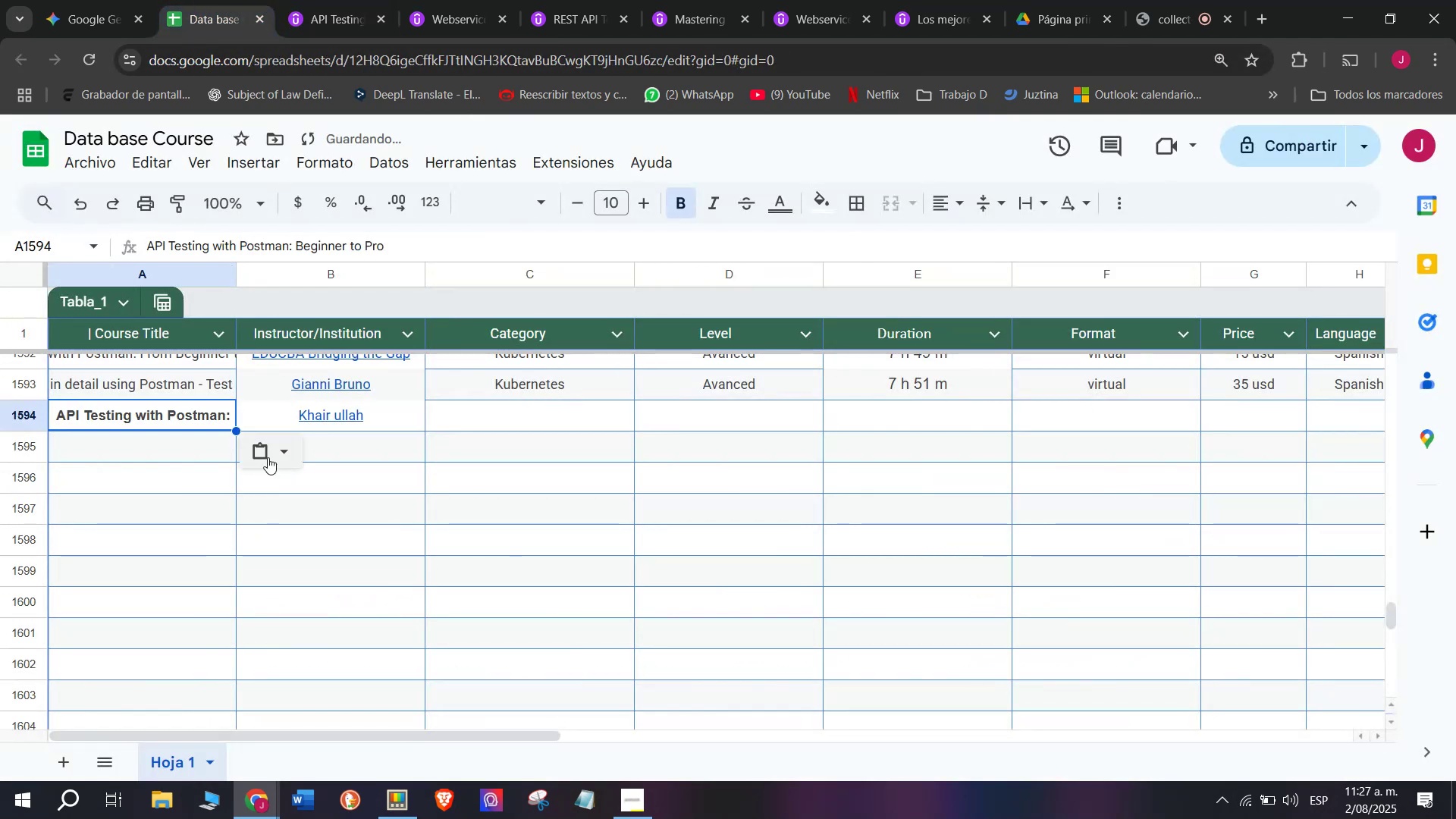 
key(Control+Shift+Z)
 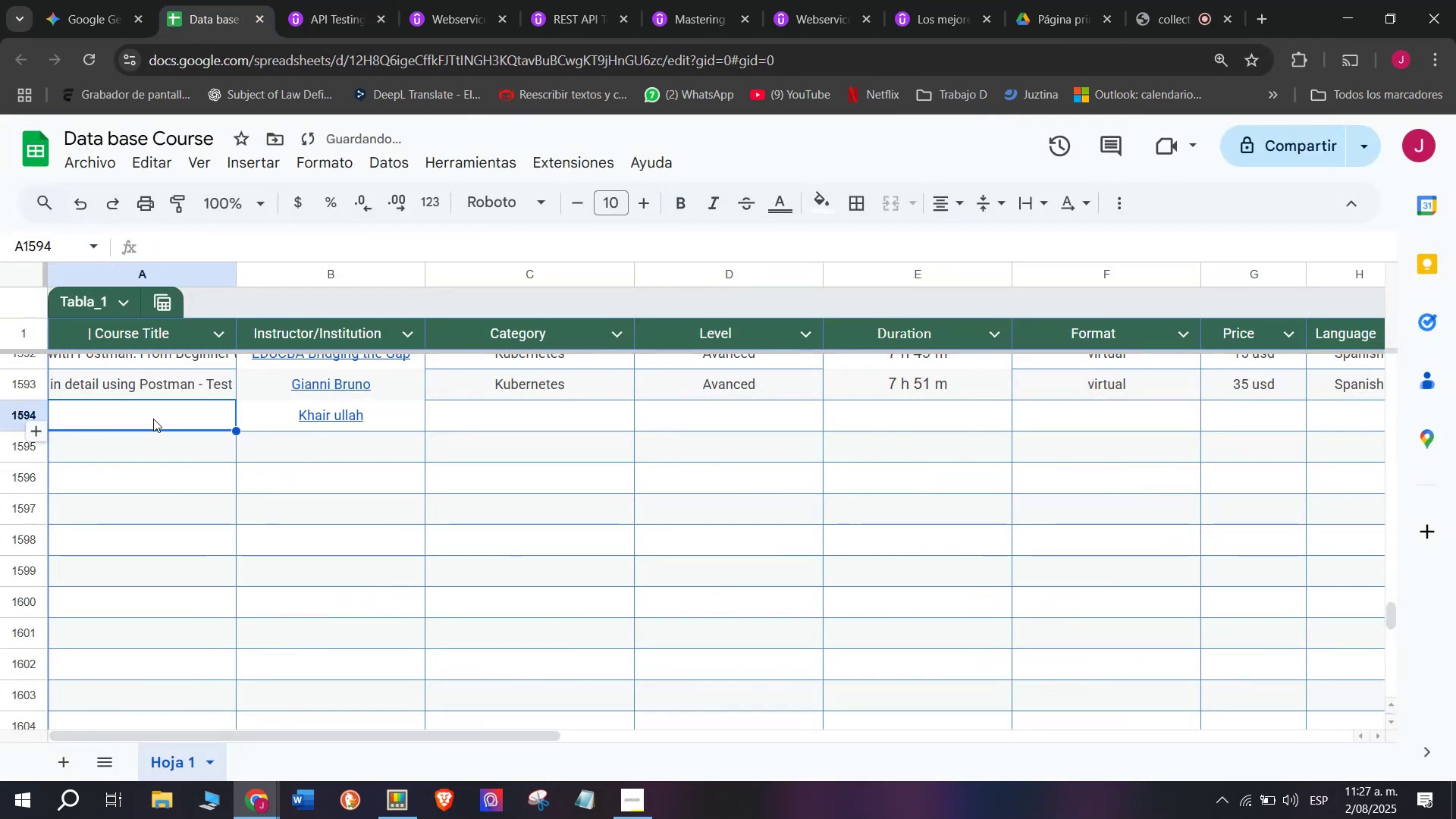 
double_click([153, 419])
 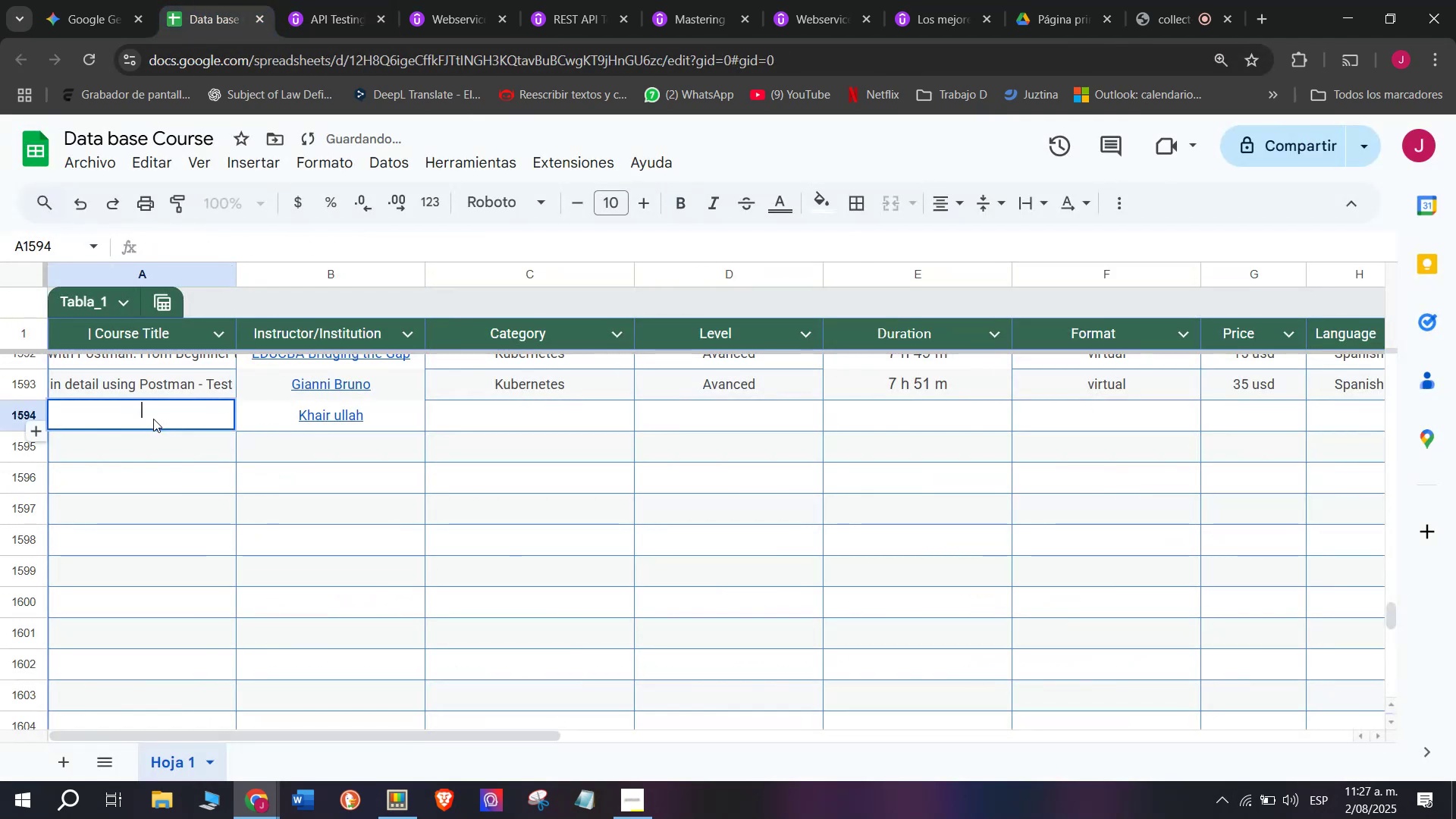 
key(Control+ControlLeft)
 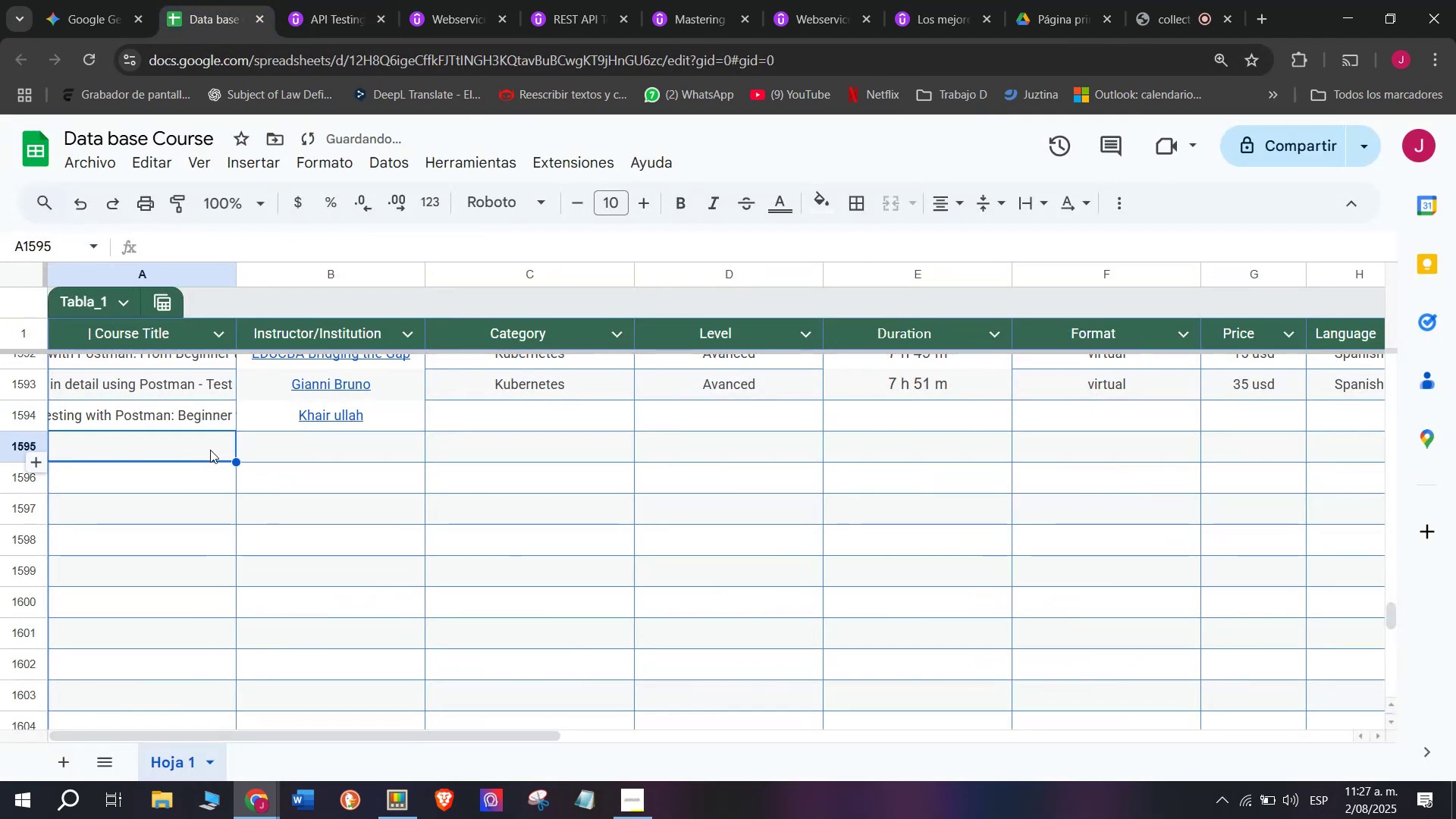 
key(Z)
 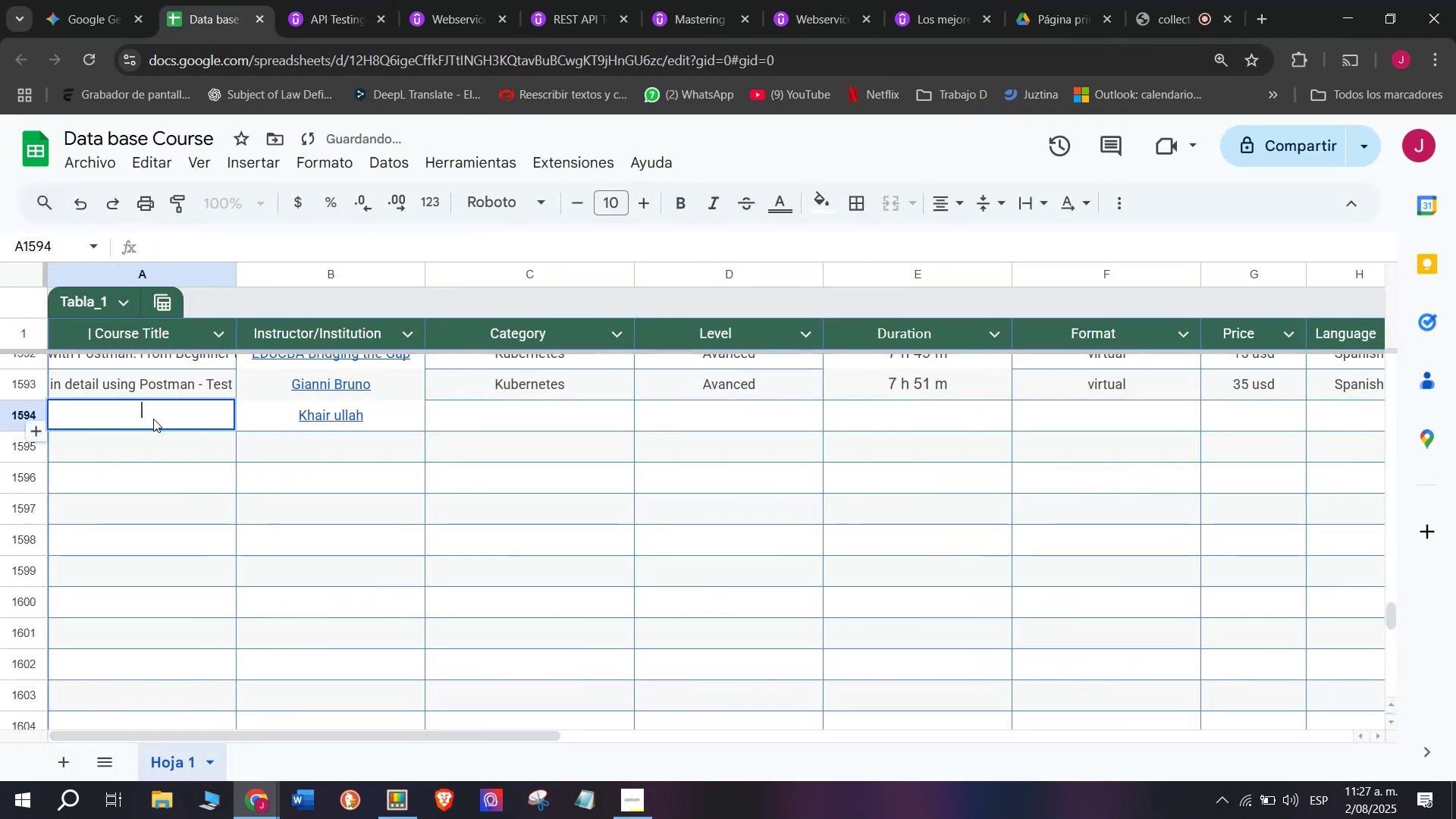 
key(Control+V)
 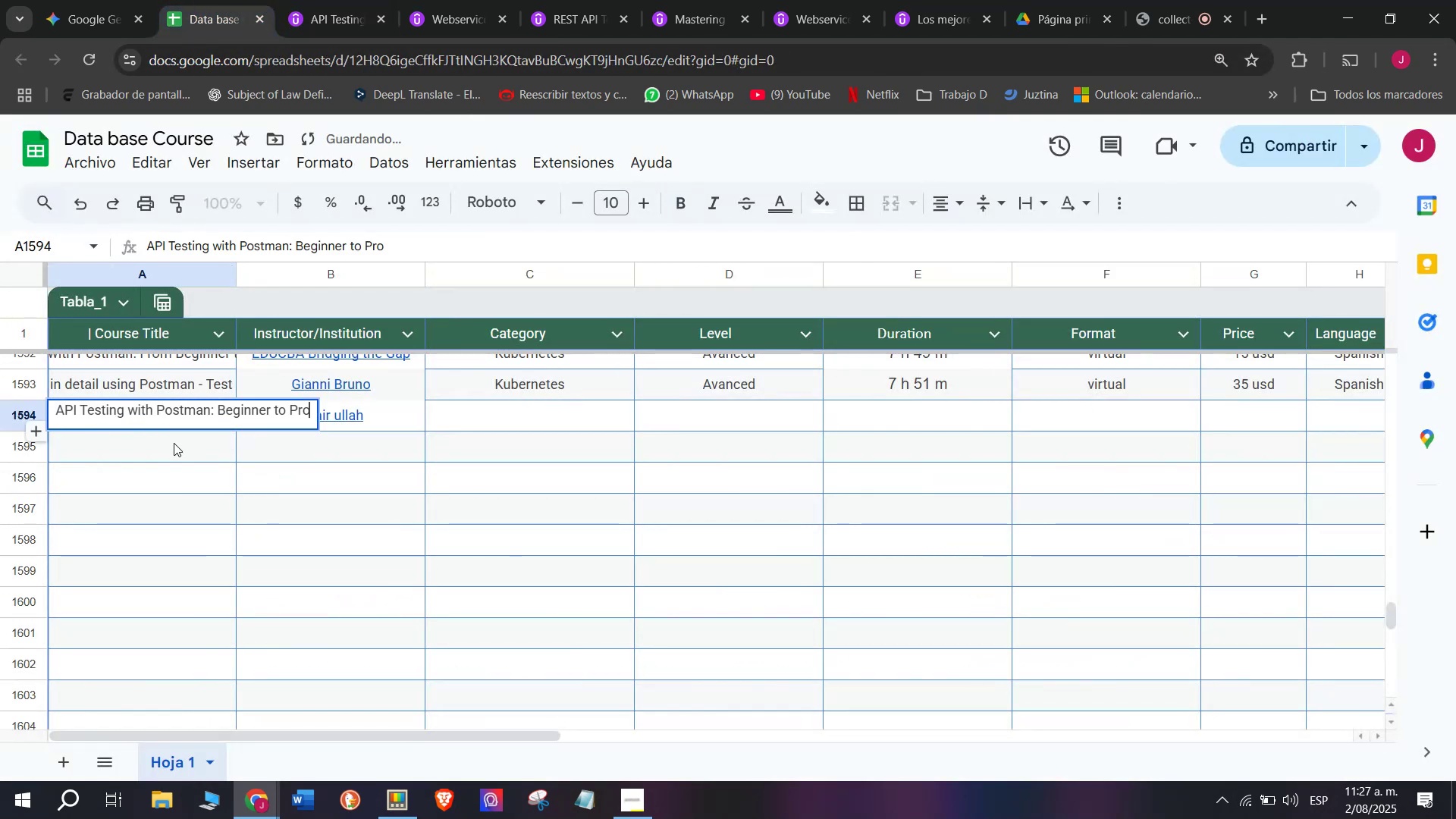 
left_click([174, 443])
 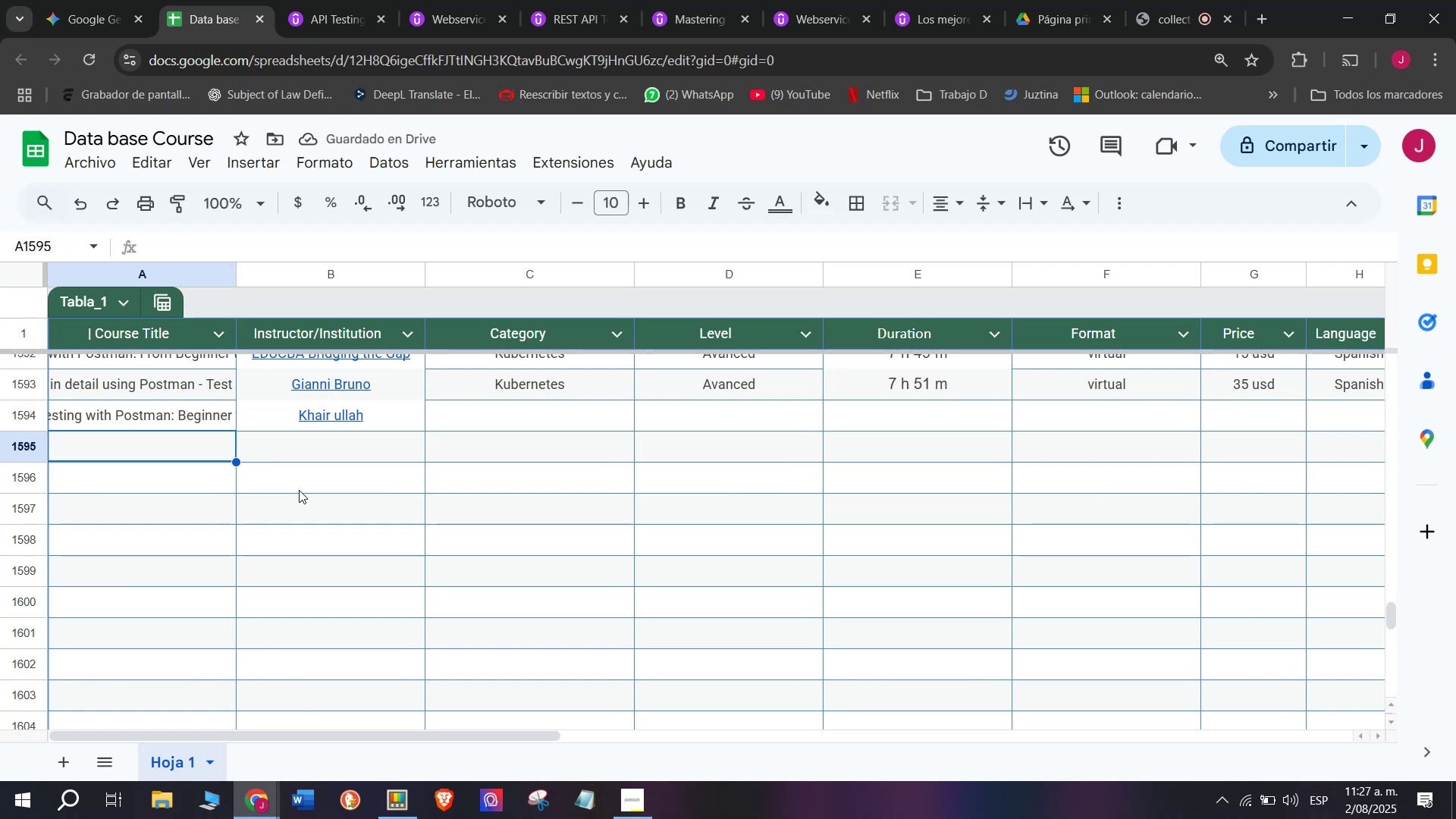 
left_click([474, 440])
 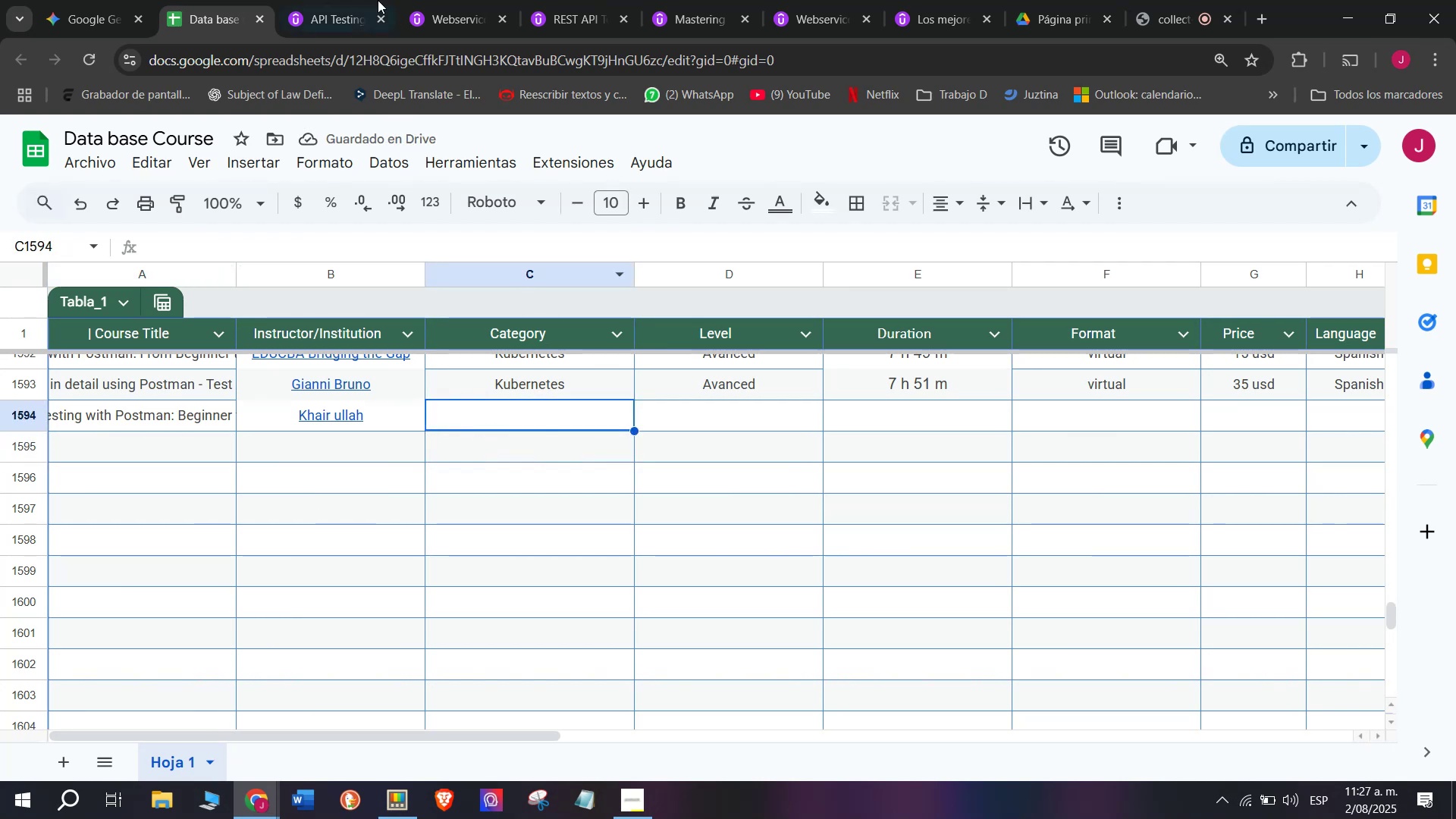 
left_click([320, 0])
 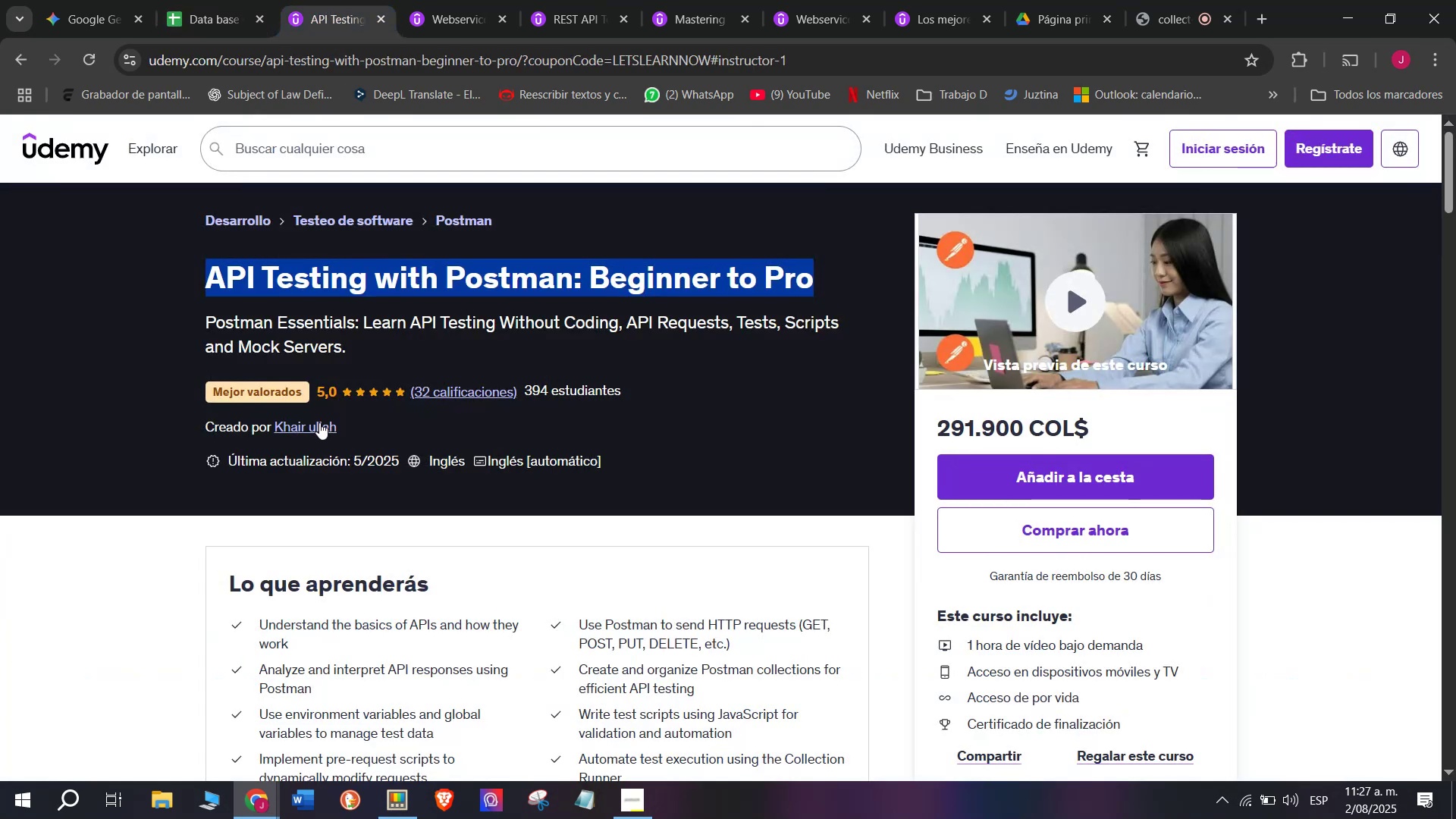 
left_click([328, 435])
 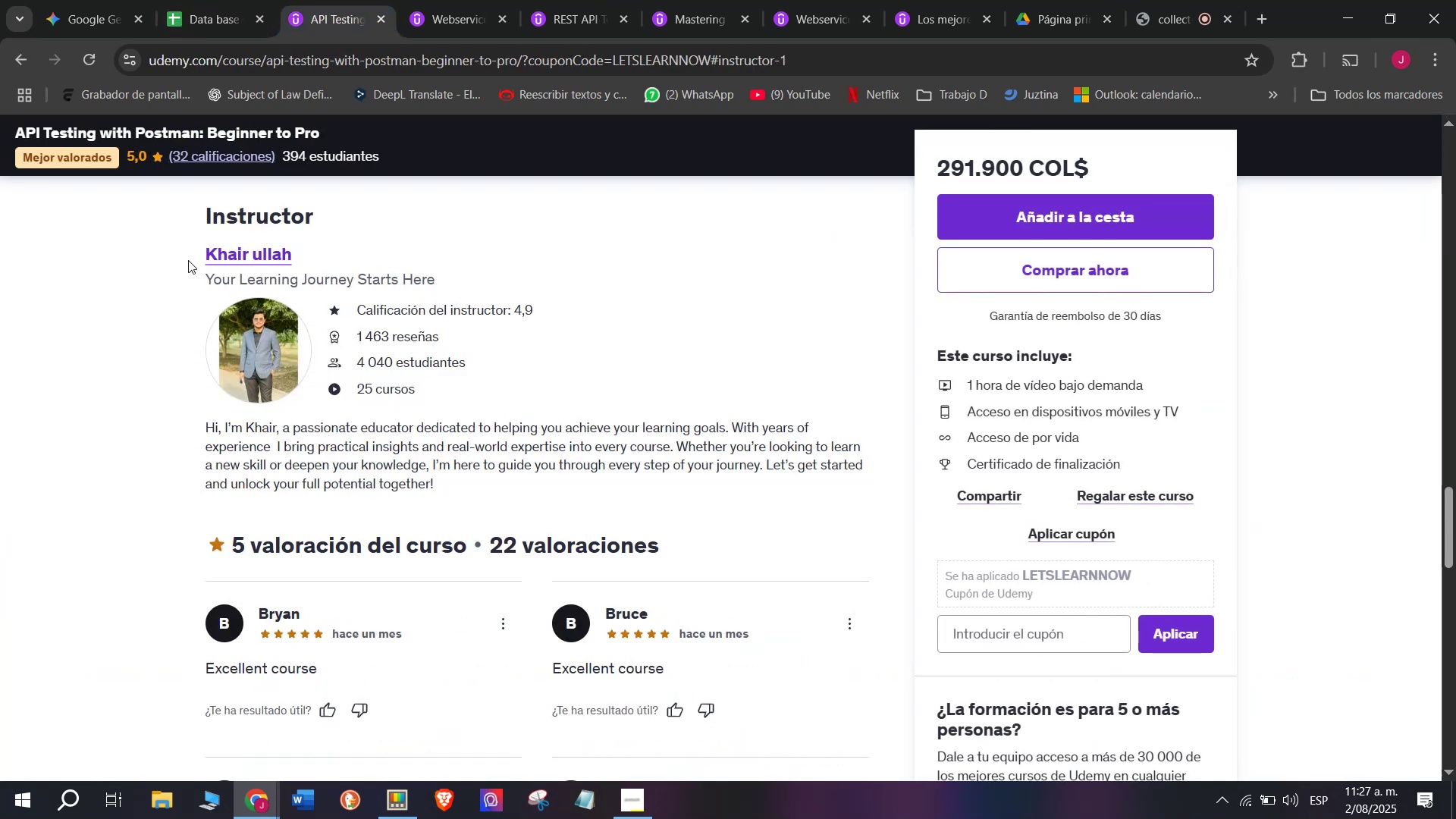 
left_click_drag(start_coordinate=[185, 242], to_coordinate=[379, 251])
 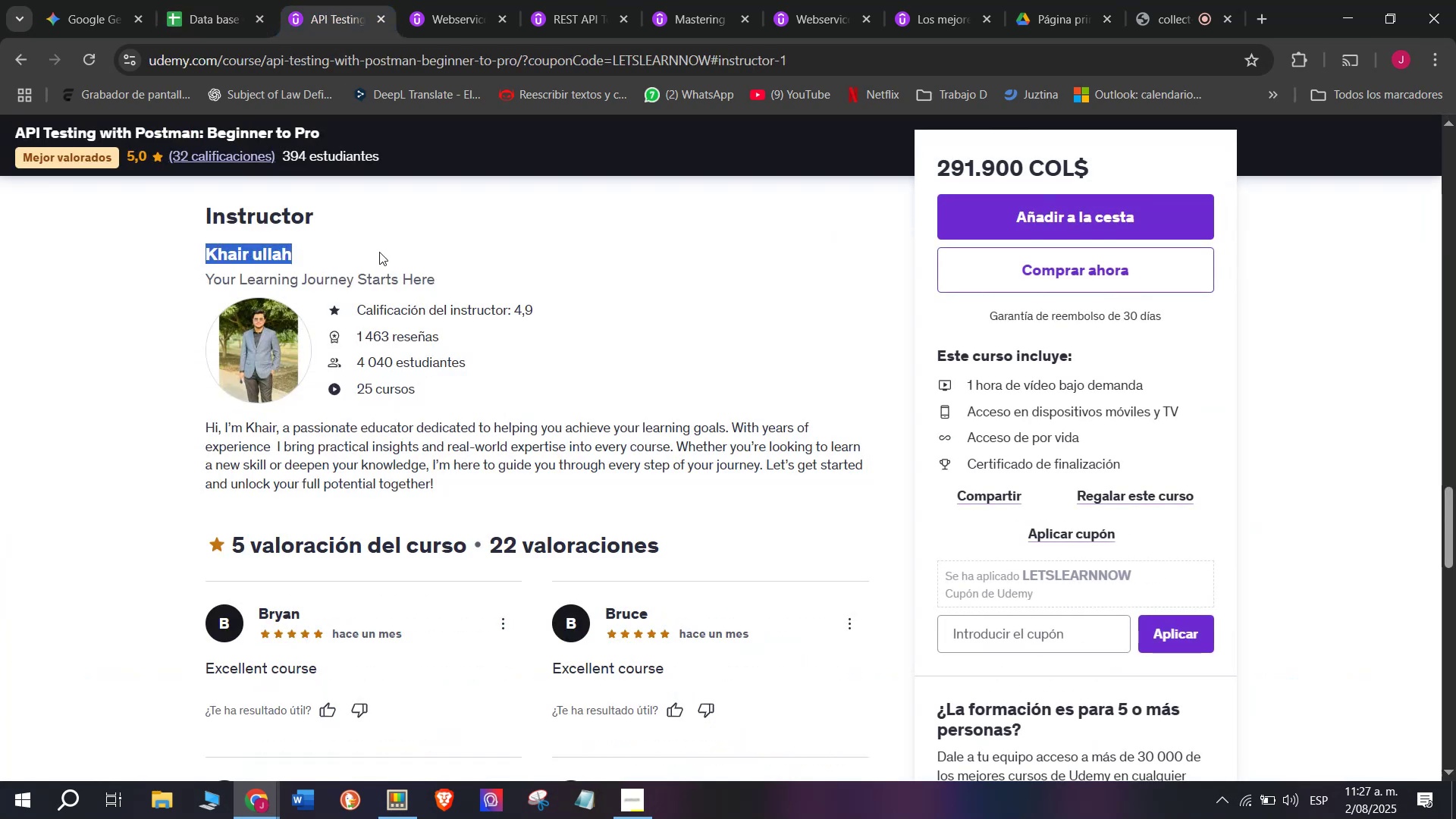 
key(Break)
 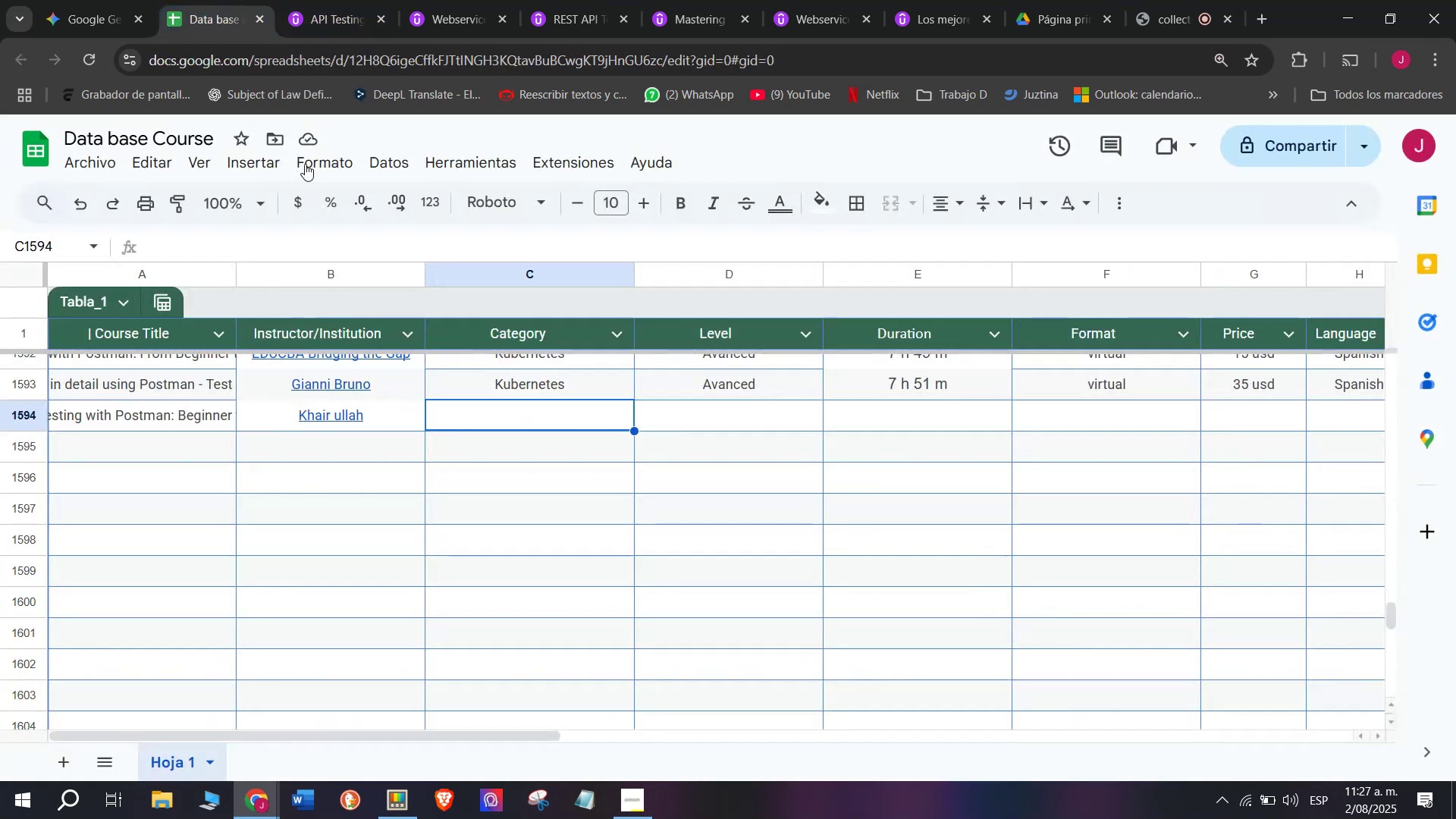 
key(Control+ControlLeft)
 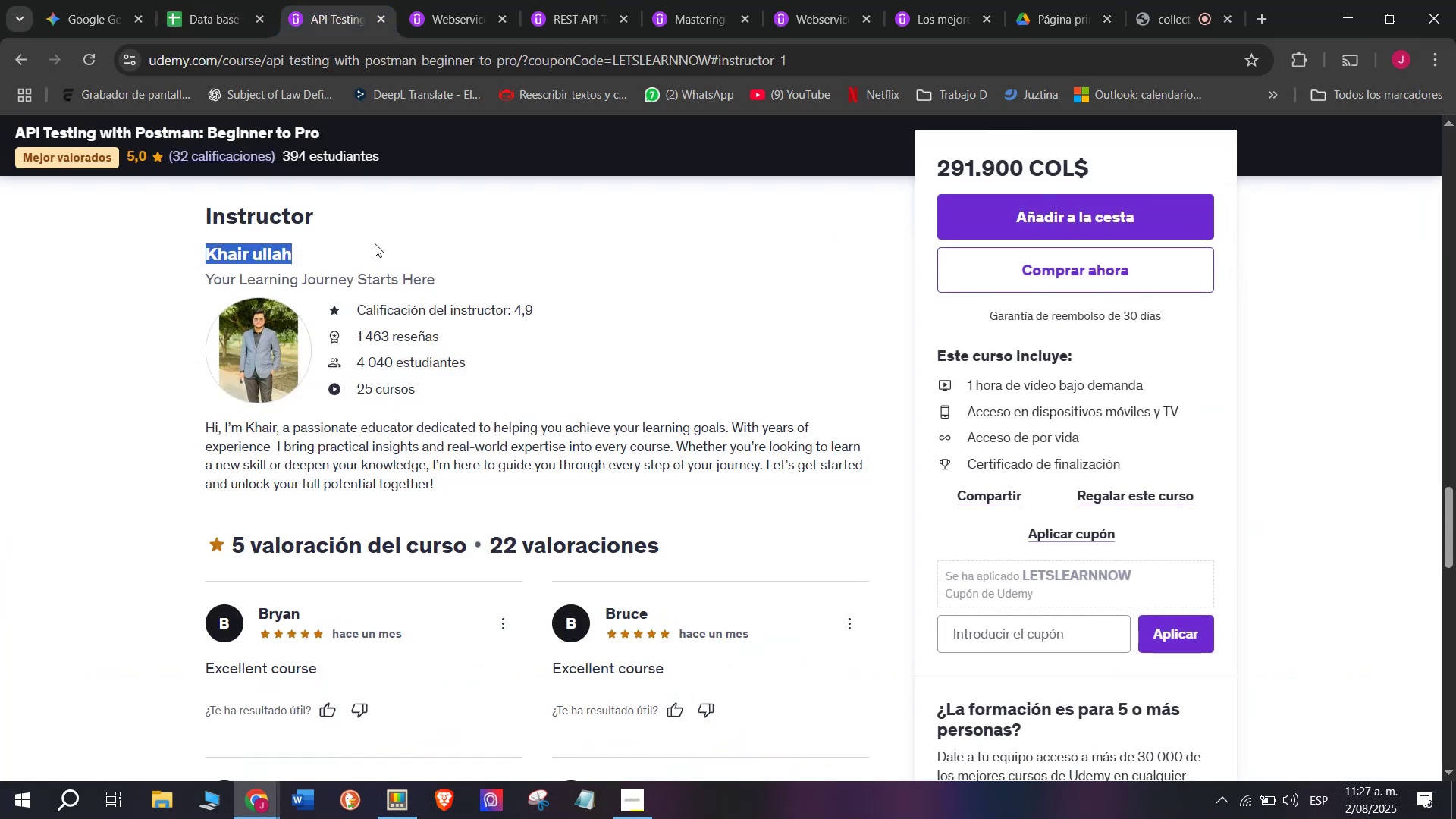 
key(Control+C)
 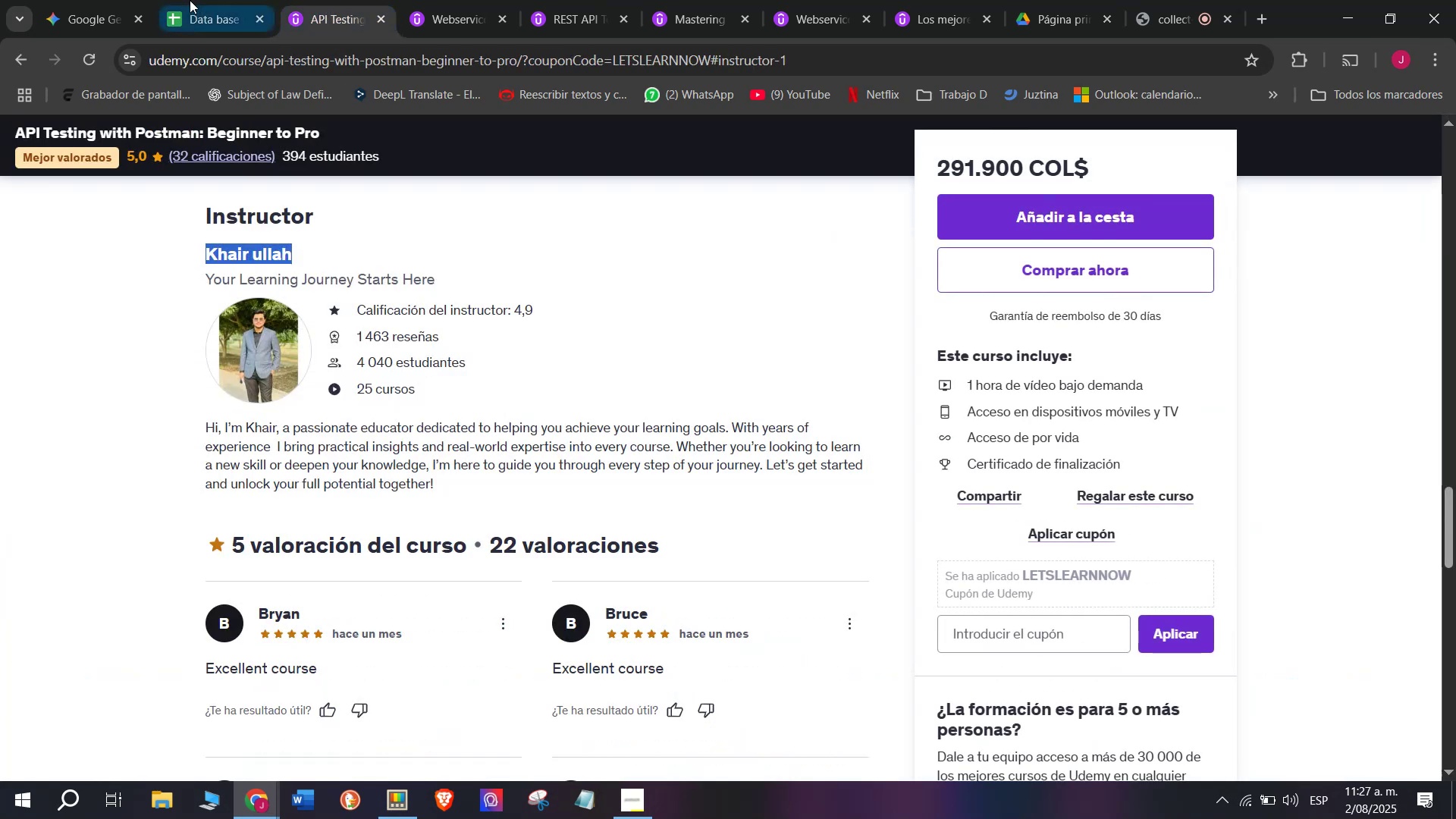 
left_click([190, 0])
 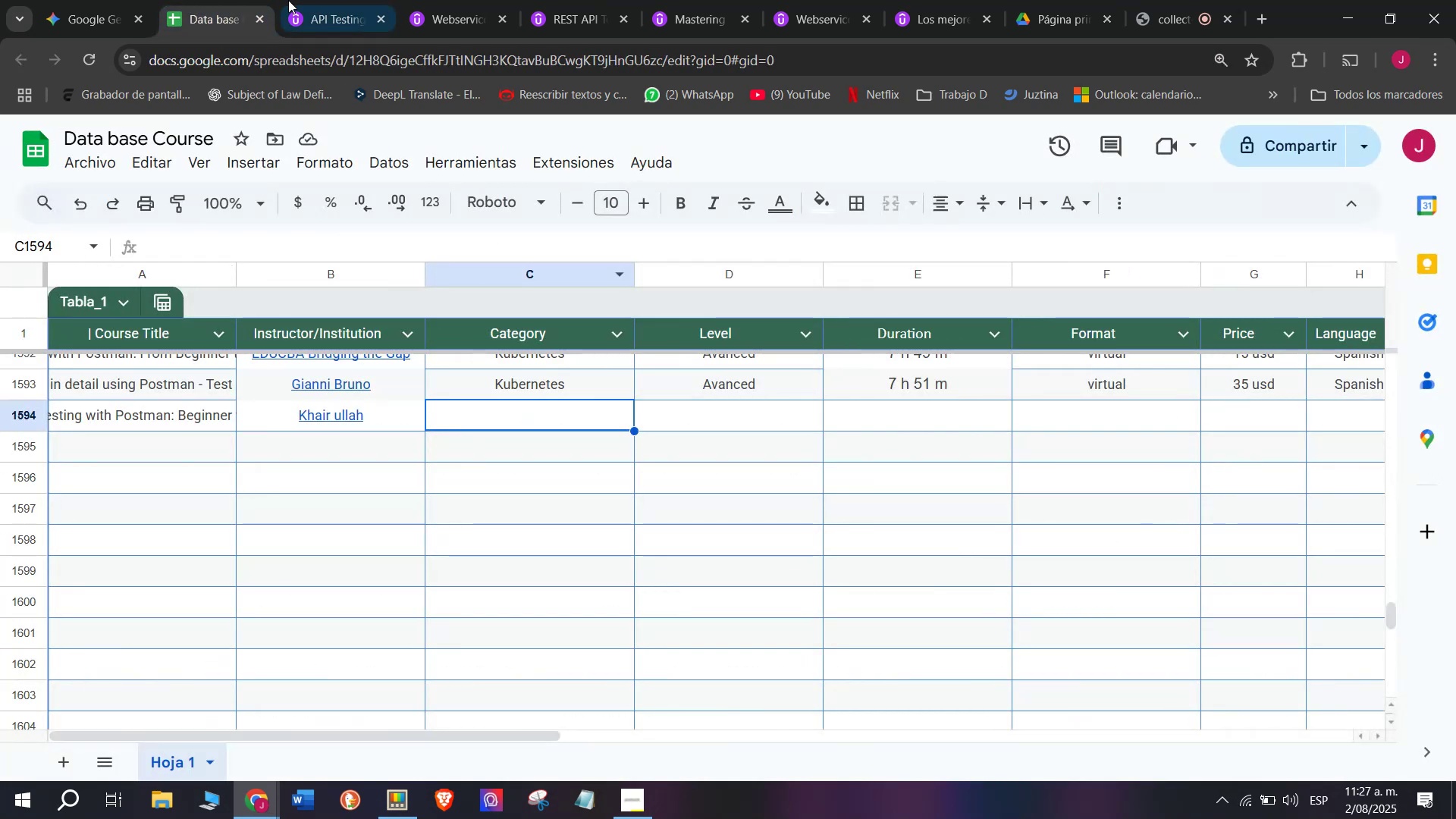 
left_click([322, 0])
 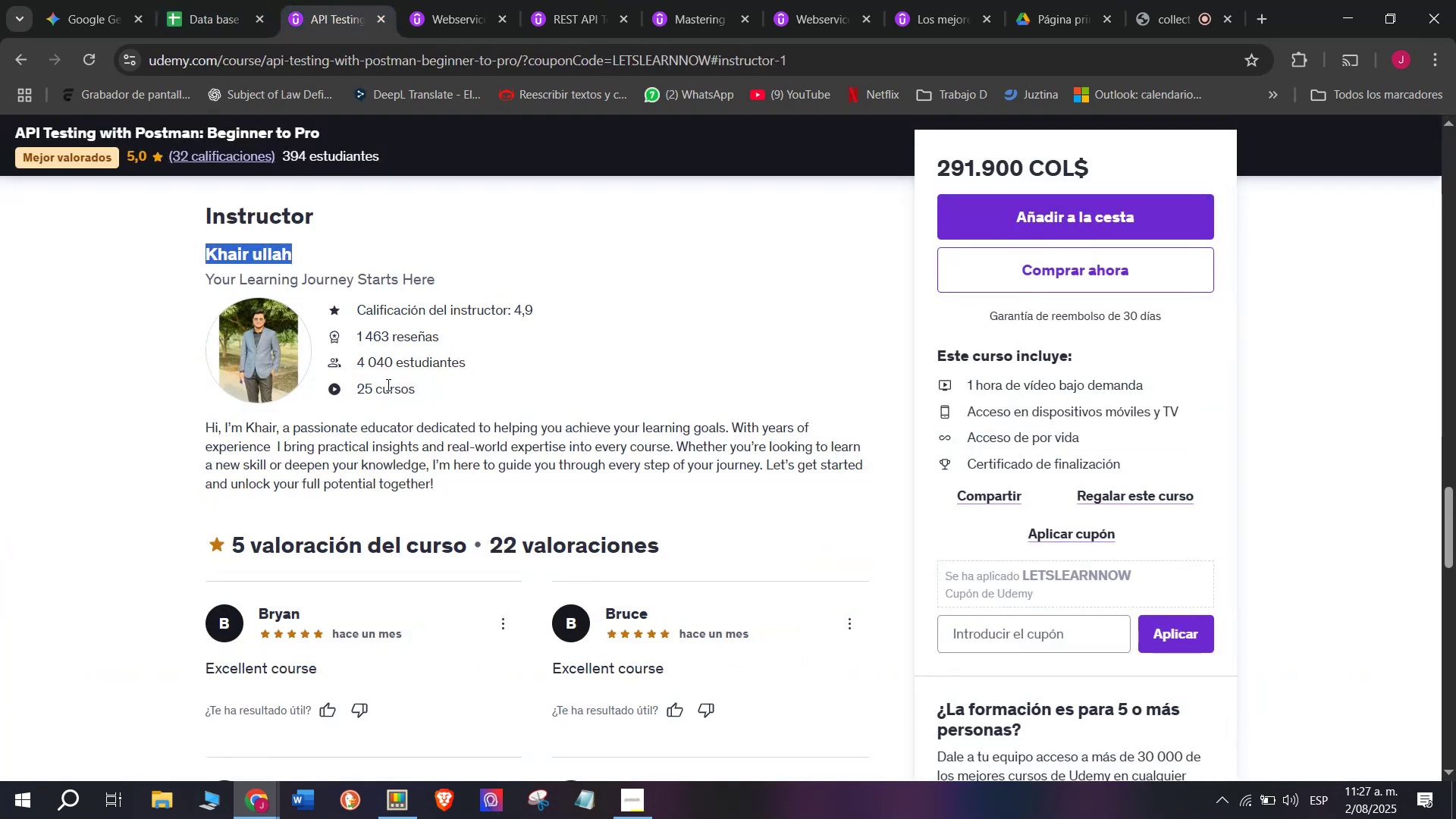 
scroll: coordinate [398, 425], scroll_direction: up, amount: 9.0
 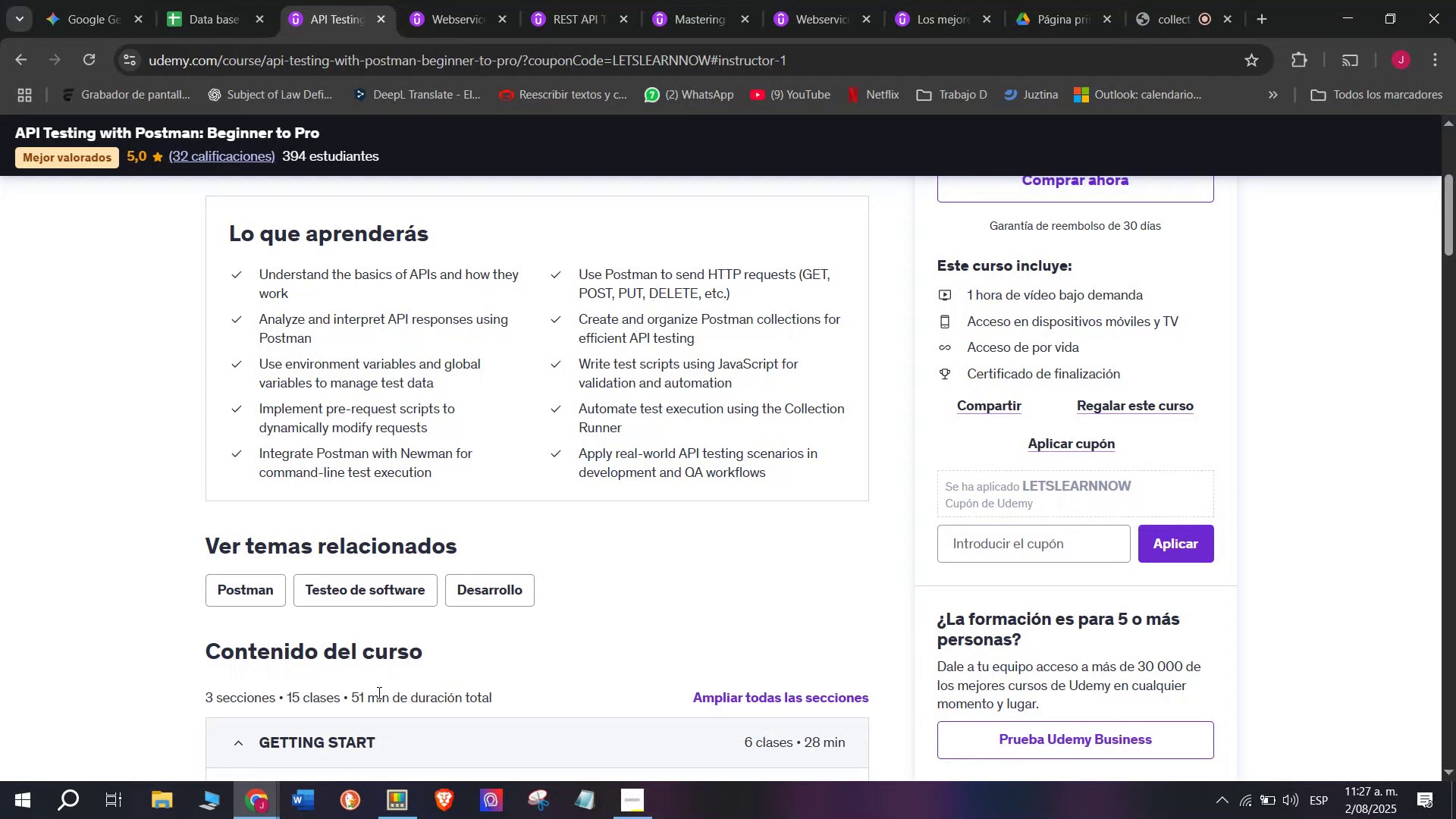 
left_click_drag(start_coordinate=[378, 692], to_coordinate=[348, 689])
 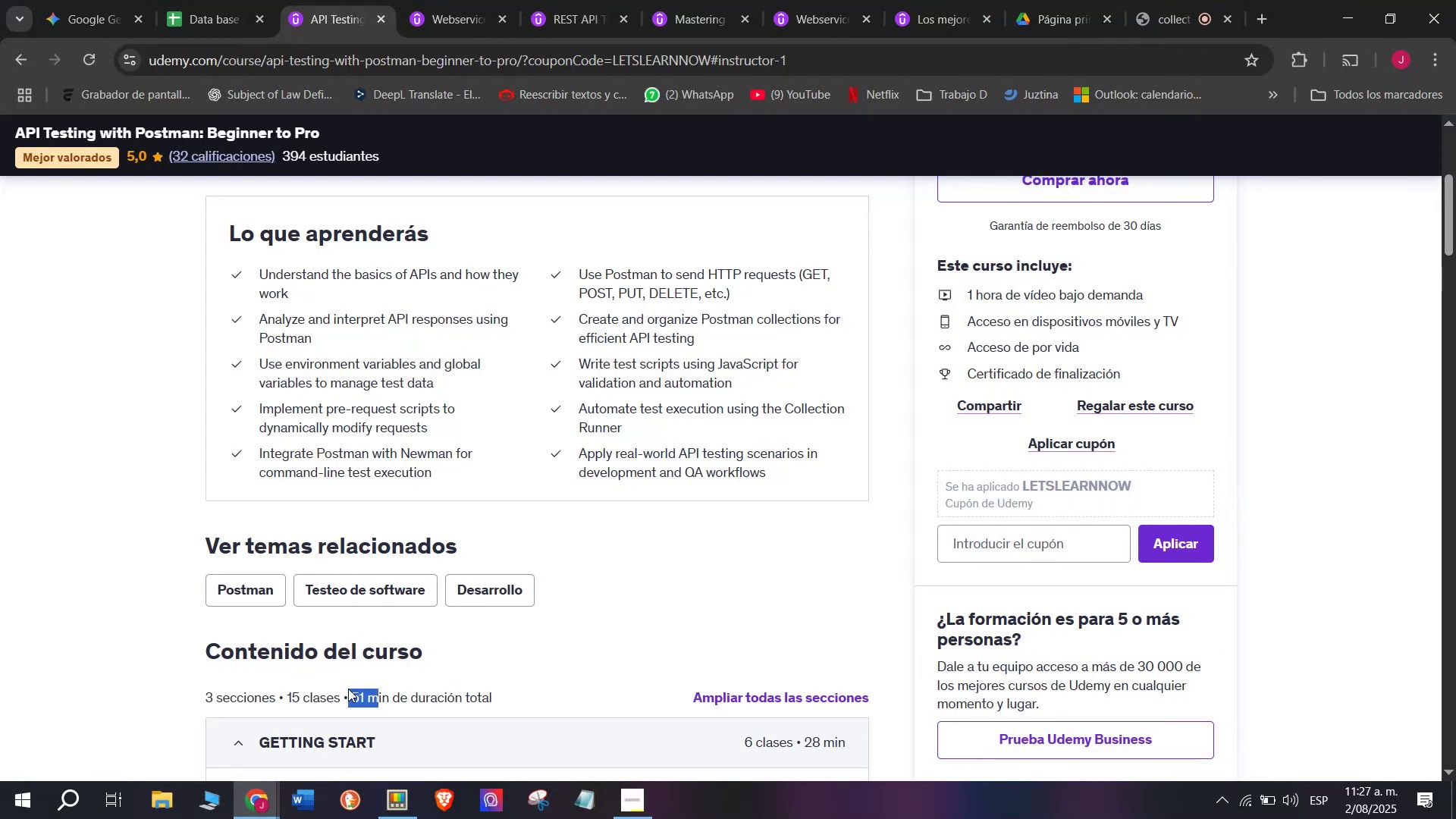 
key(Break)
 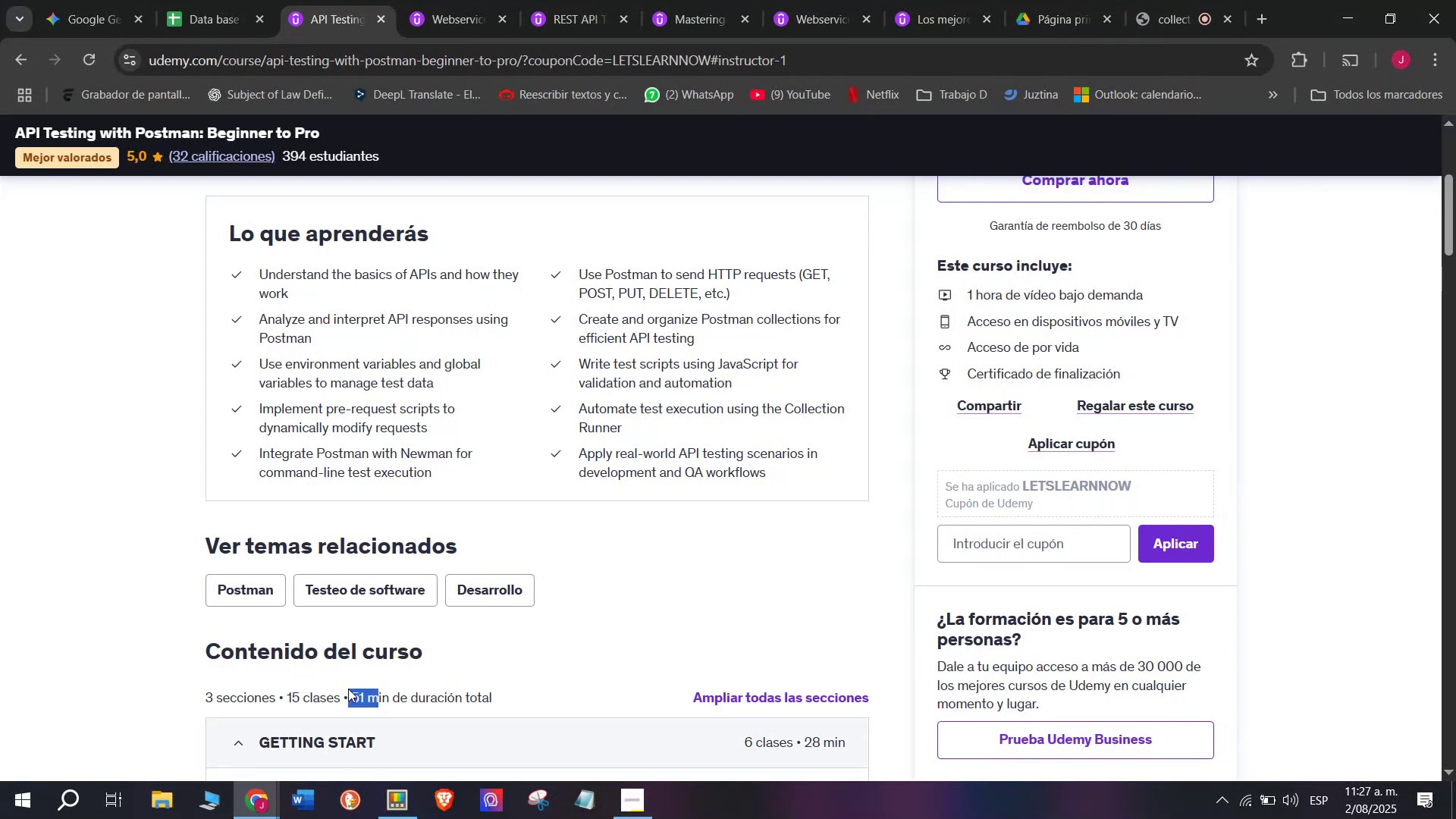 
key(Control+ControlLeft)
 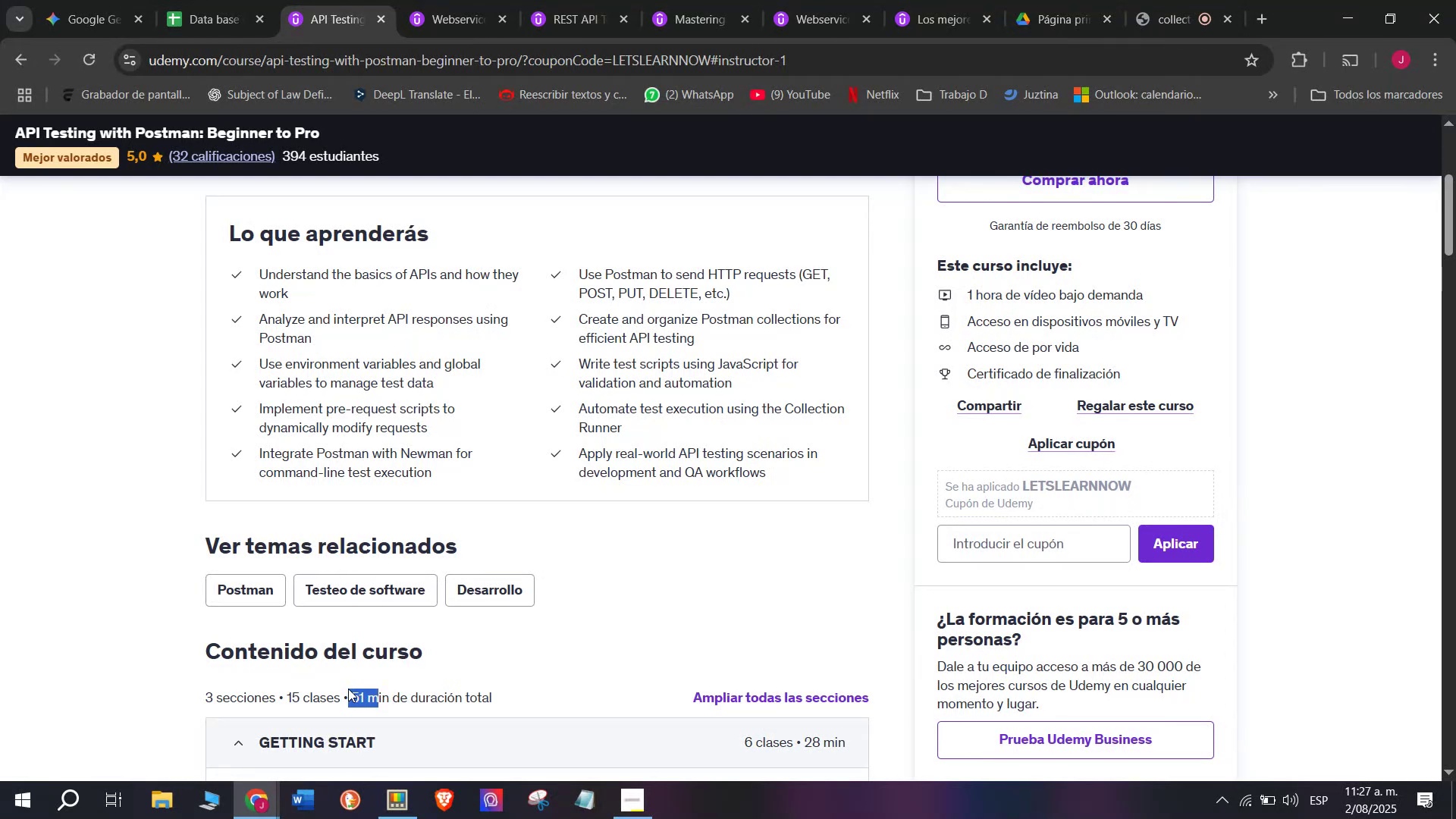 
key(Control+C)
 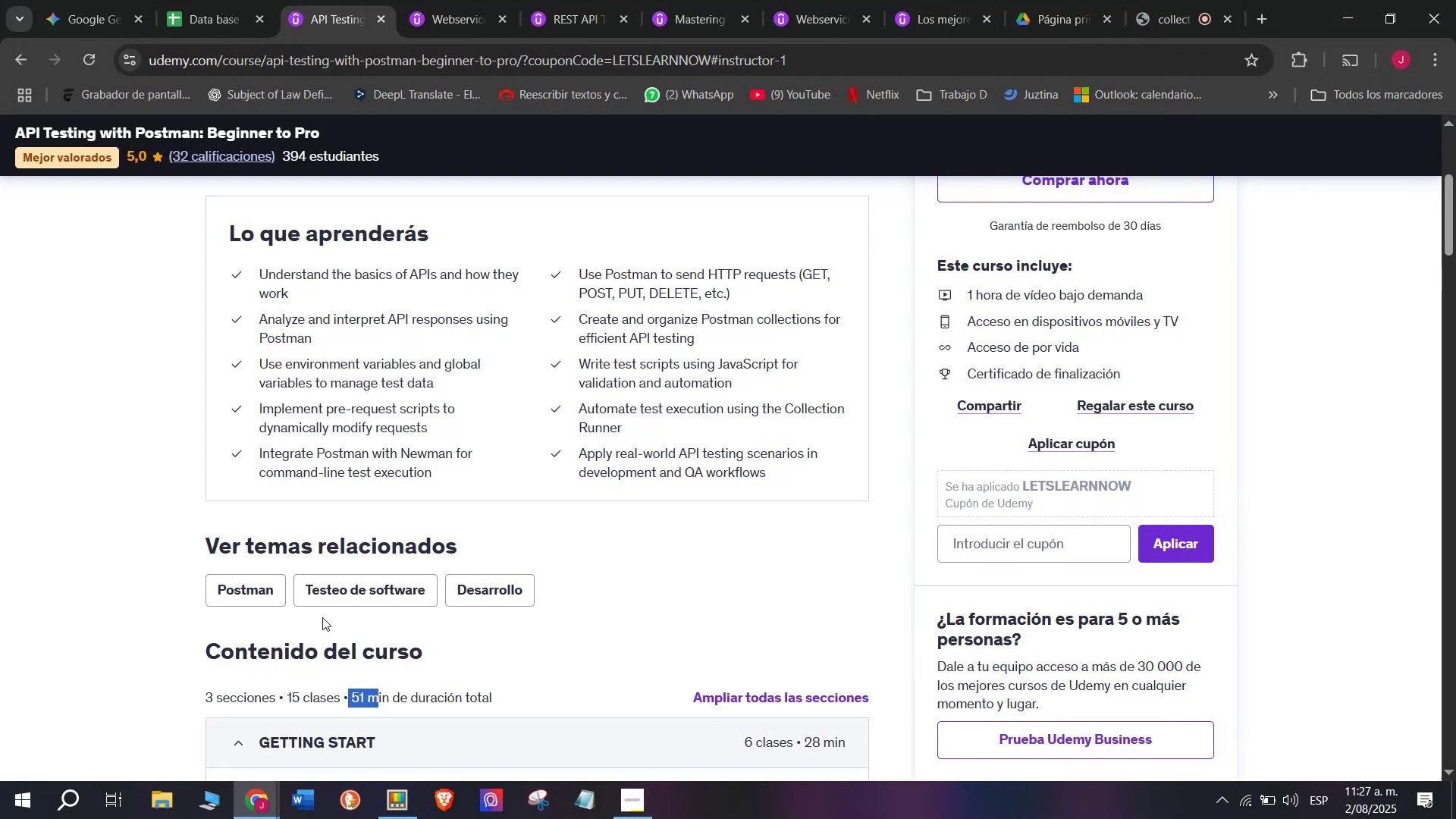 
key(Break)
 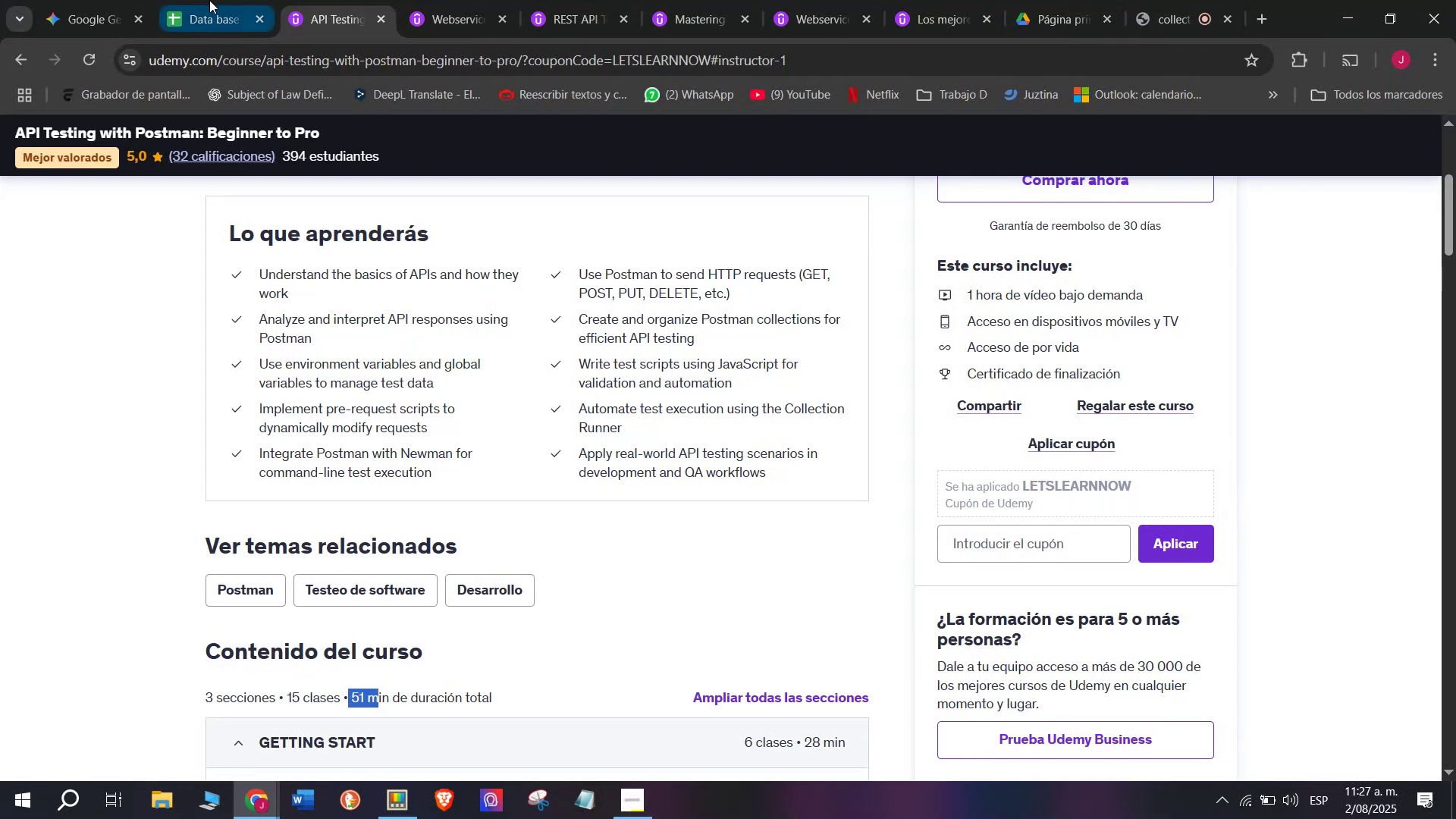 
key(Control+ControlLeft)
 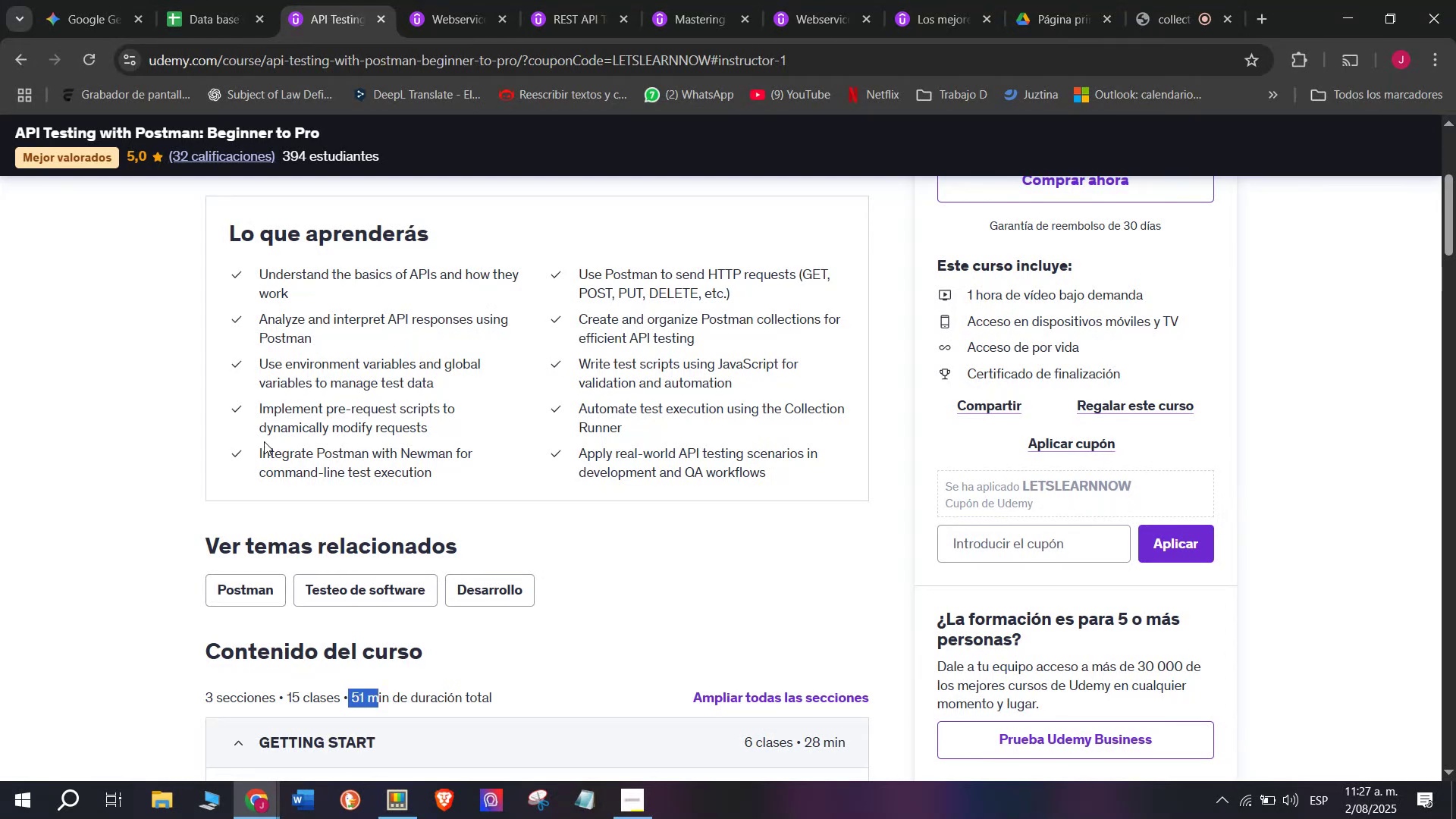 
key(Control+C)
 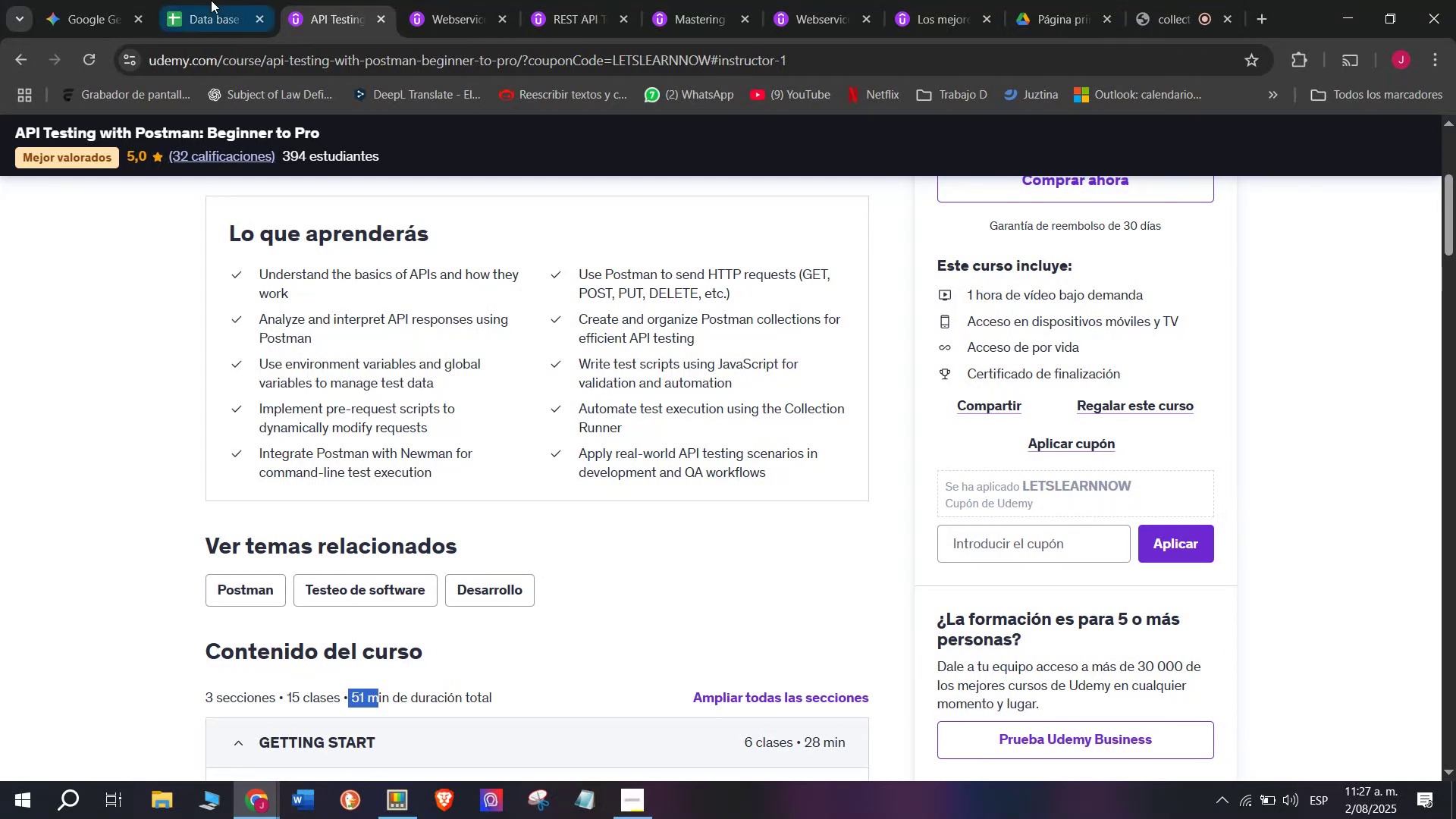 
left_click([209, 0])
 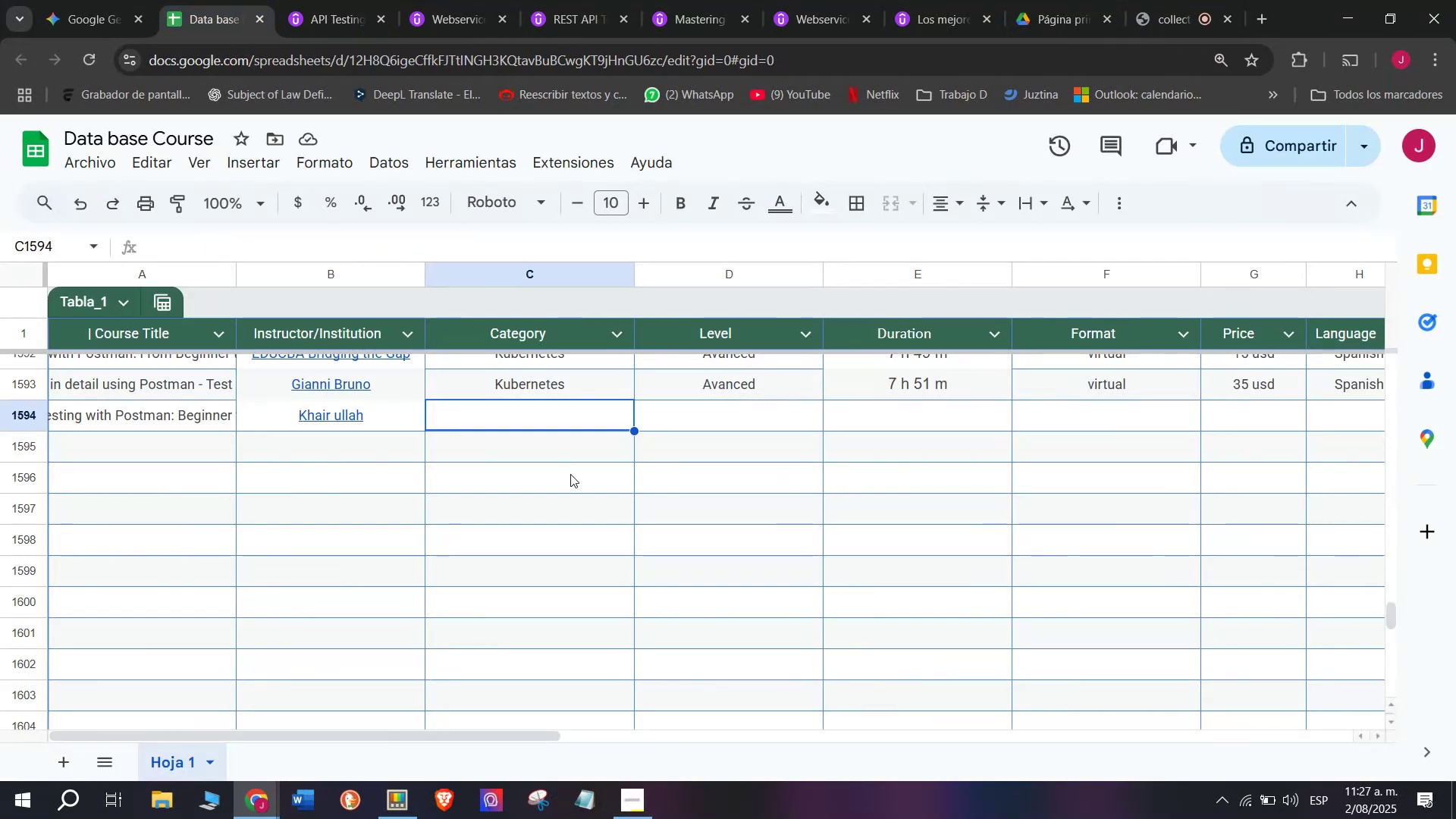 
key(Z)
 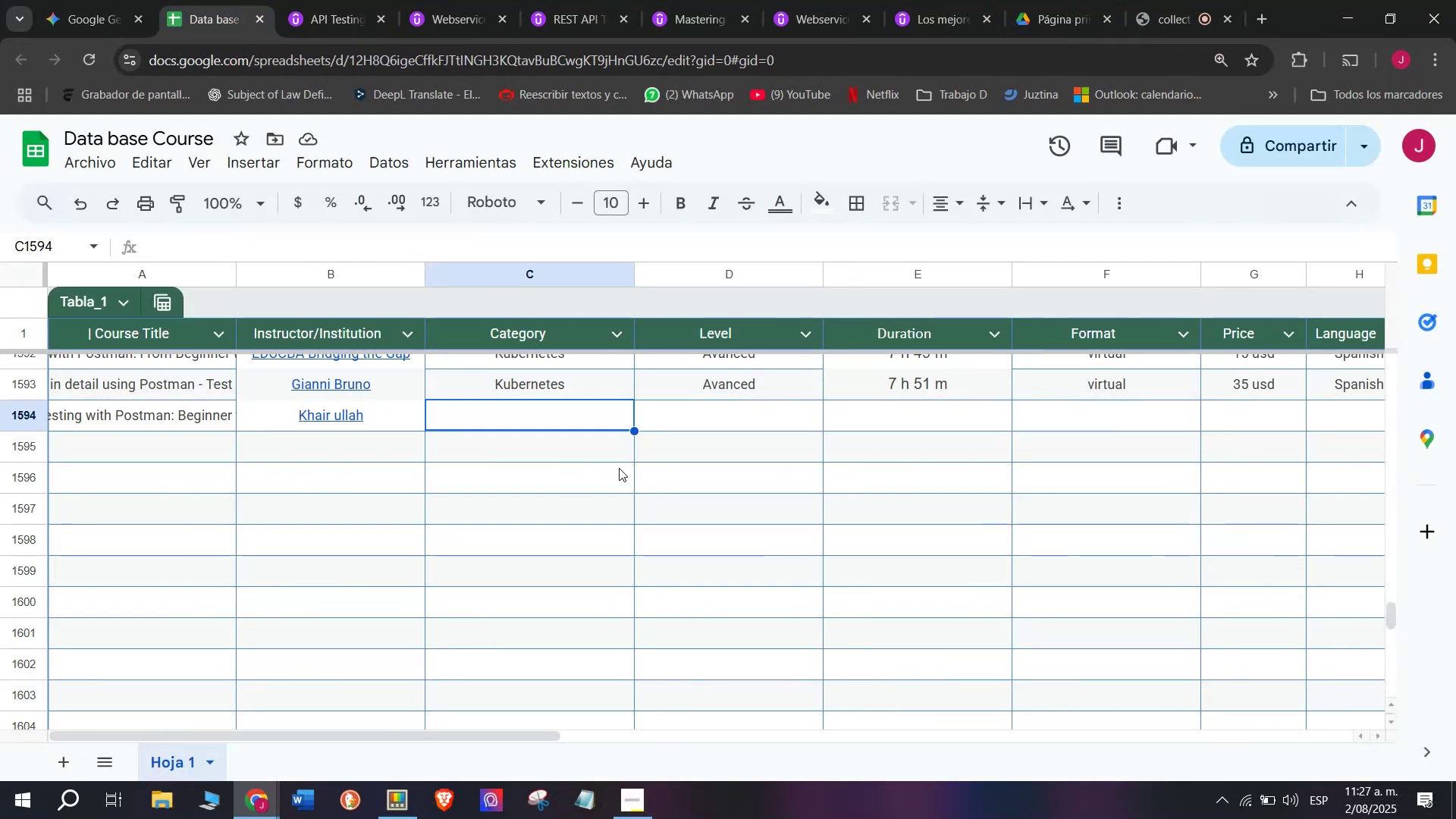 
key(Control+ControlLeft)
 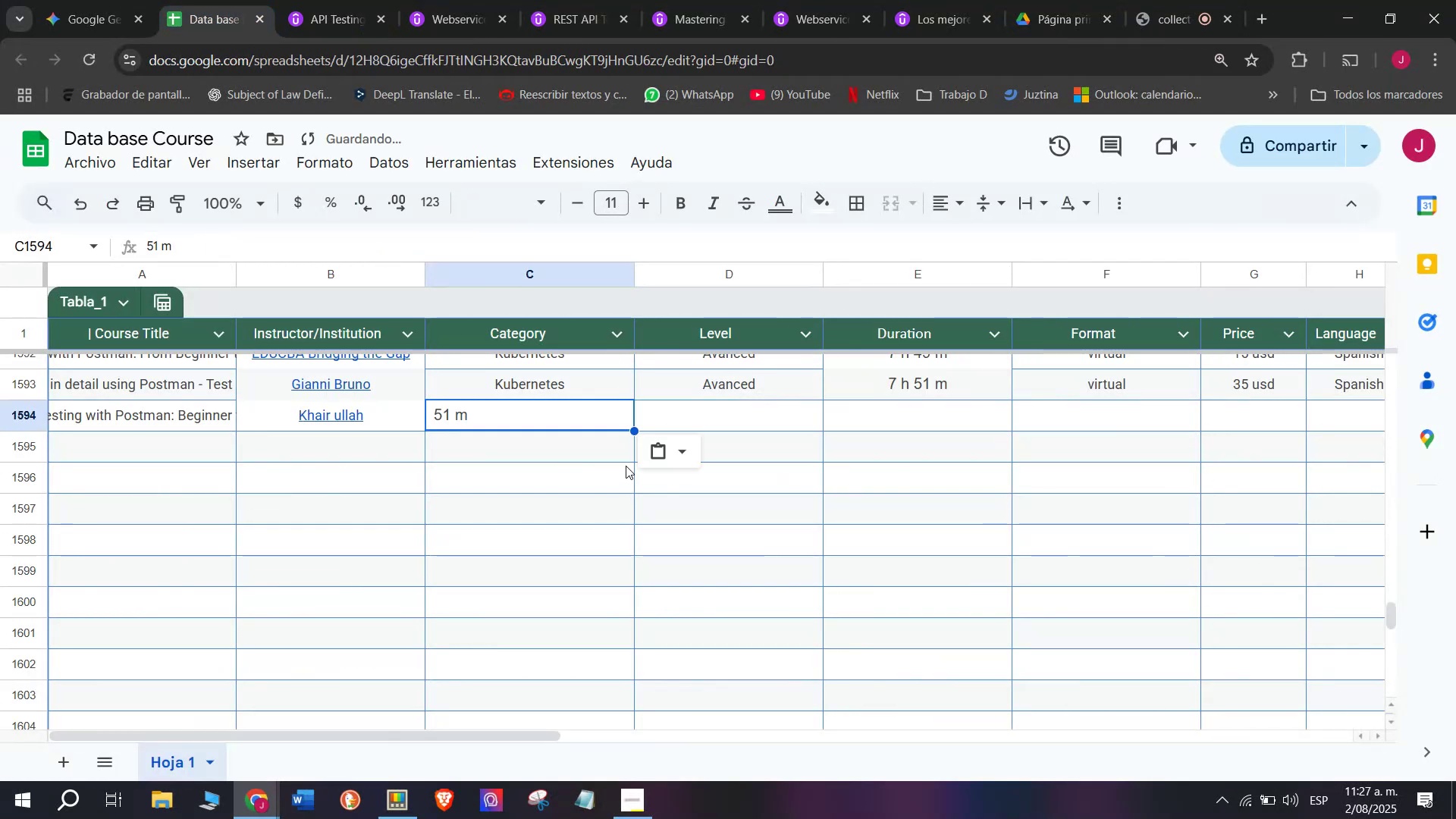 
key(Control+V)
 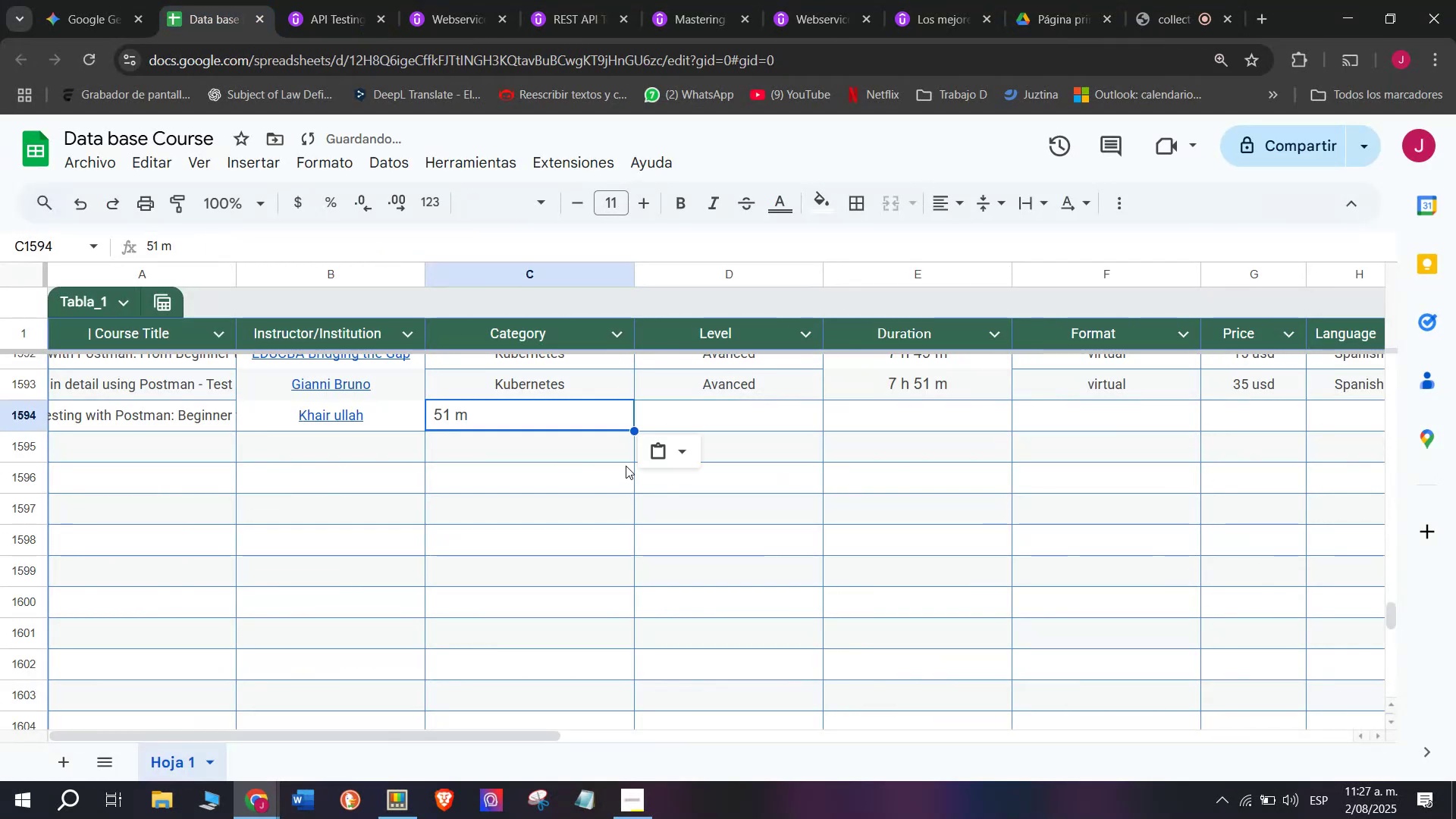 
key(Control+Shift+ControlLeft)
 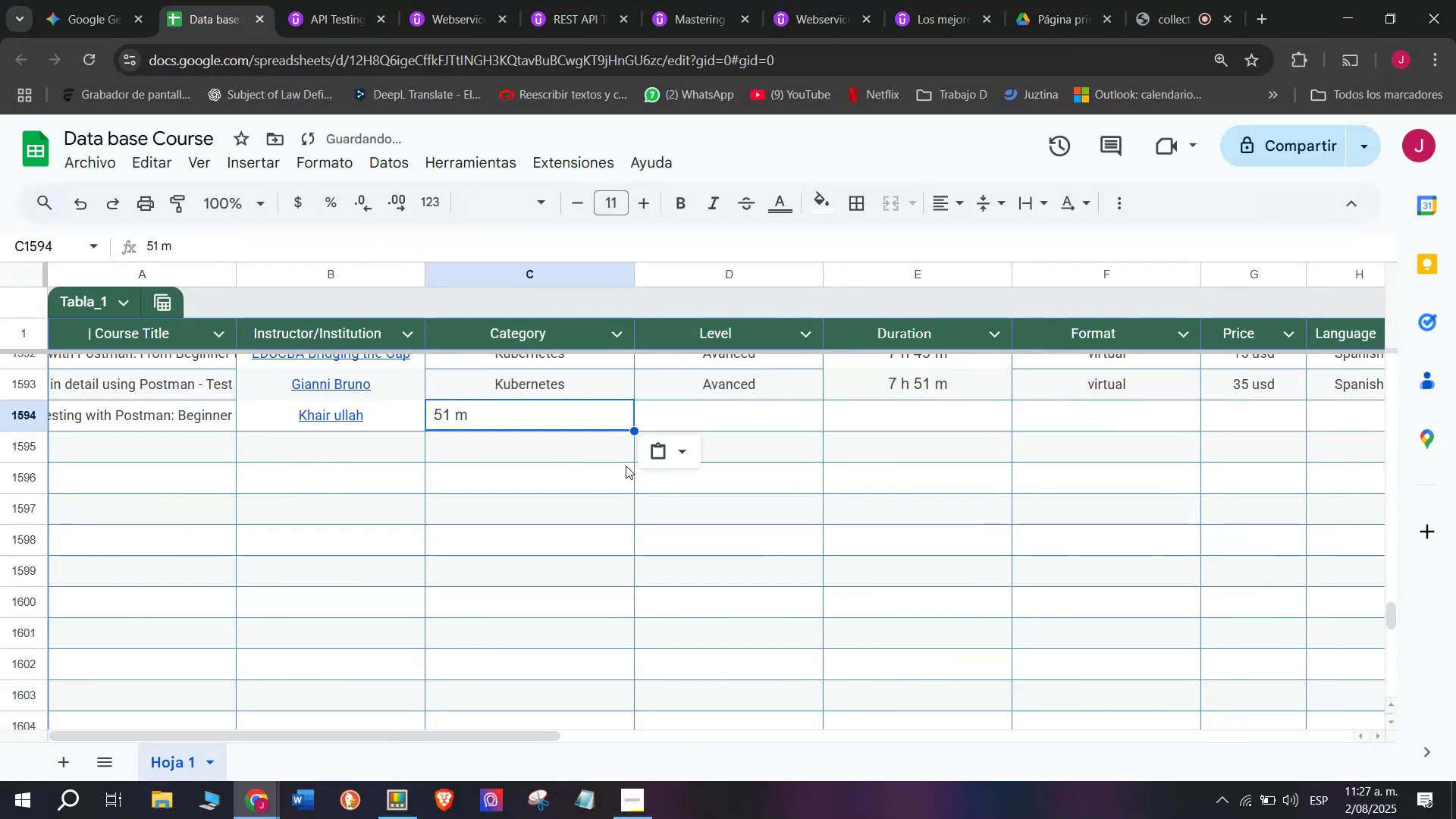 
key(Shift+ShiftLeft)
 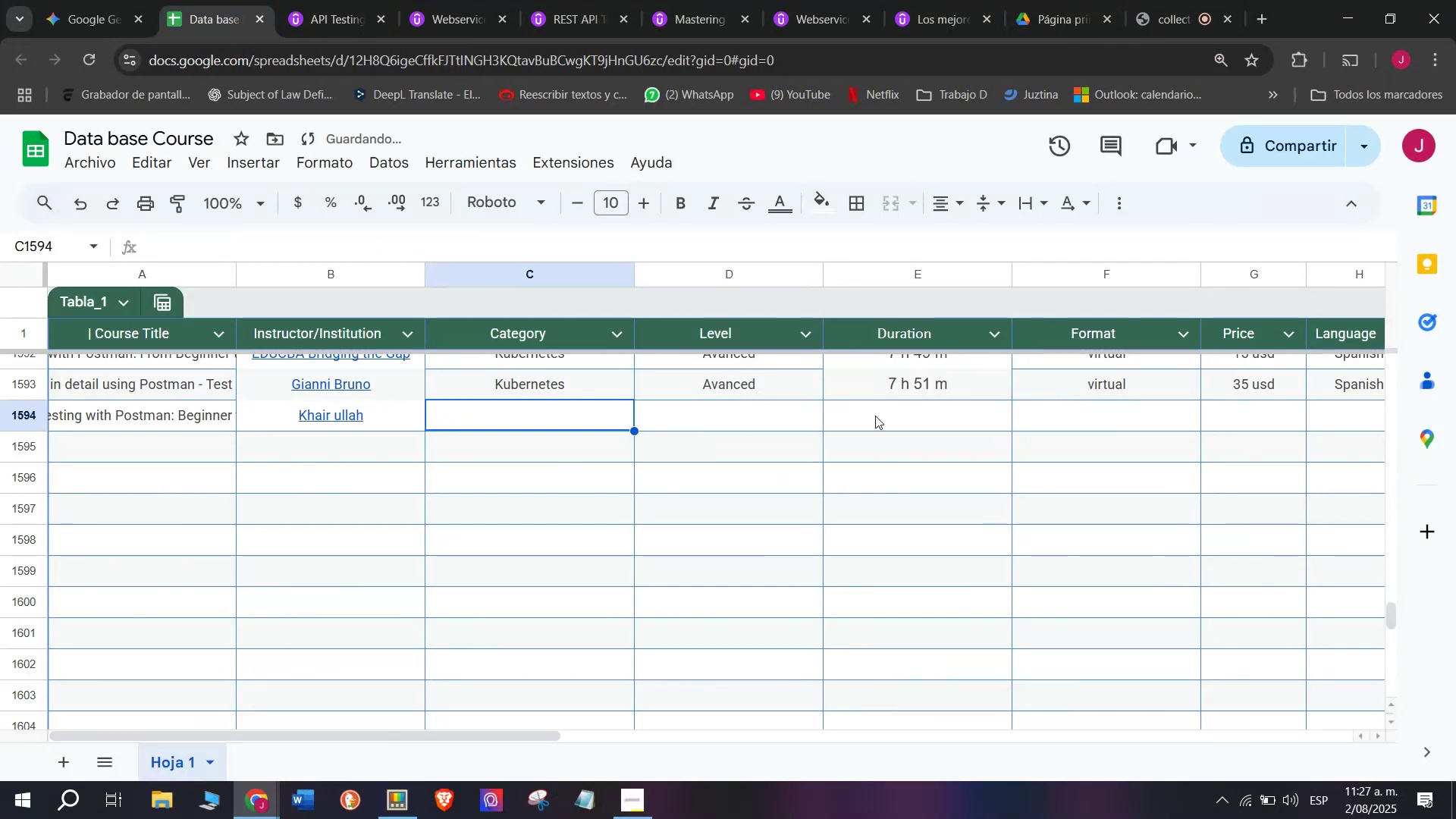 
key(Control+Shift+Z)
 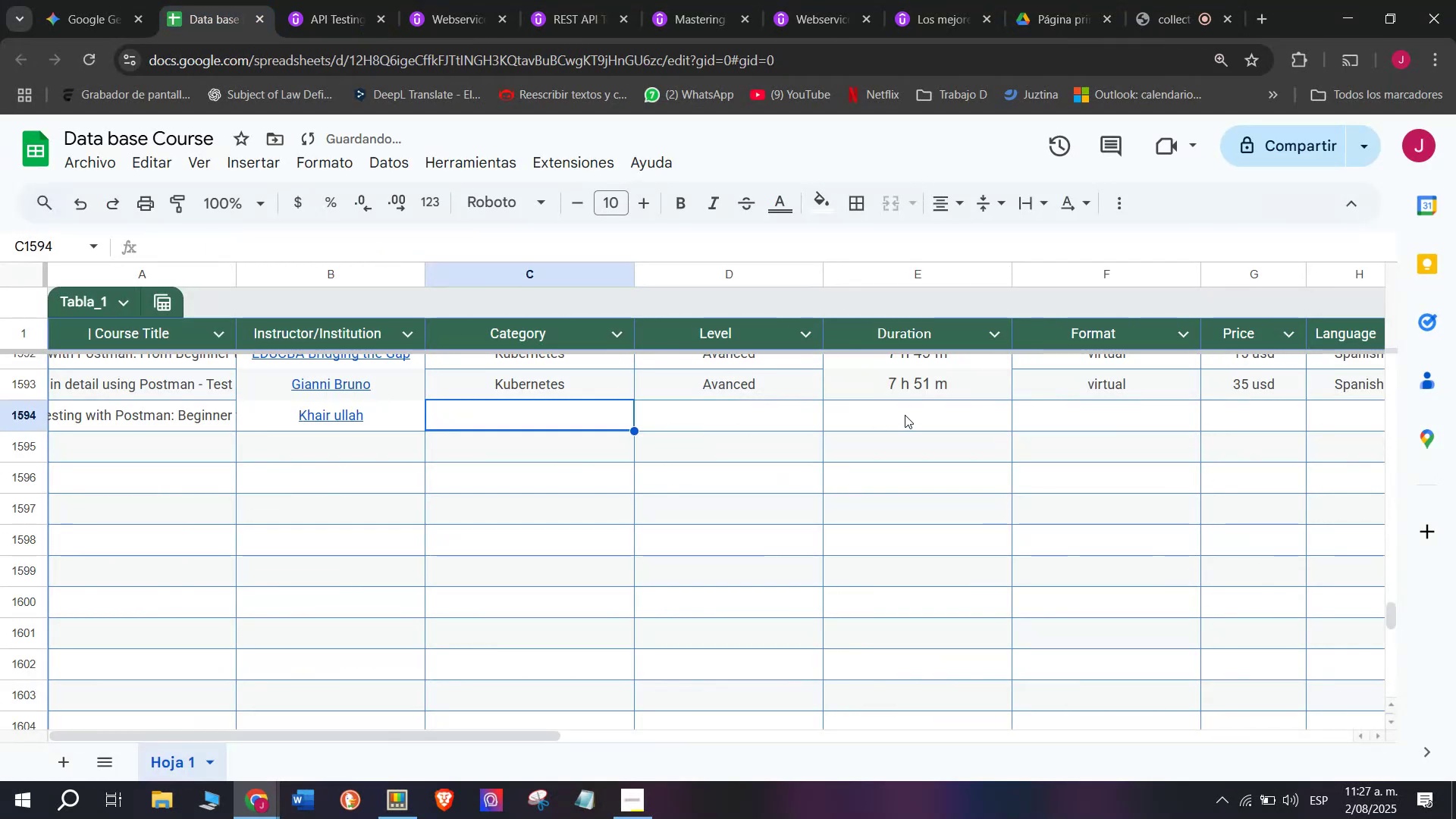 
key(Control+ControlLeft)
 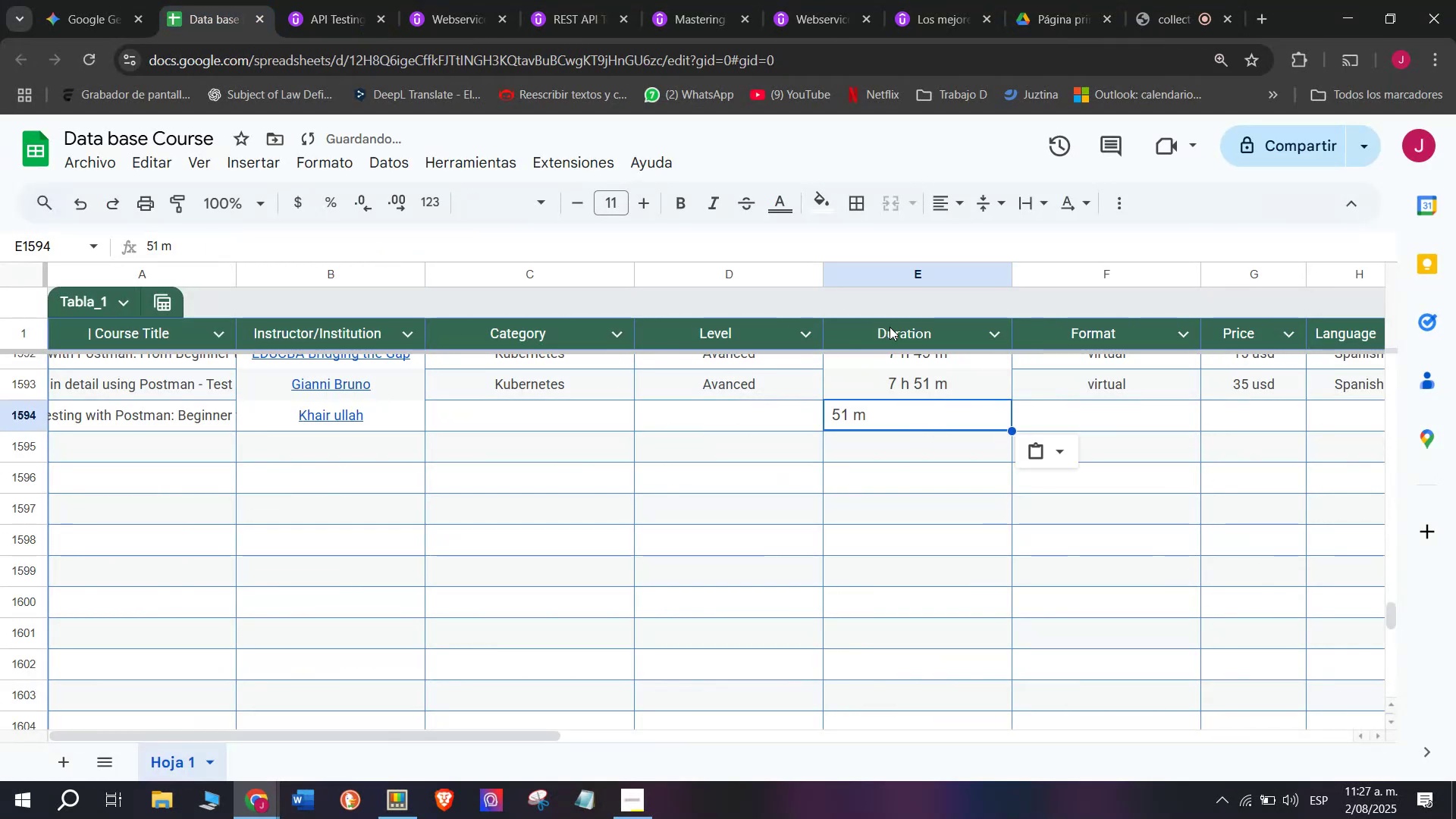 
key(Z)
 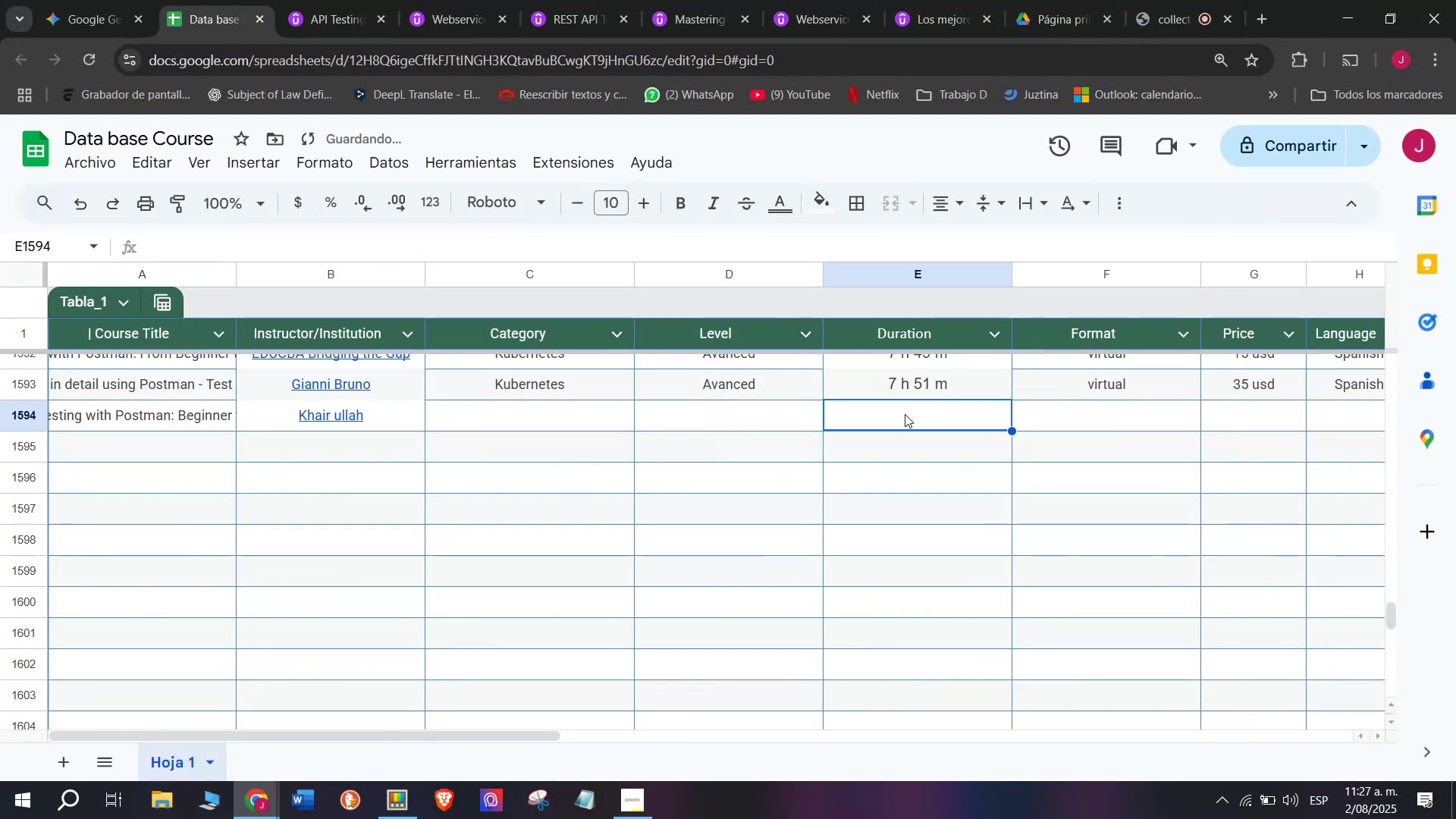 
key(Control+V)
 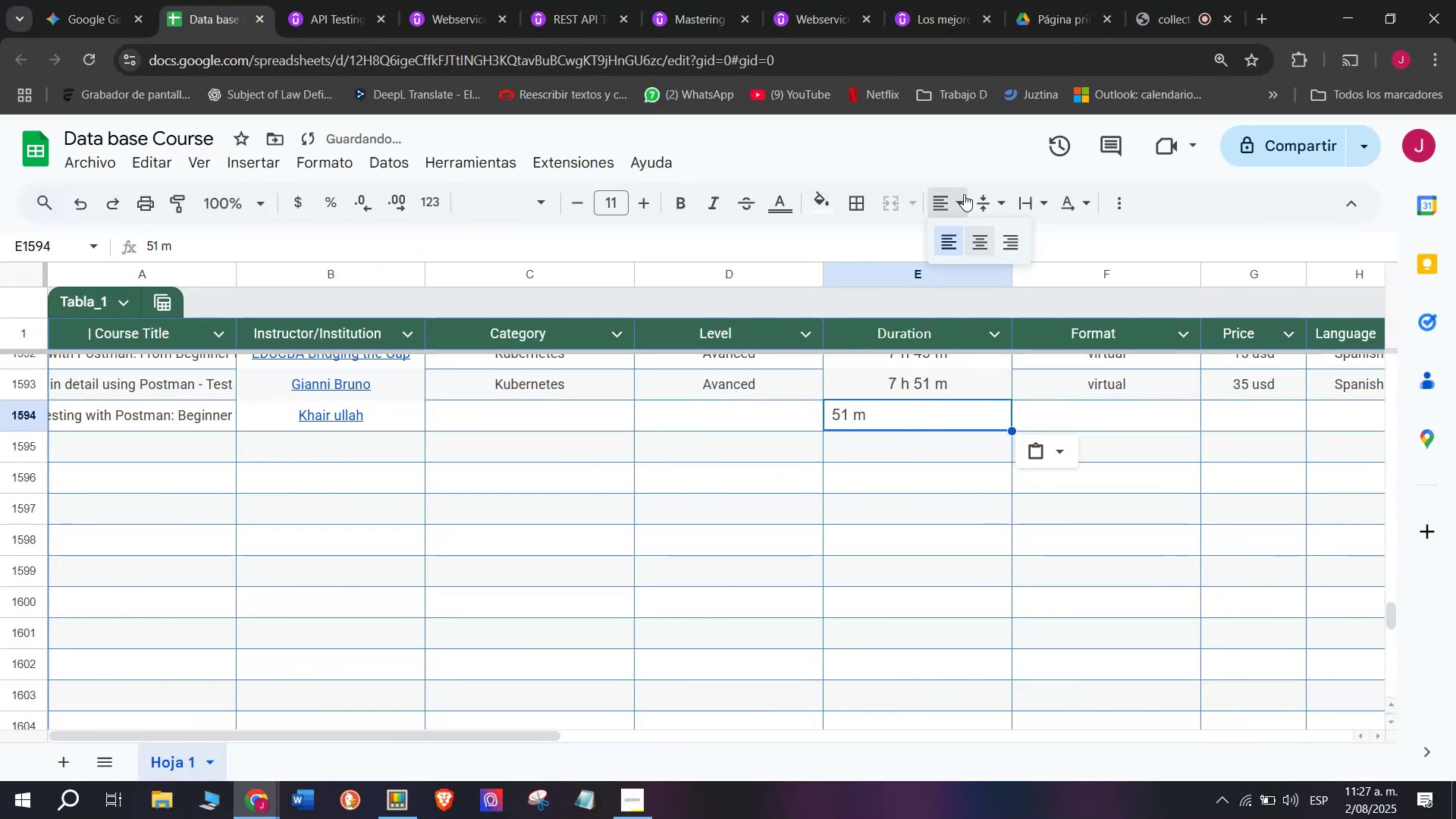 
double_click([973, 229])
 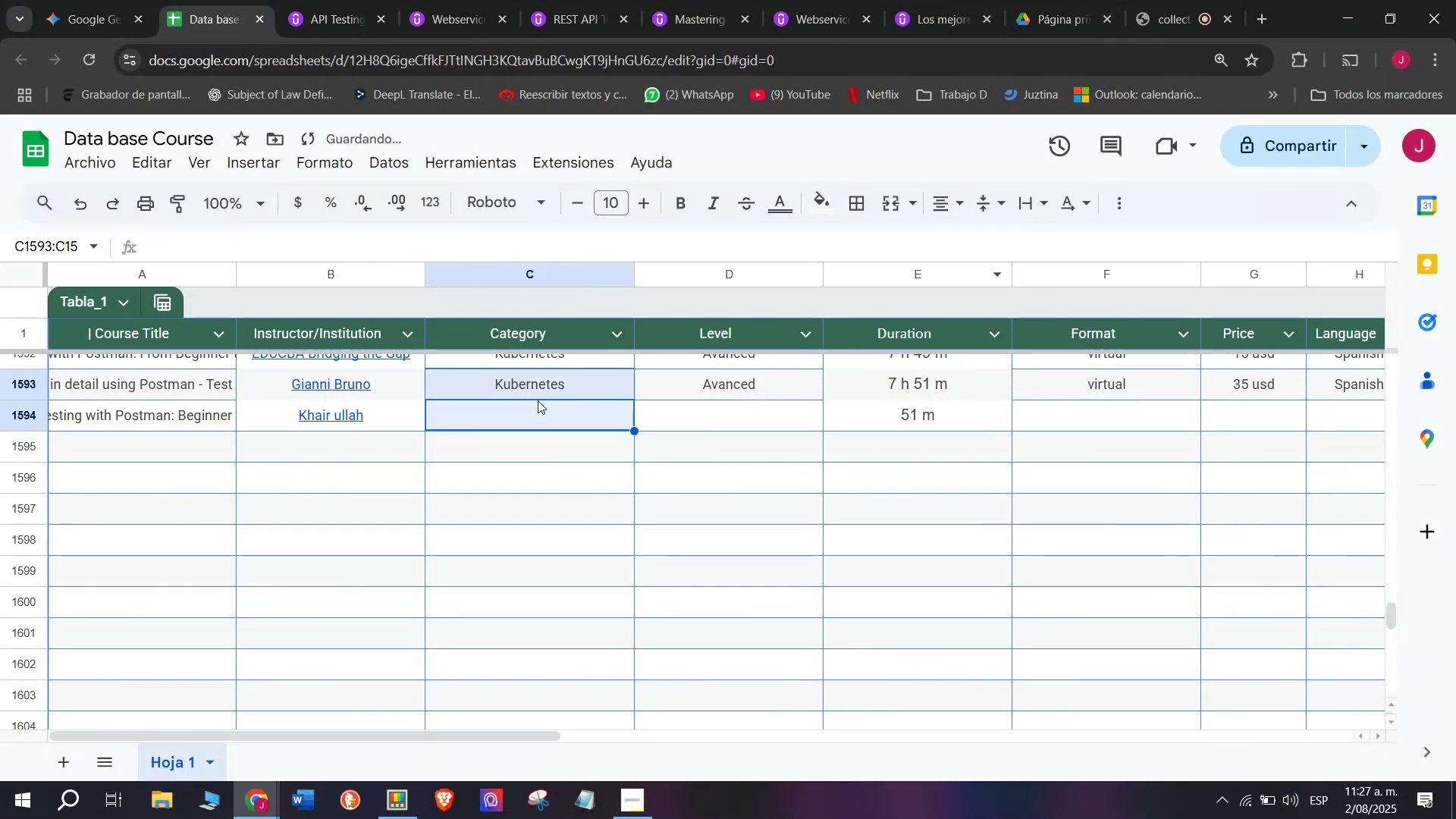 
key(Break)
 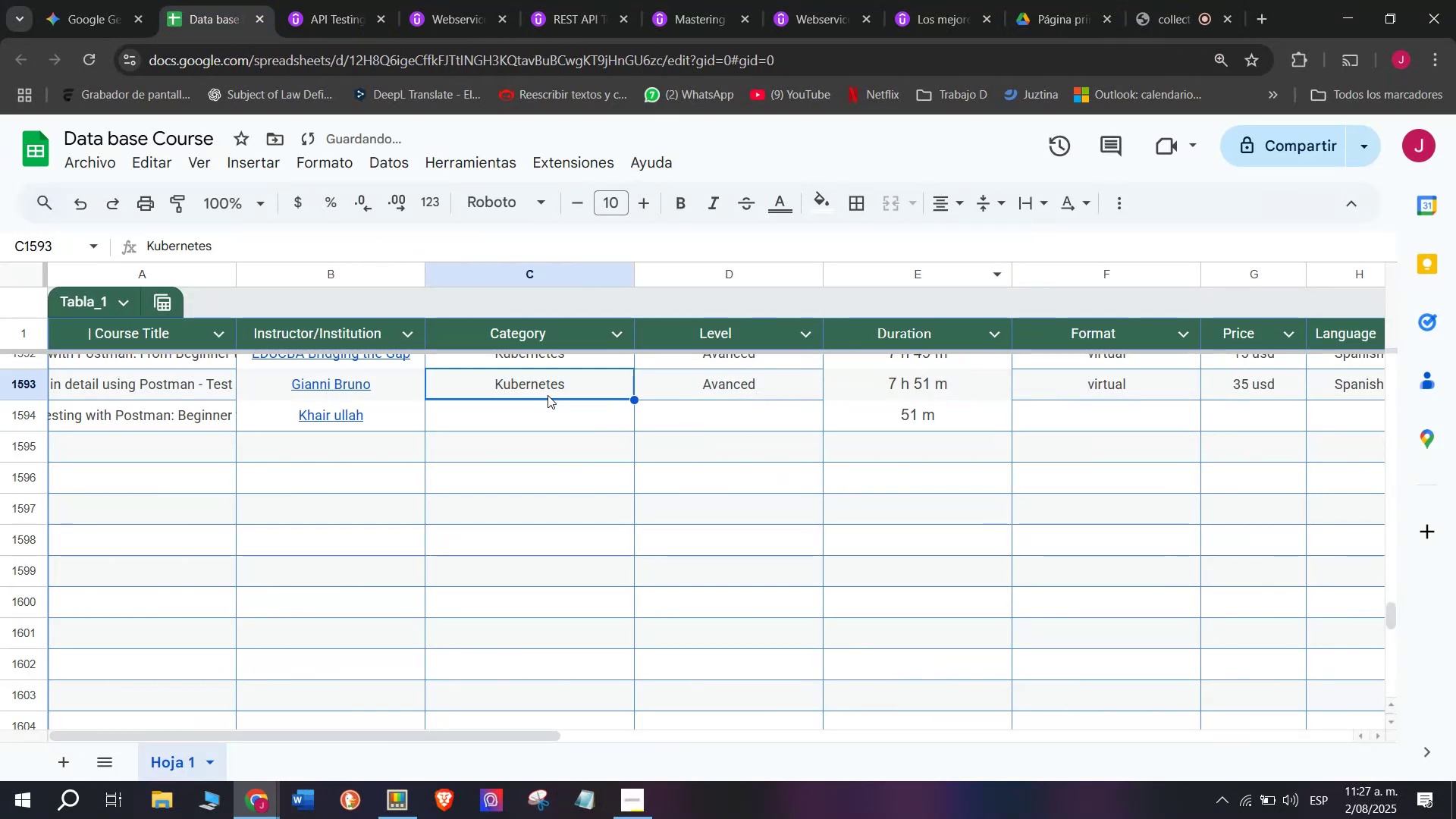 
key(Control+ControlLeft)
 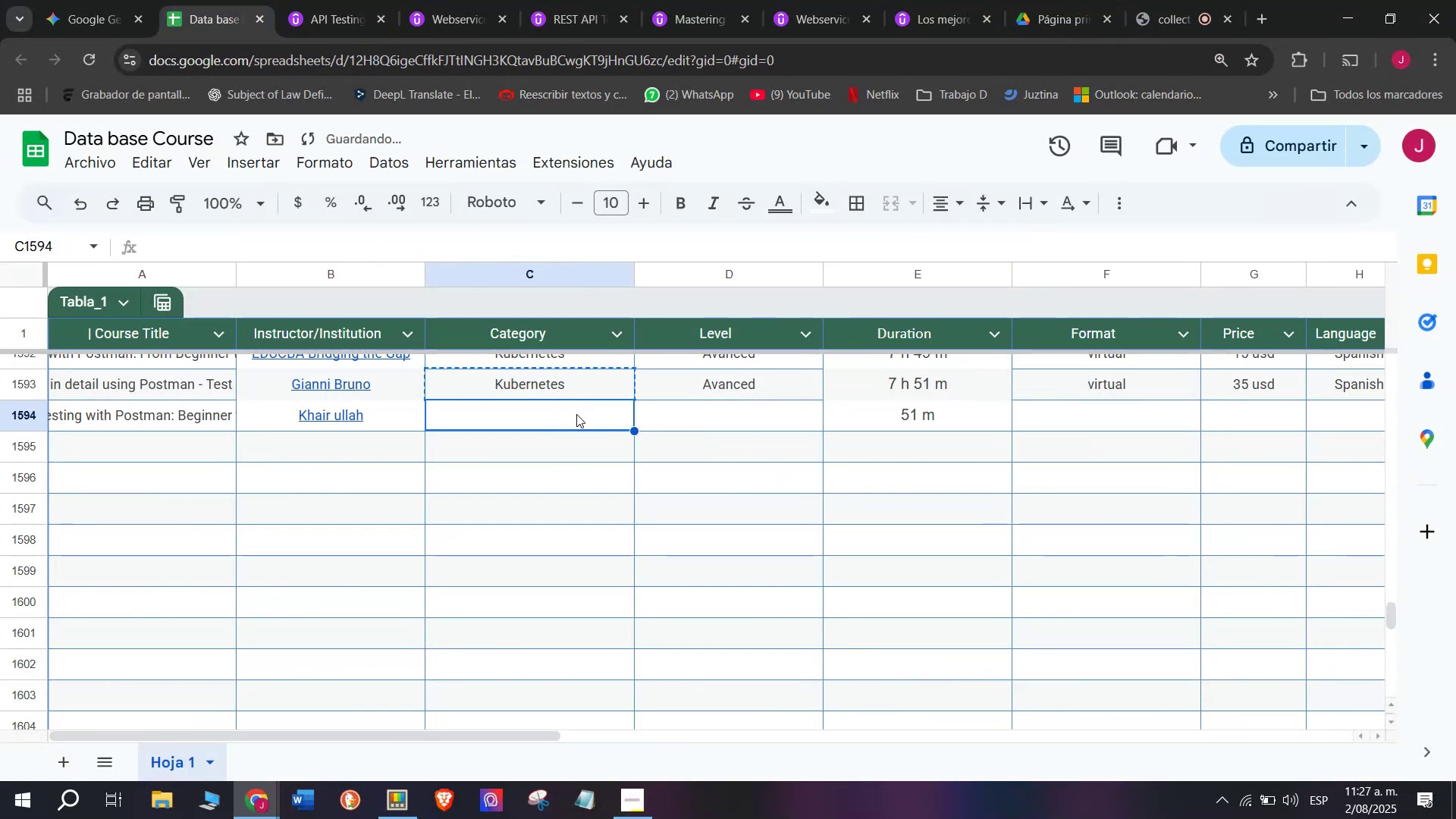 
key(Control+C)
 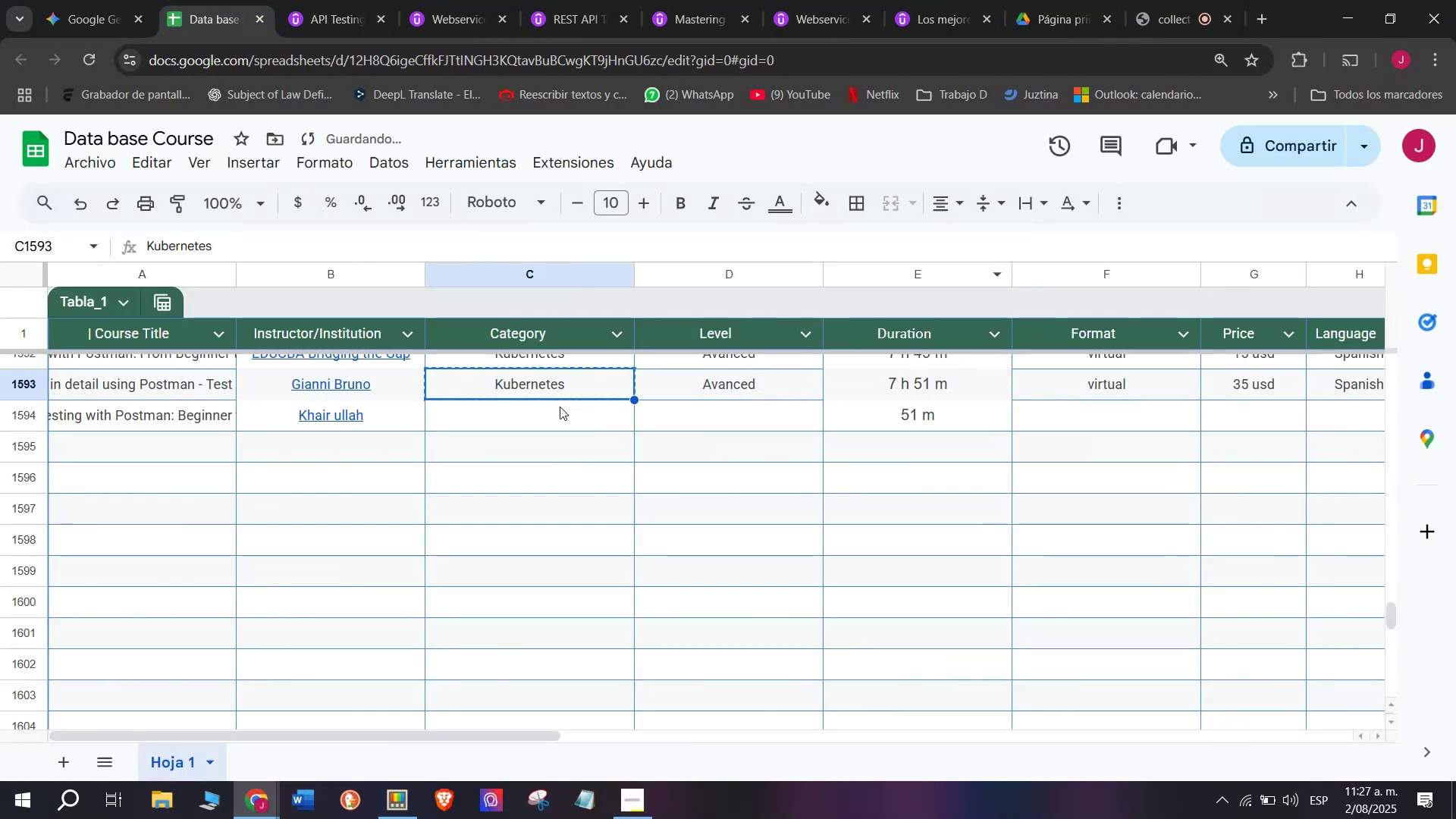 
double_click([560, 406])
 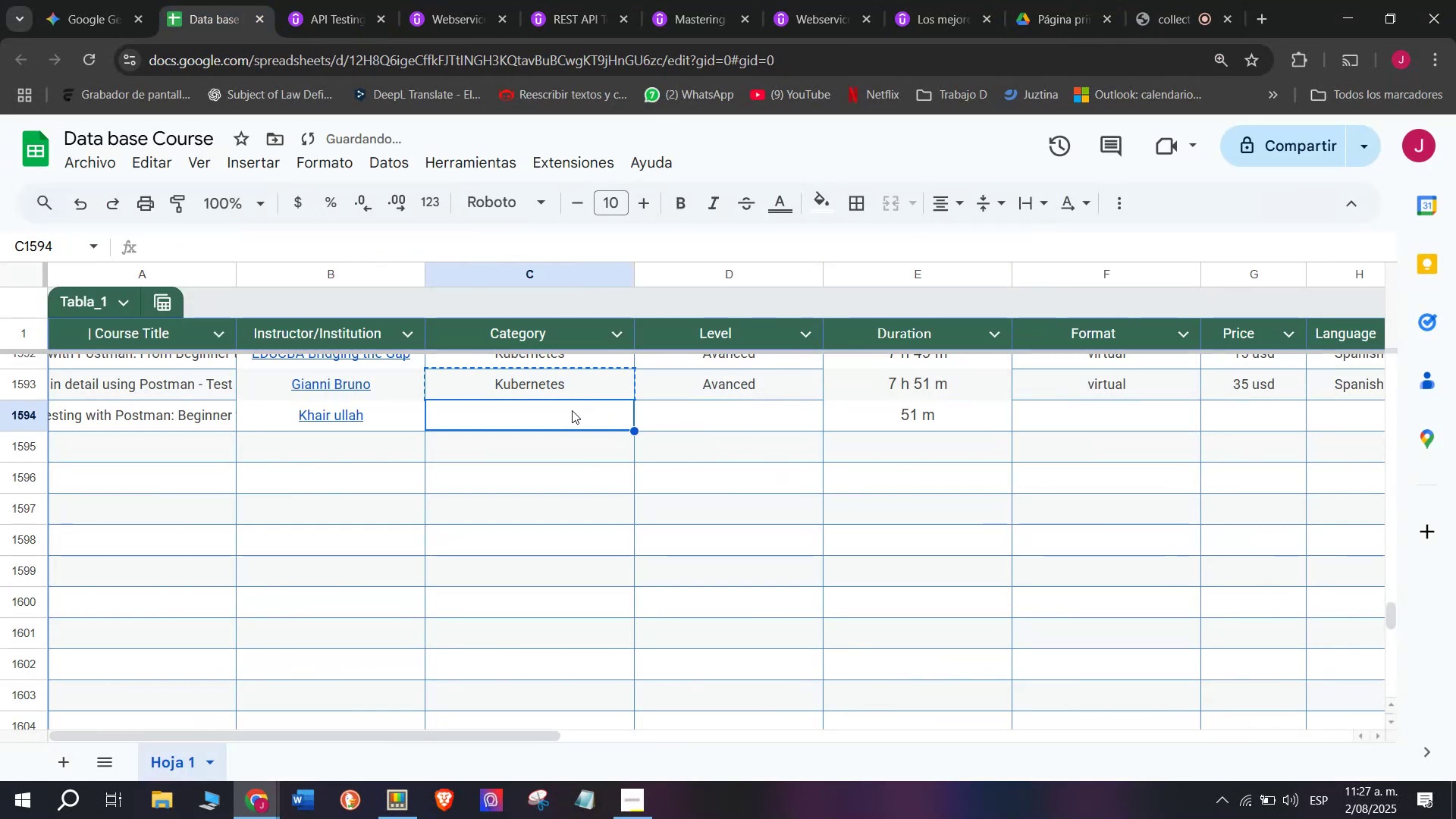 
key(Z)
 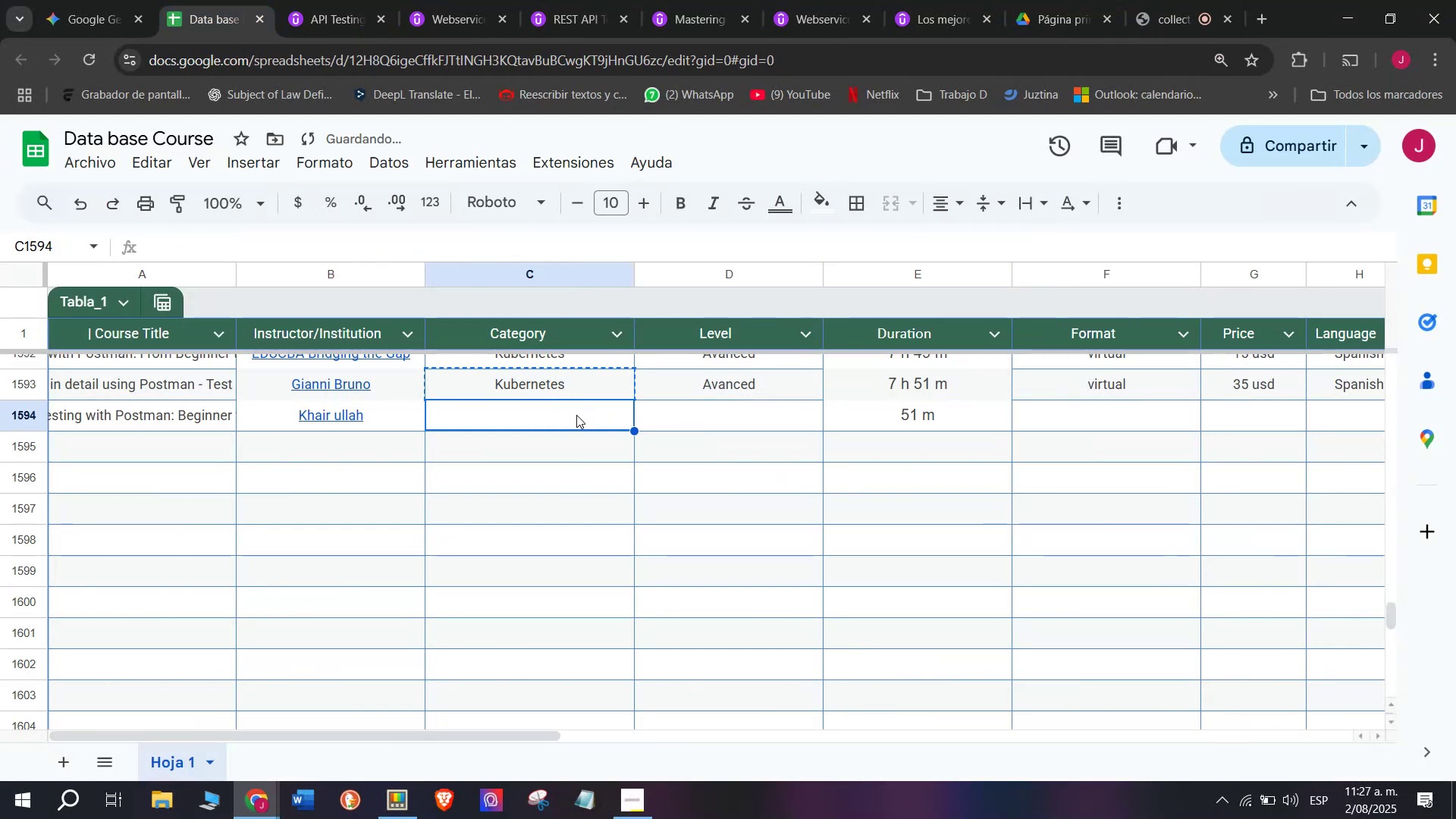 
key(Control+ControlLeft)
 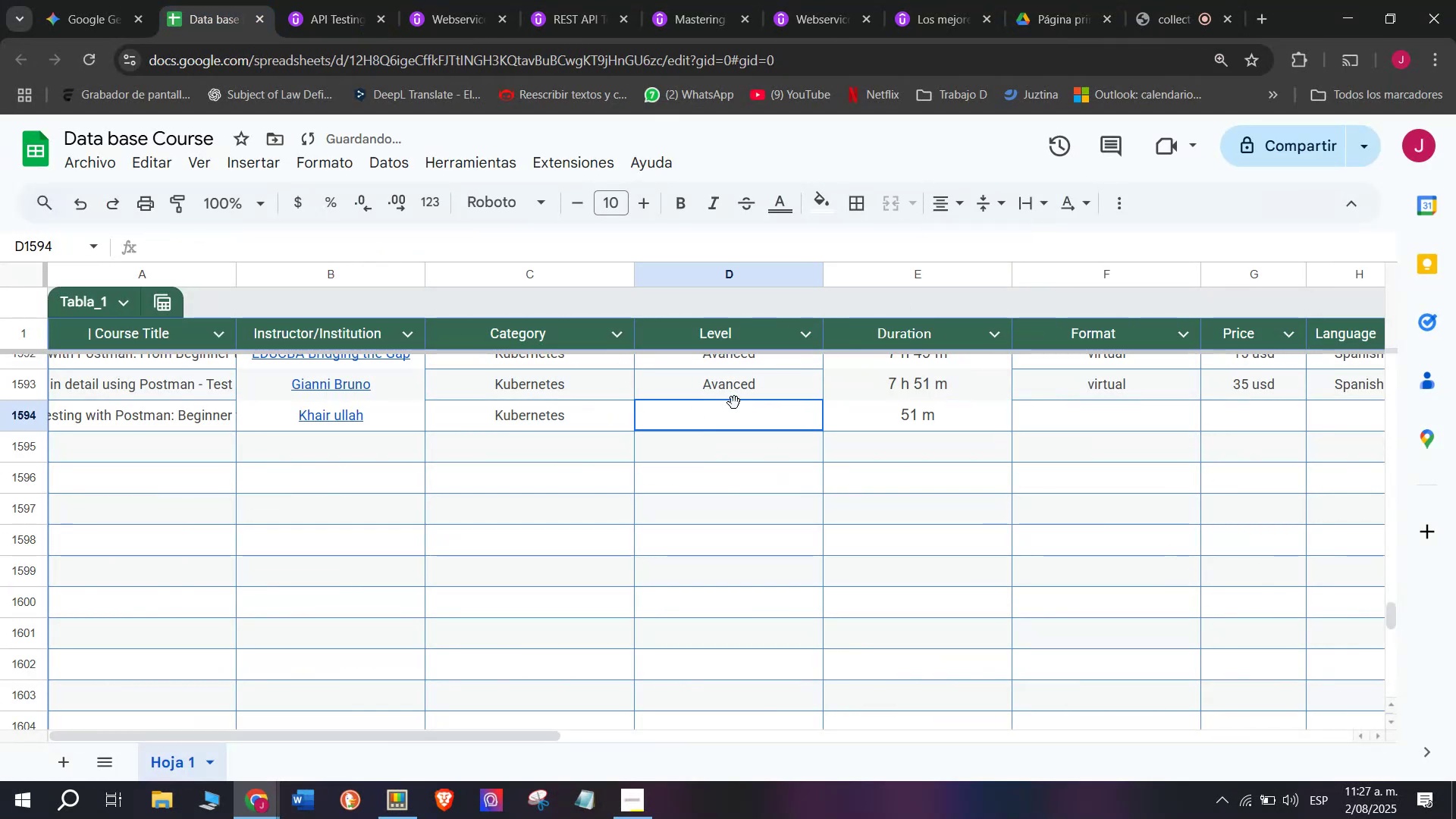 
key(Control+V)
 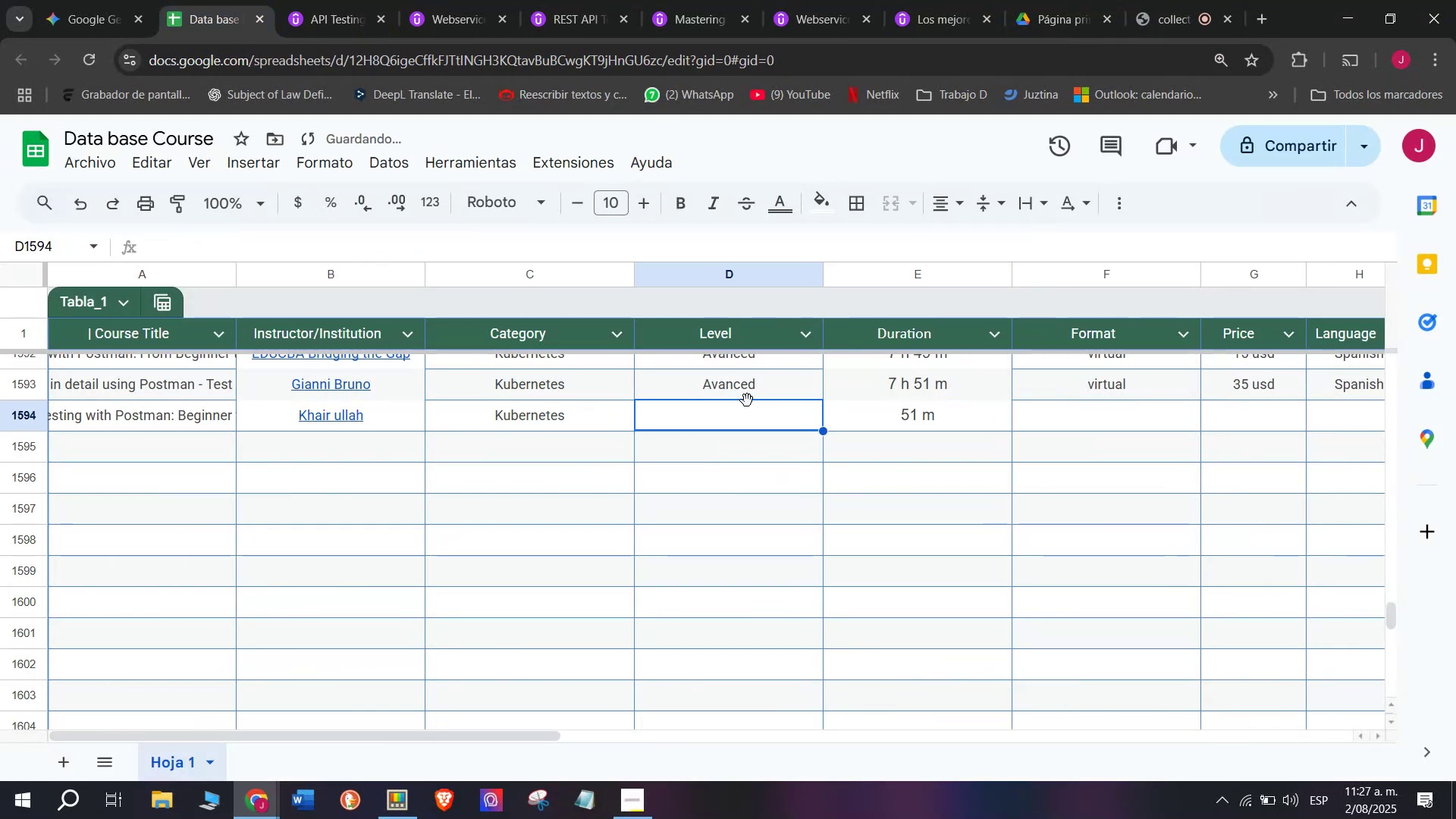 
double_click([747, 388])
 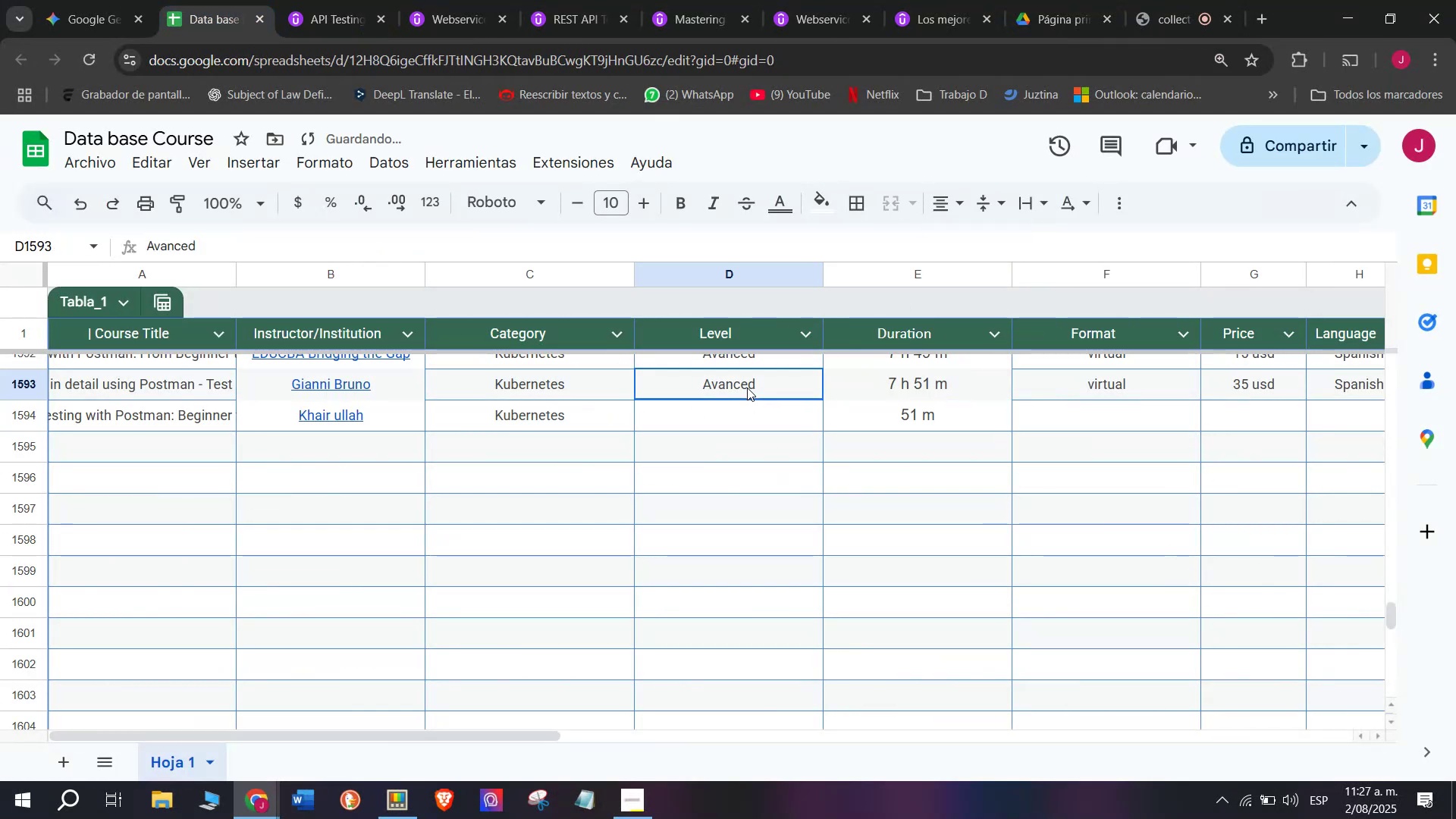 
key(Control+ControlLeft)
 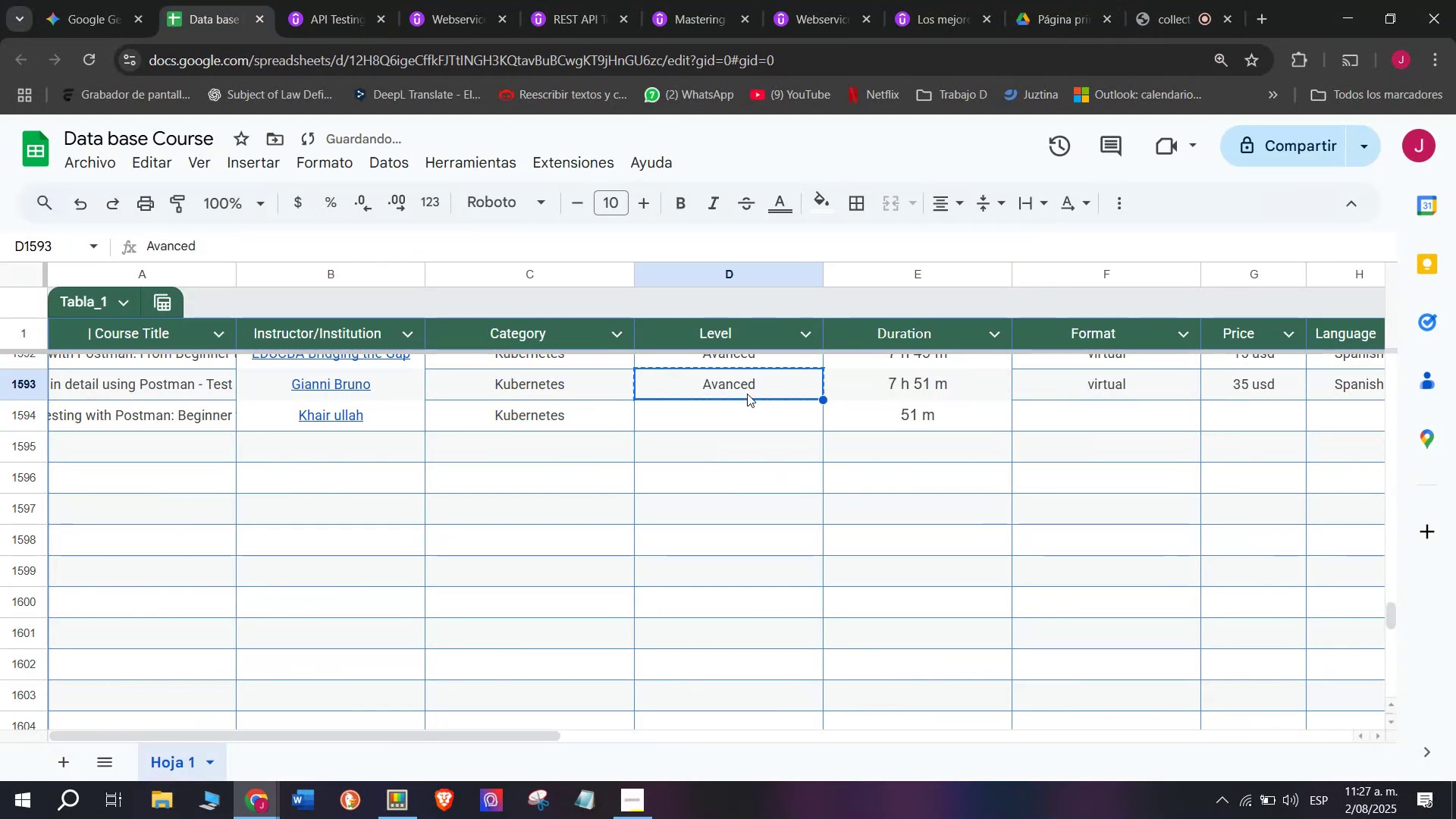 
key(Break)
 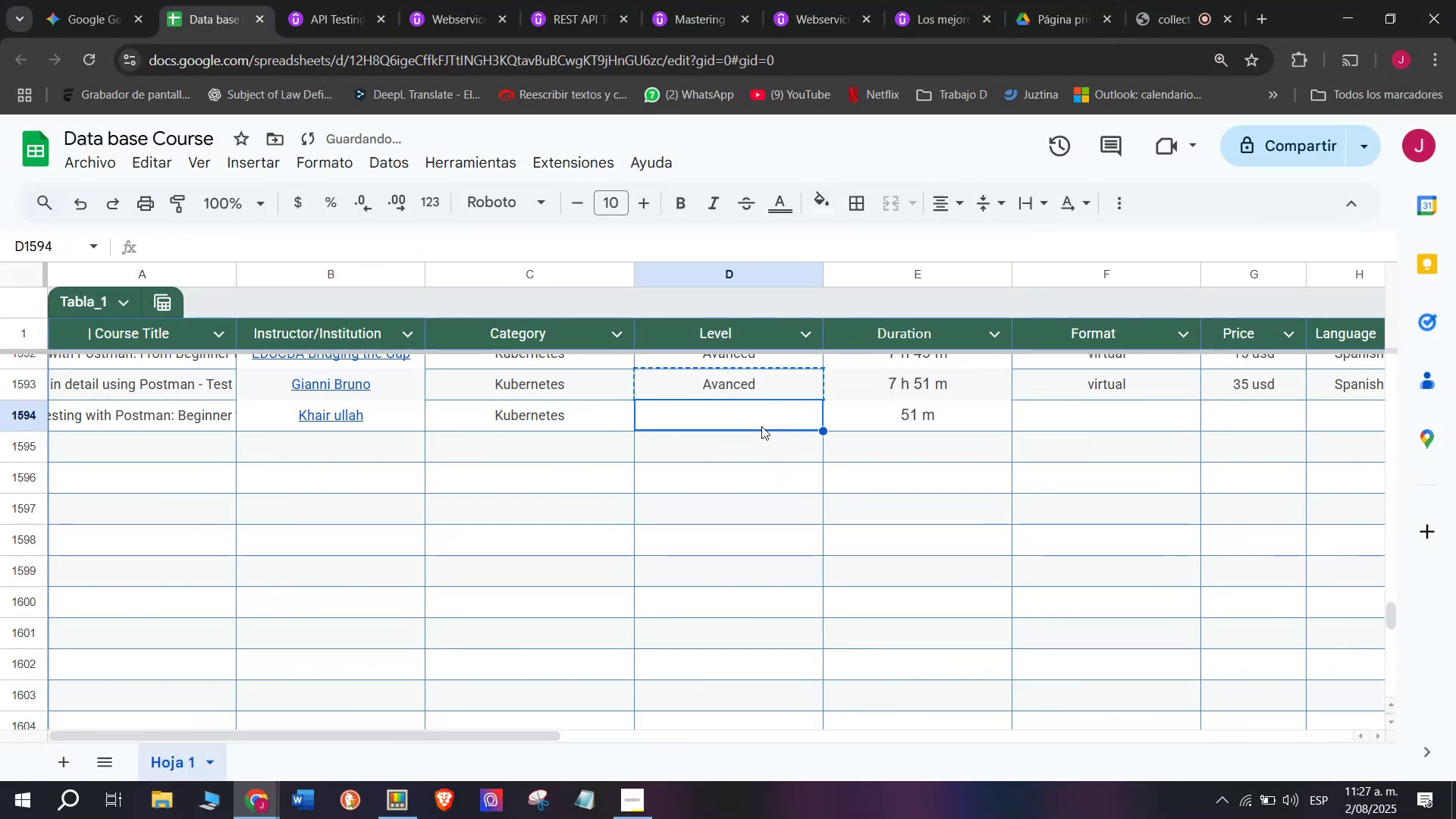 
key(Control+C)
 